 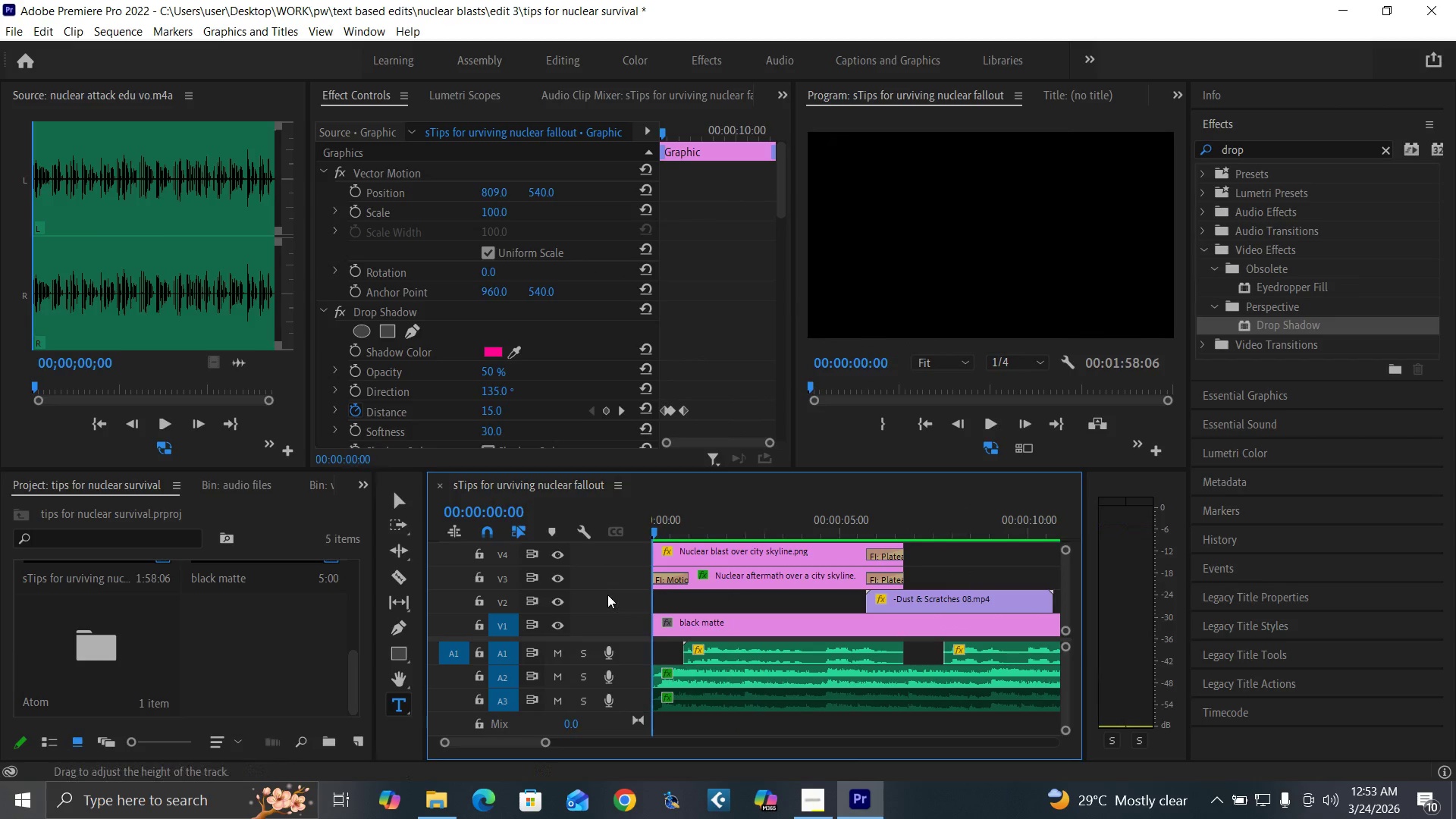 
key(Space)
 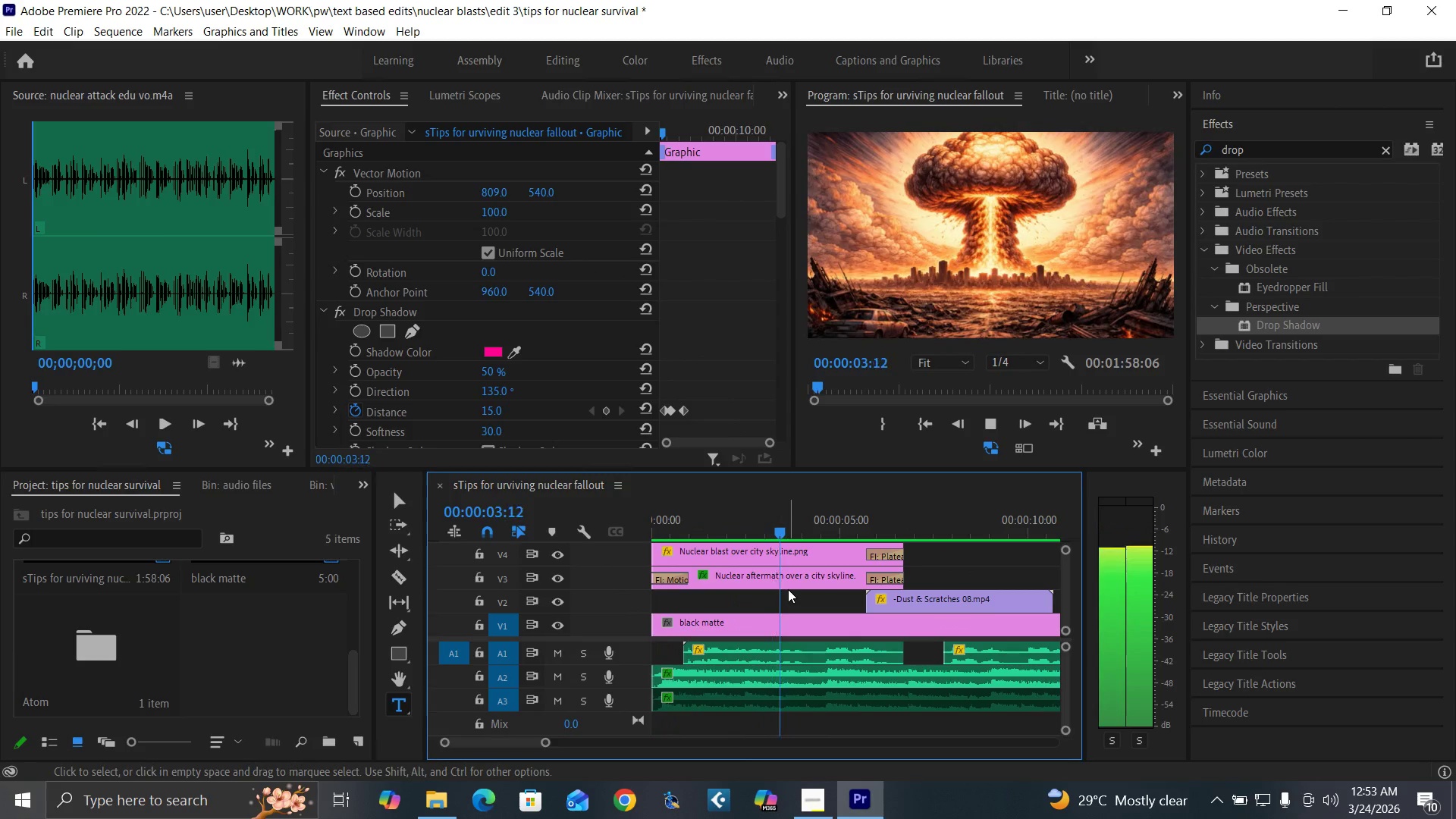 
wait(8.44)
 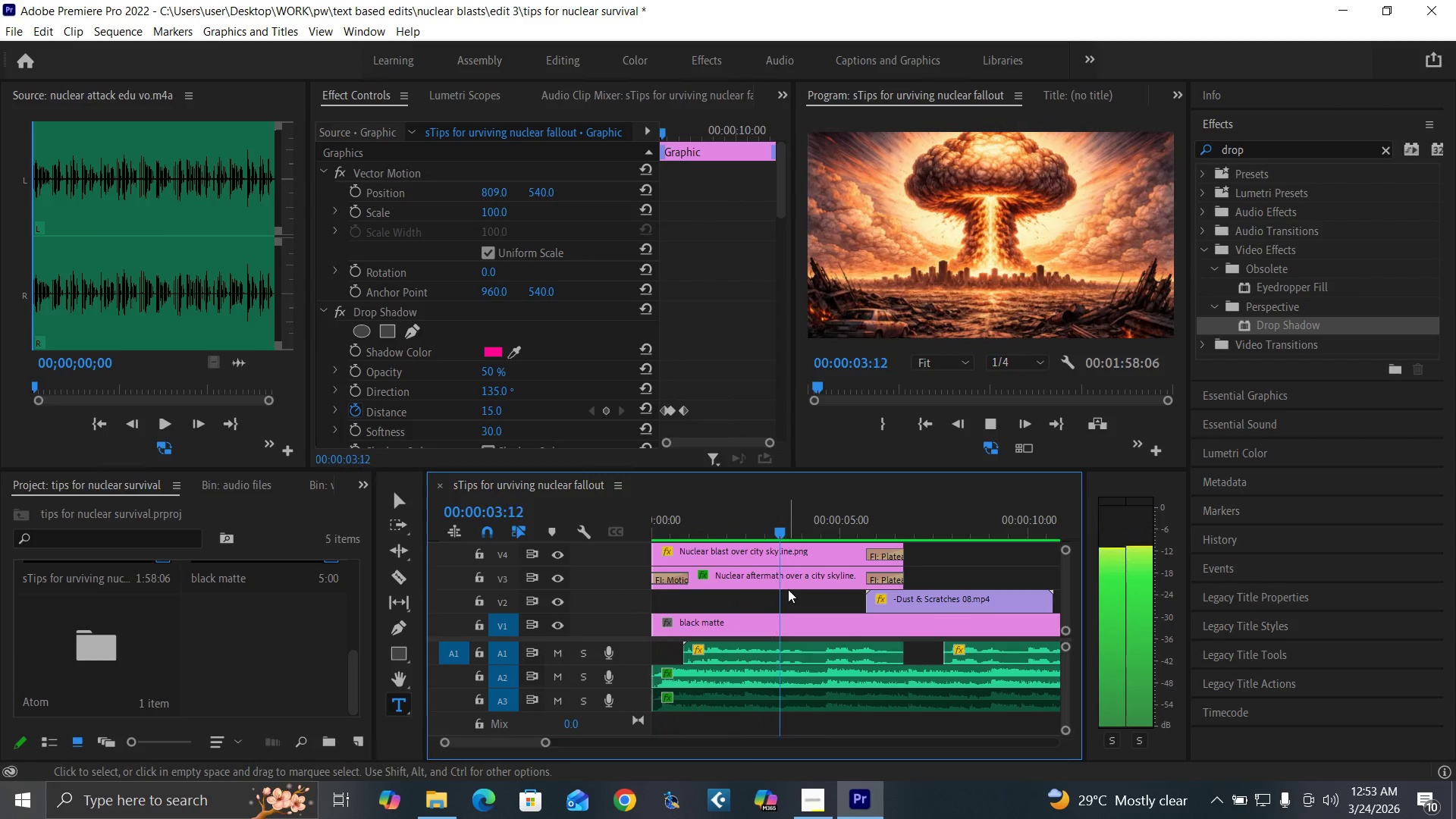 
key(Space)
 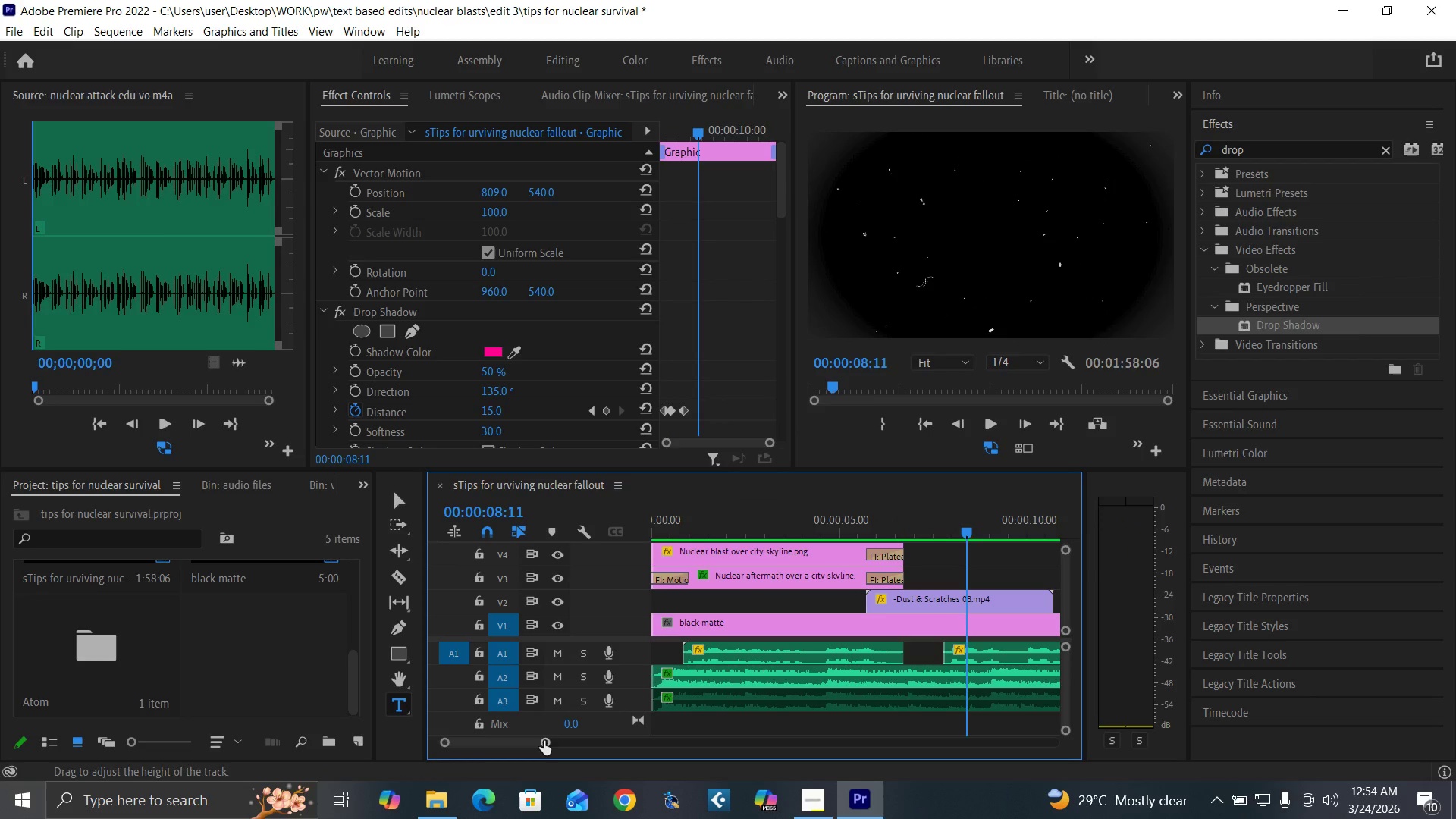 
left_click_drag(start_coordinate=[541, 745], to_coordinate=[529, 745])
 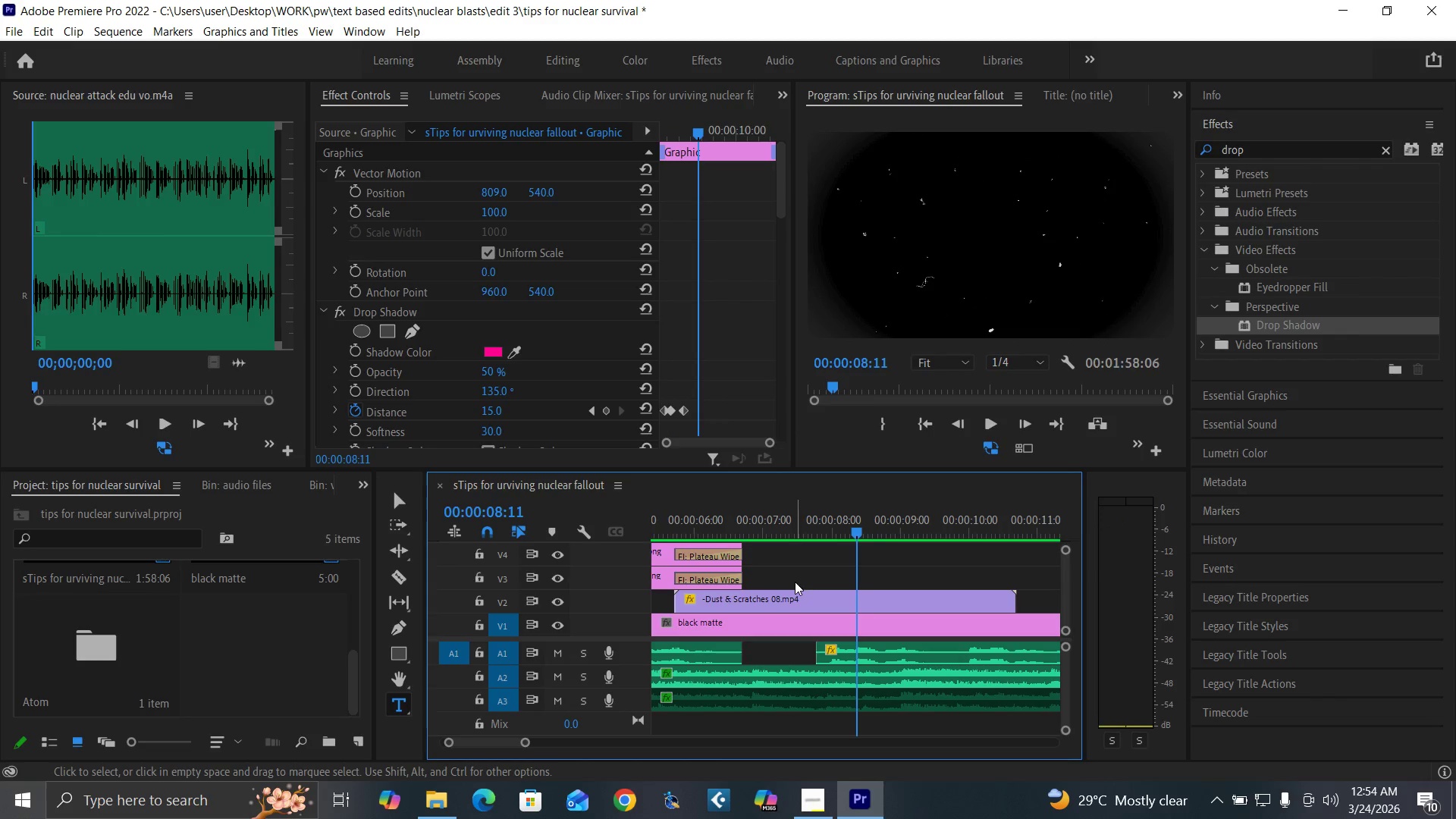 
key(Control+S)
 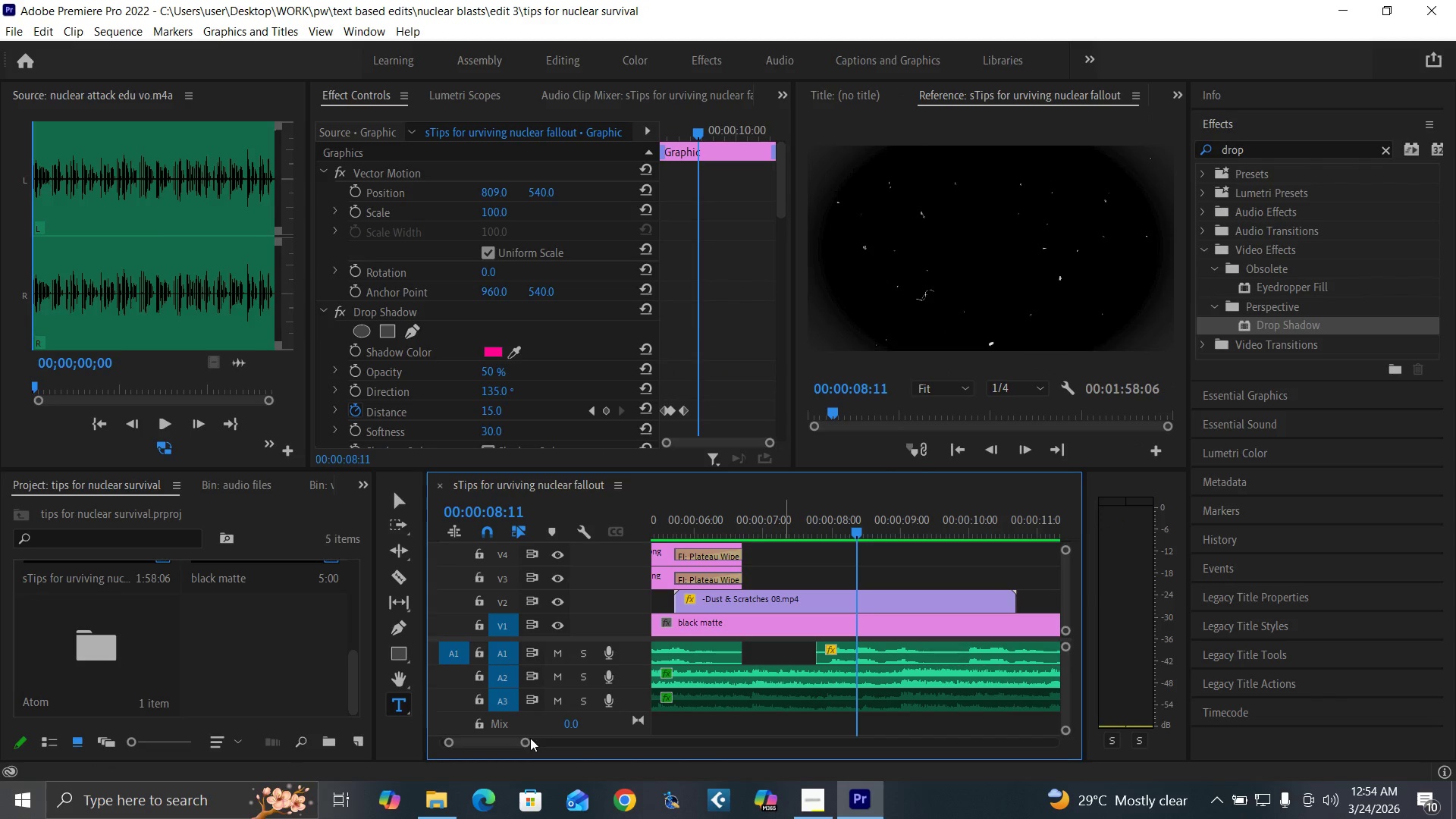 
left_click_drag(start_coordinate=[530, 741], to_coordinate=[577, 761])
 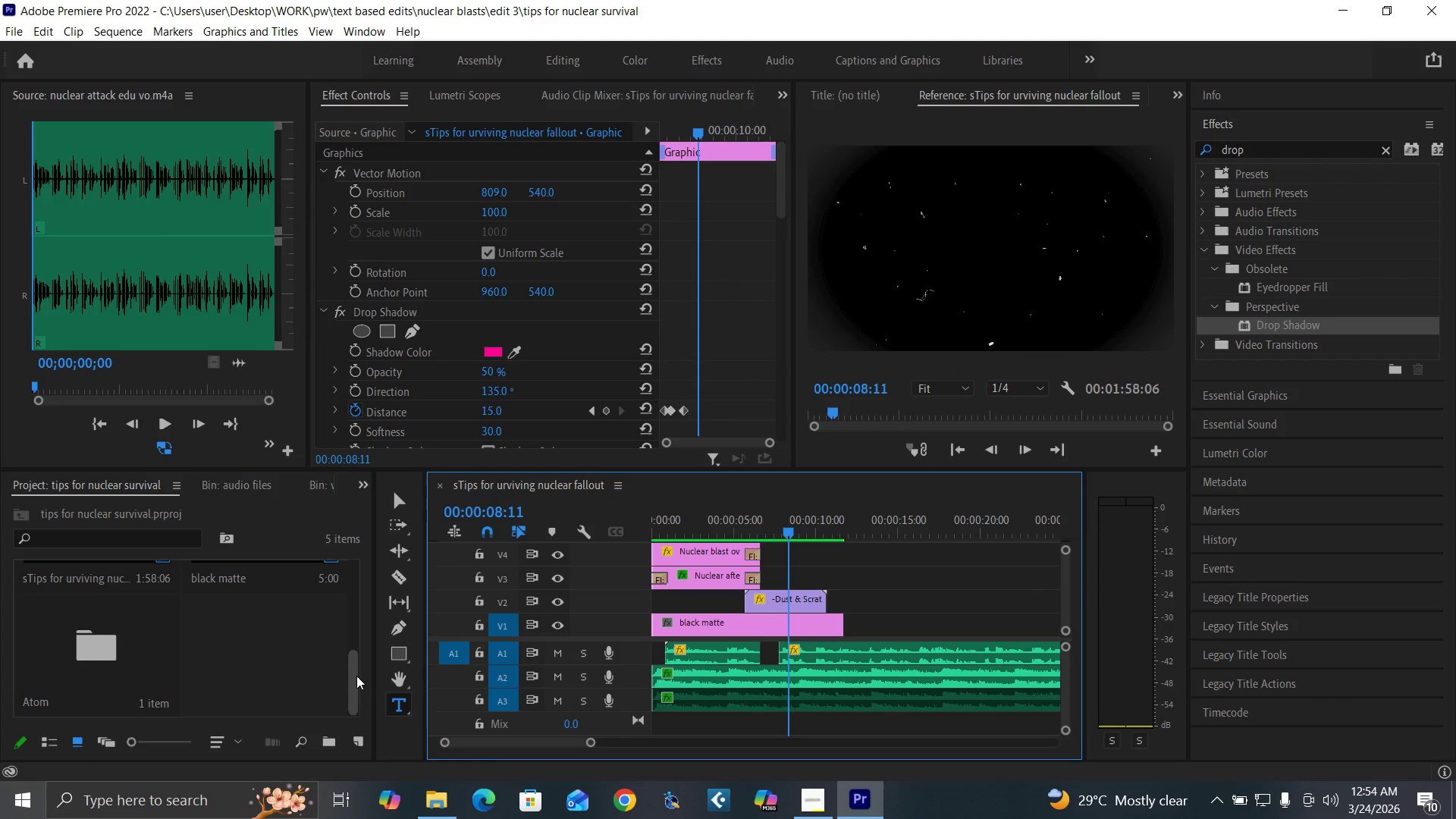 
left_click_drag(start_coordinate=[356, 676], to_coordinate=[326, 557])
 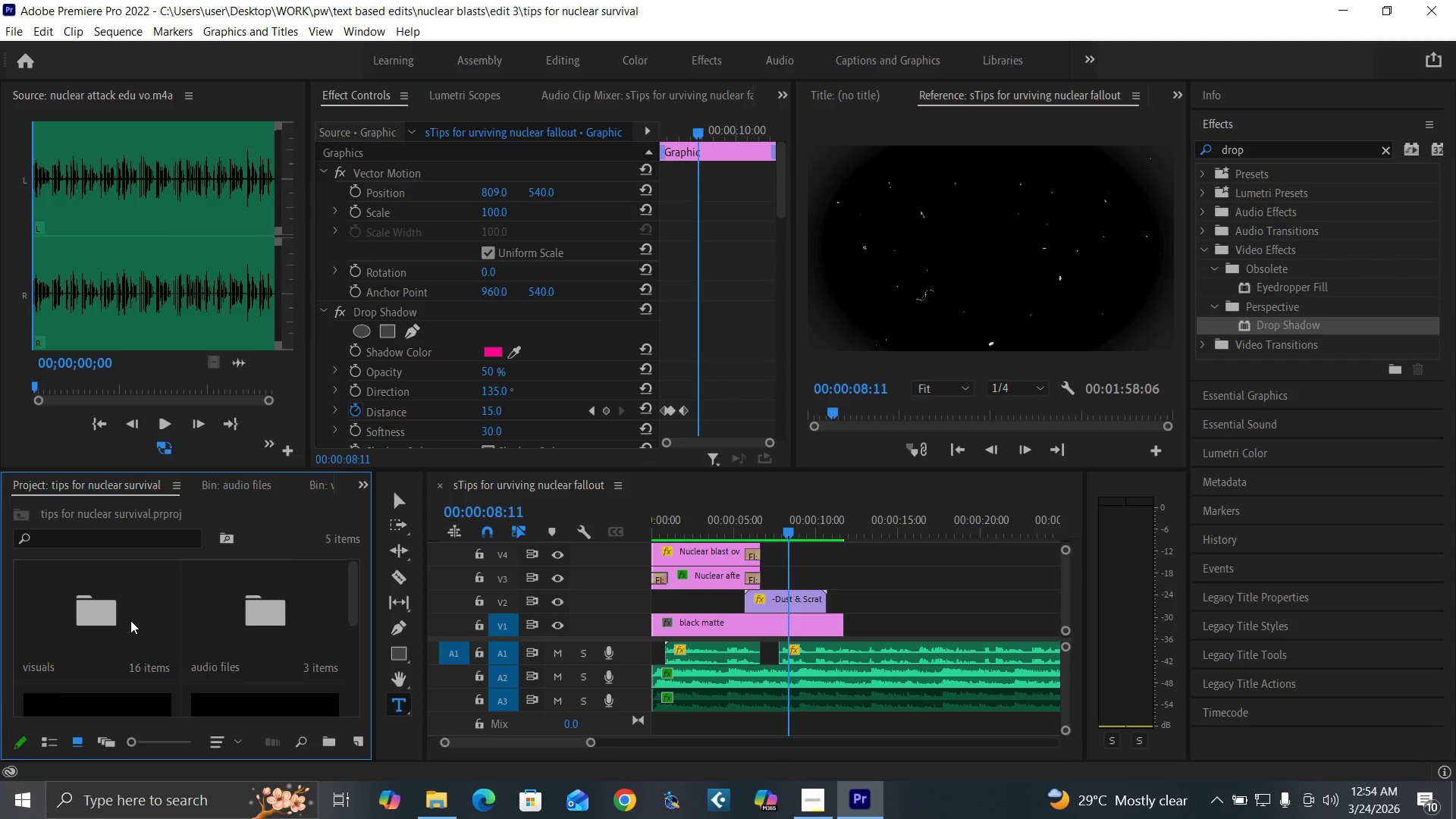 
double_click([130, 620])
 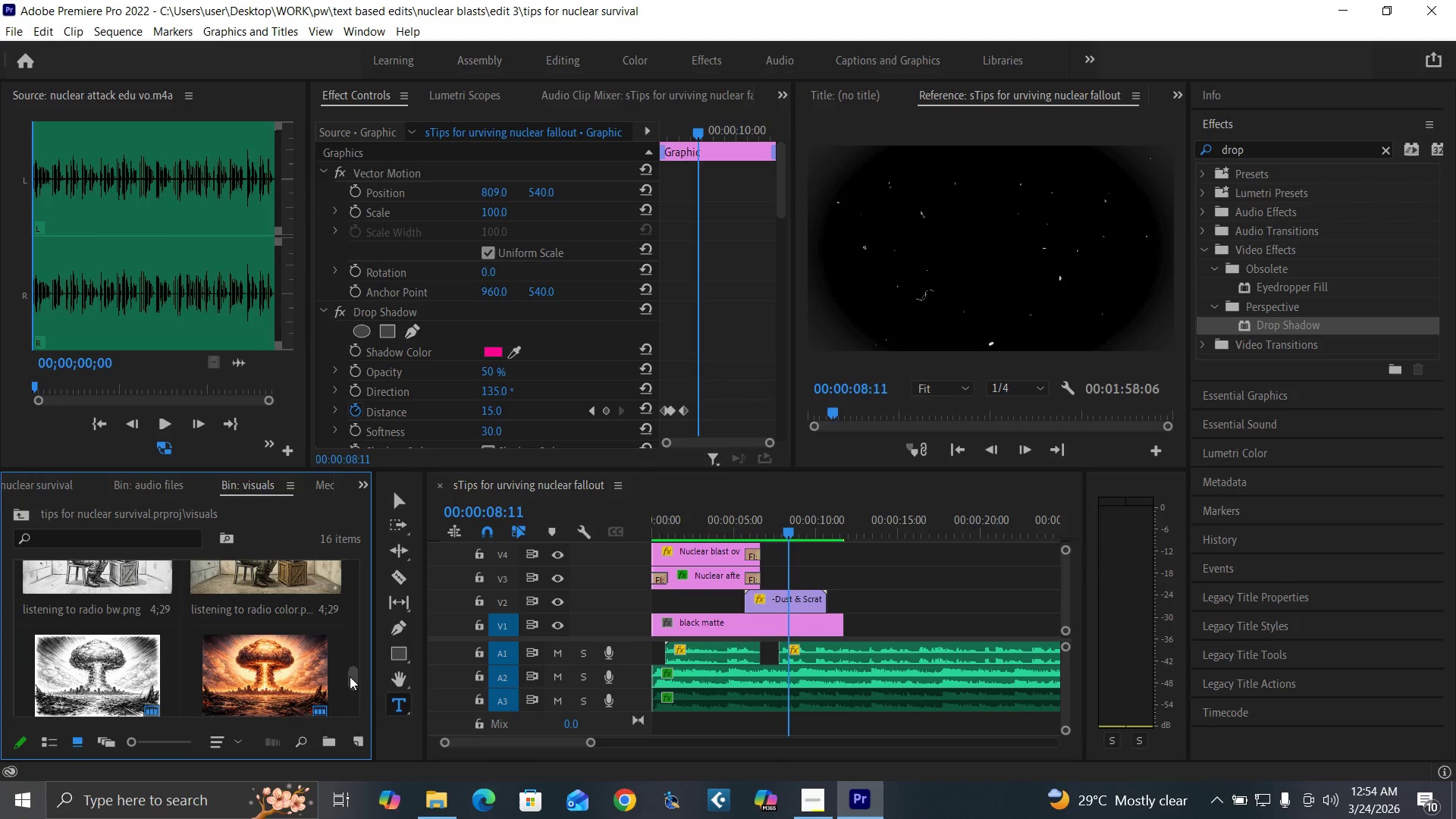 
left_click_drag(start_coordinate=[350, 676], to_coordinate=[355, 623])
 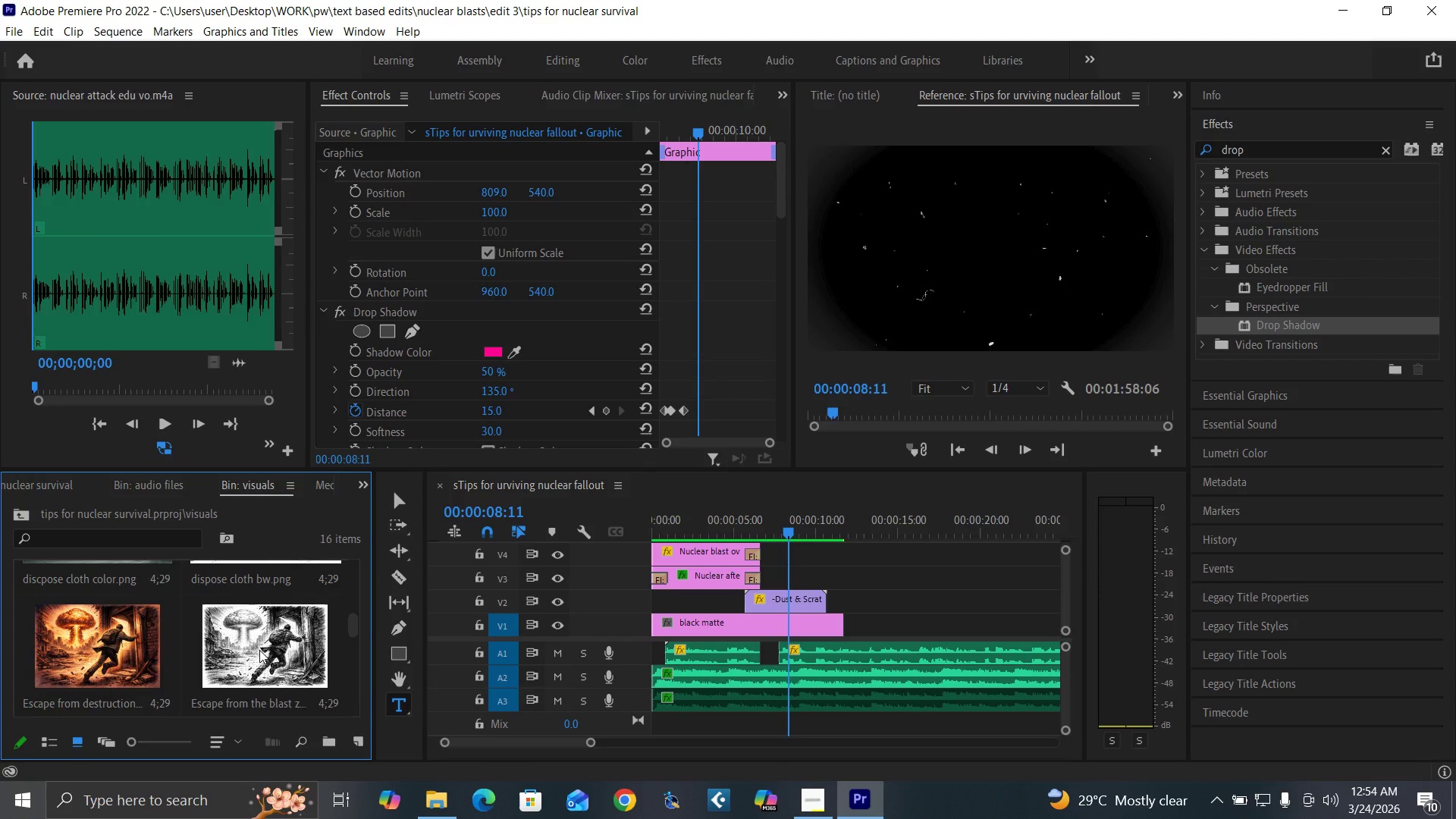 
left_click_drag(start_coordinate=[259, 650], to_coordinate=[788, 582])
 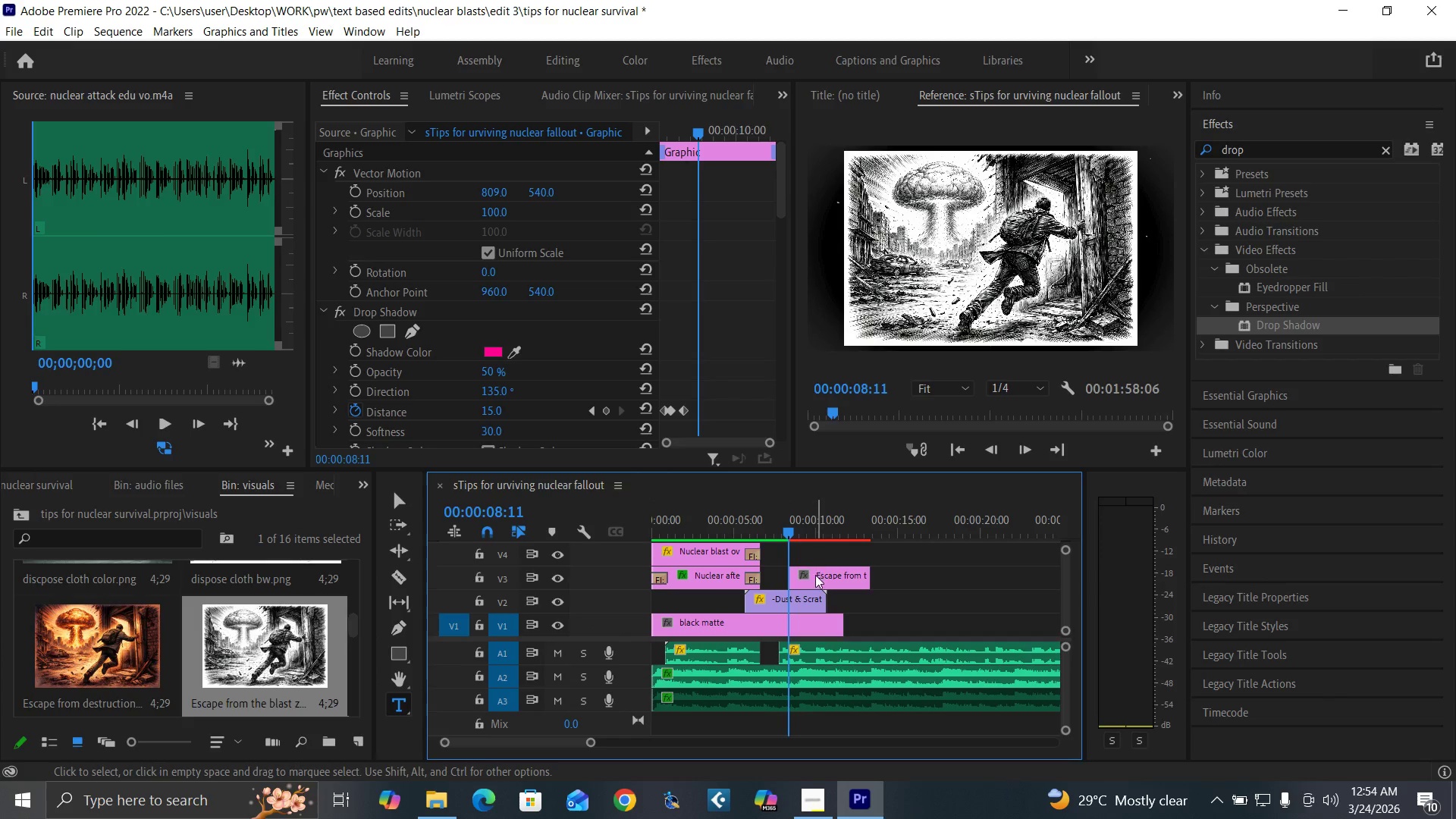 
left_click_drag(start_coordinate=[815, 576], to_coordinate=[808, 576])
 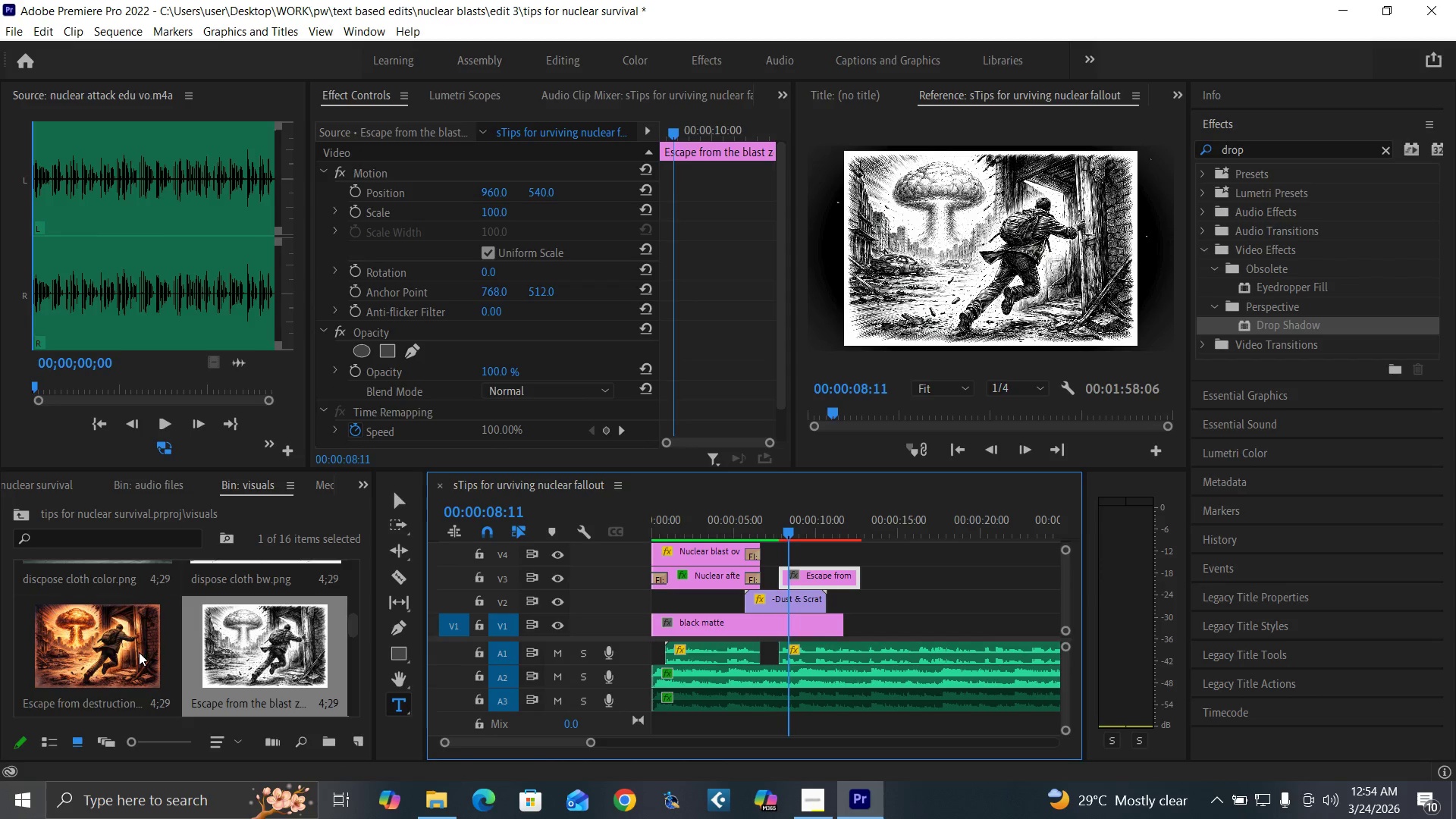 
left_click_drag(start_coordinate=[112, 651], to_coordinate=[780, 560])
 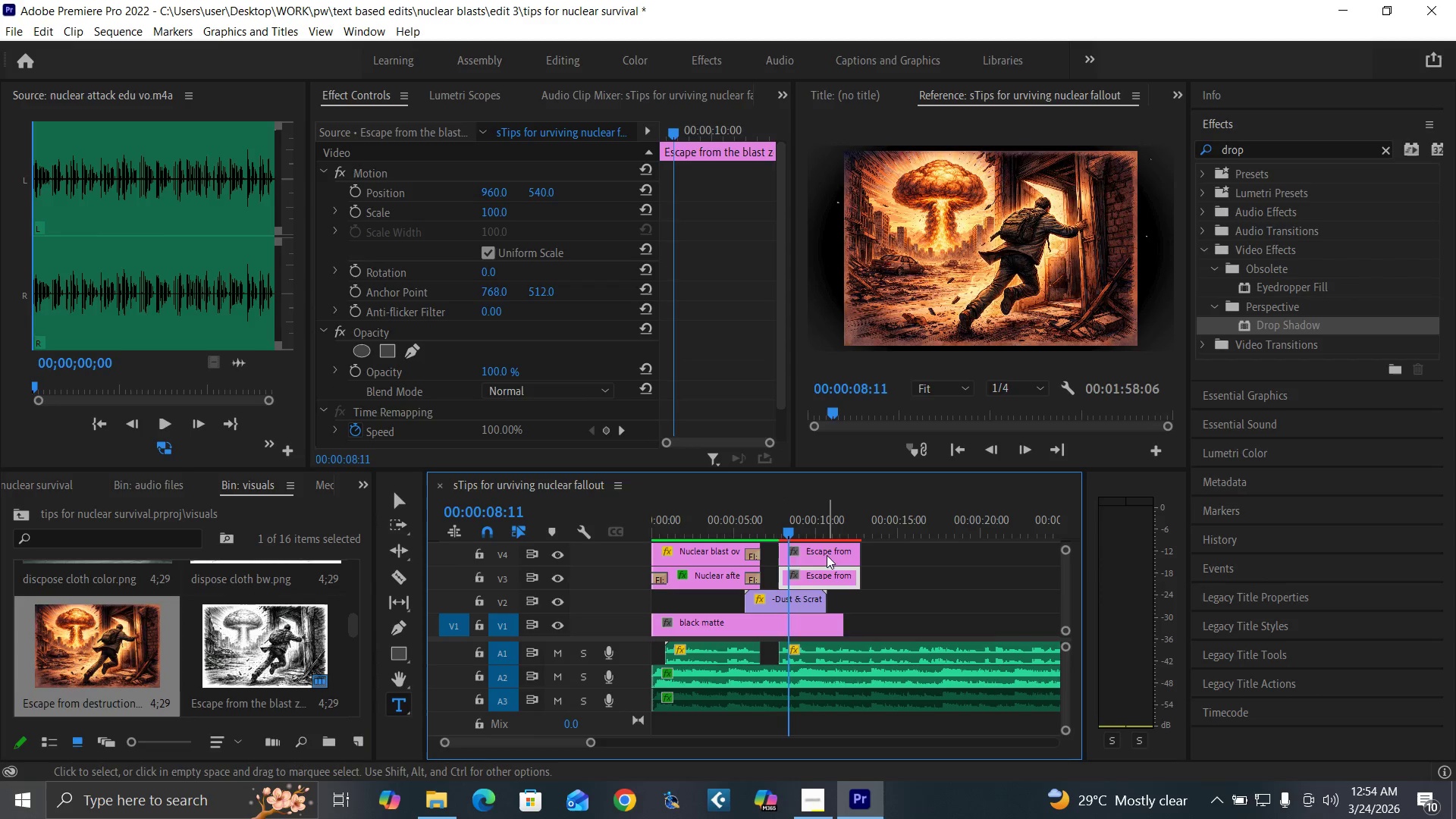 
left_click([827, 554])
 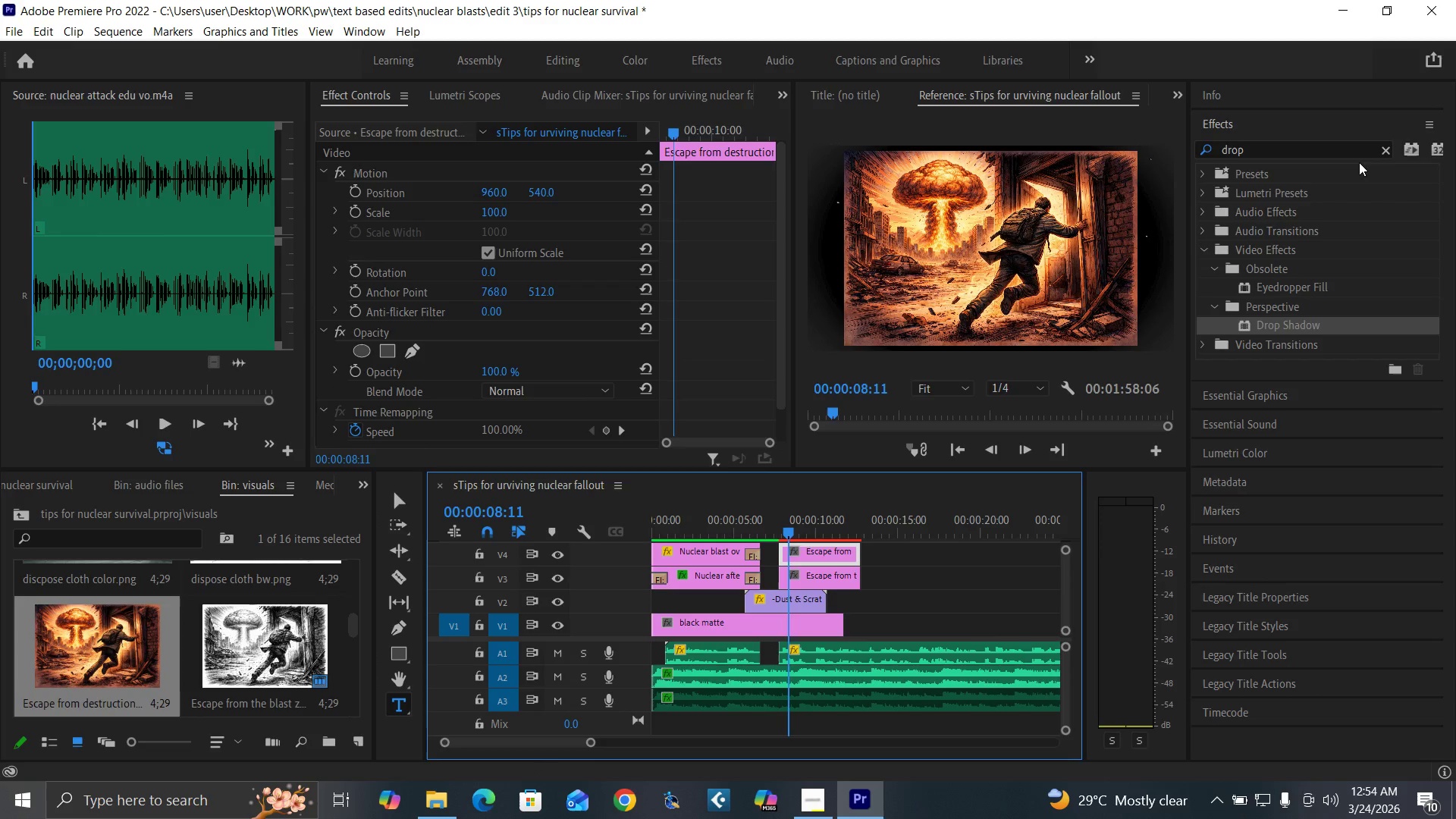 
left_click([1385, 148])
 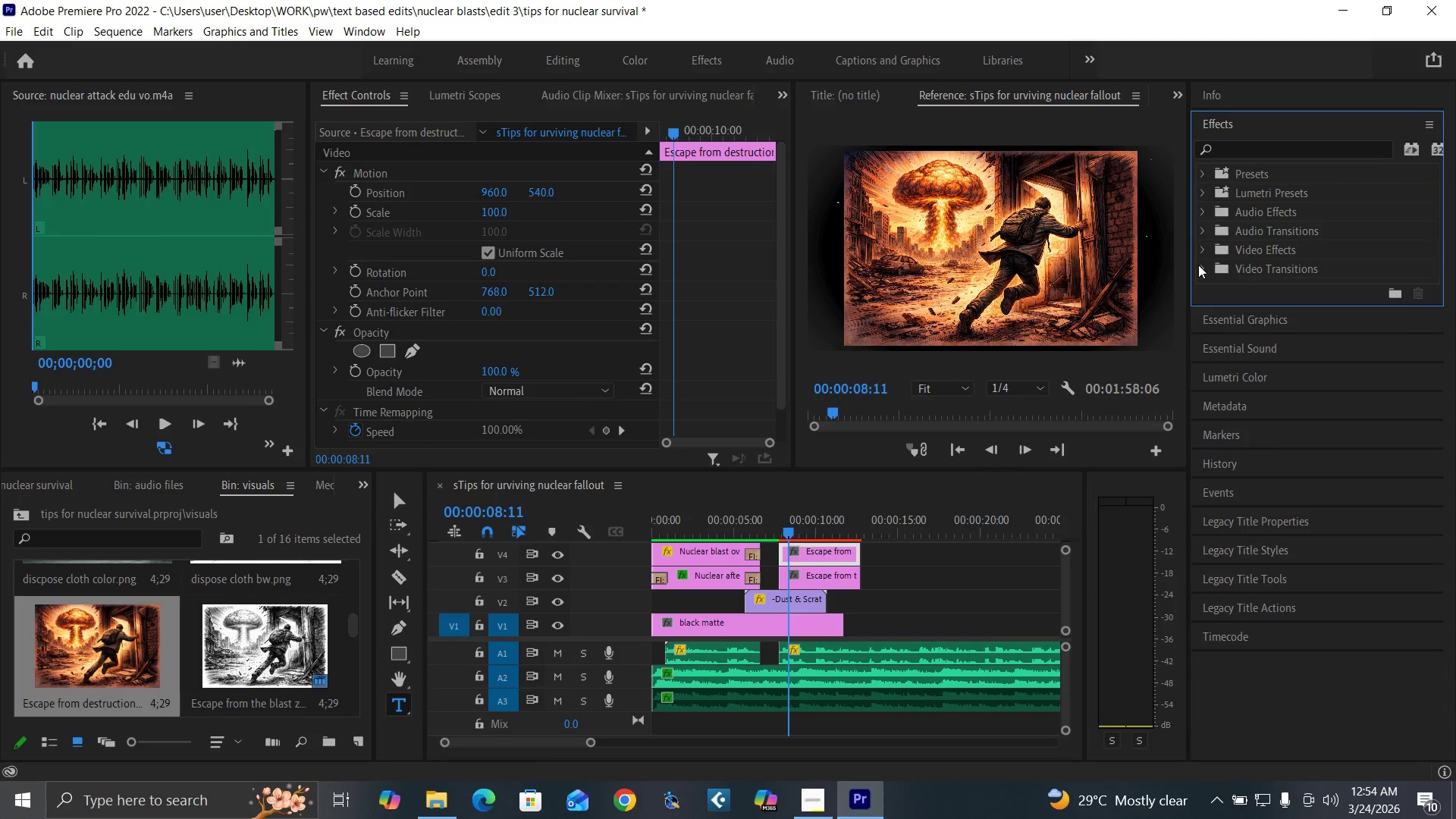 
left_click([1202, 268])
 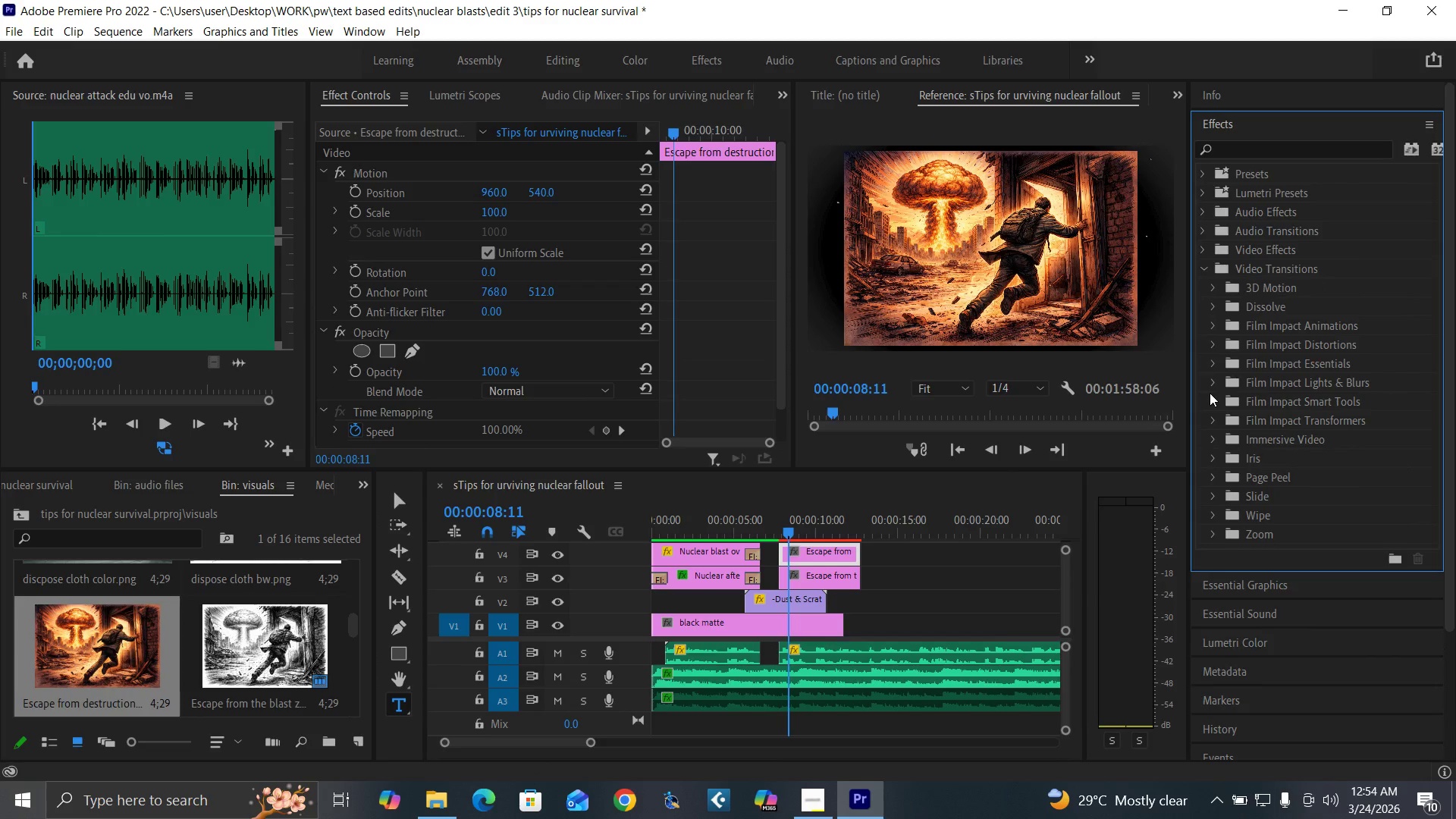 
left_click([1212, 397])
 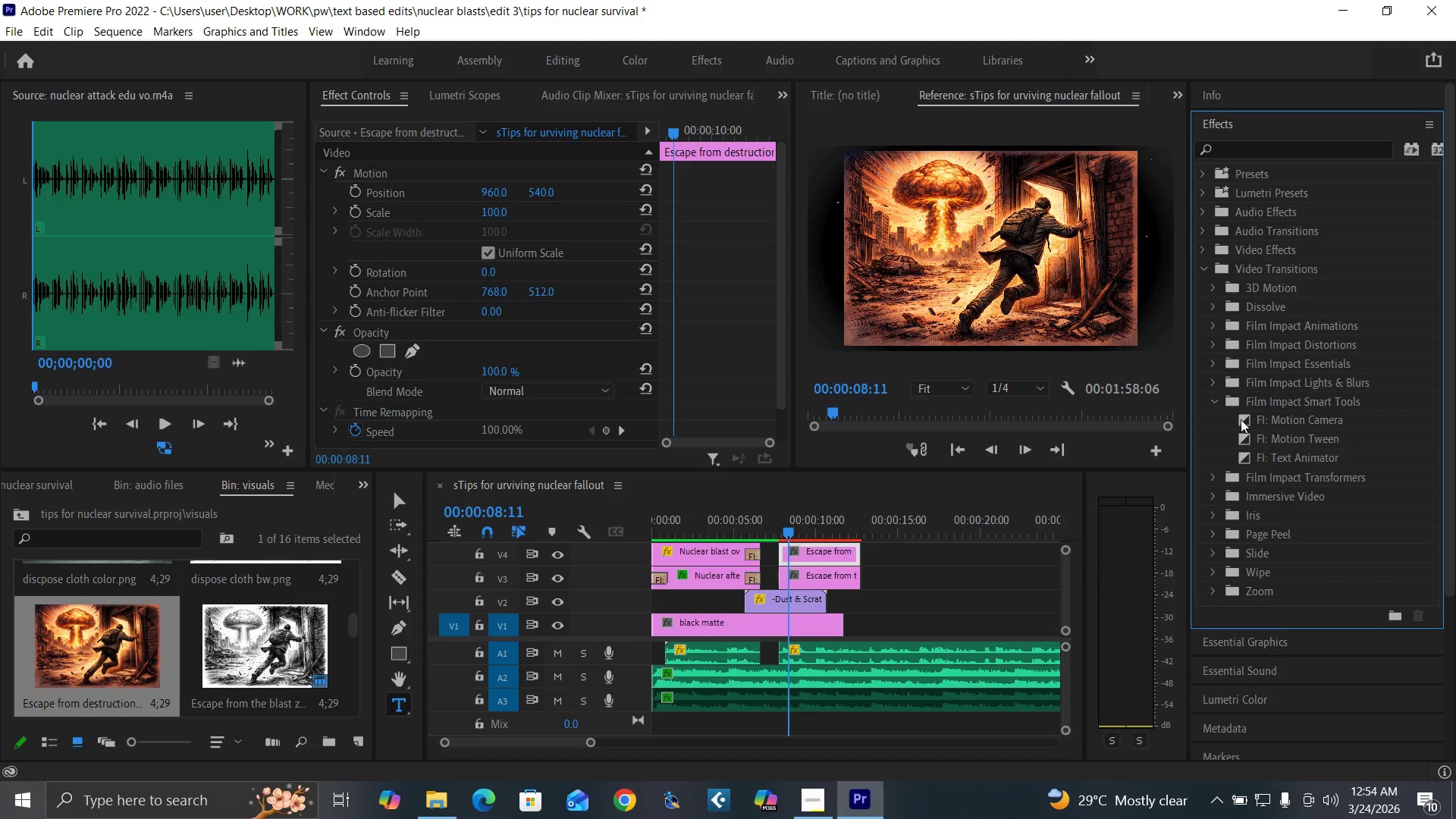 
left_click_drag(start_coordinate=[1241, 419], to_coordinate=[785, 577])
 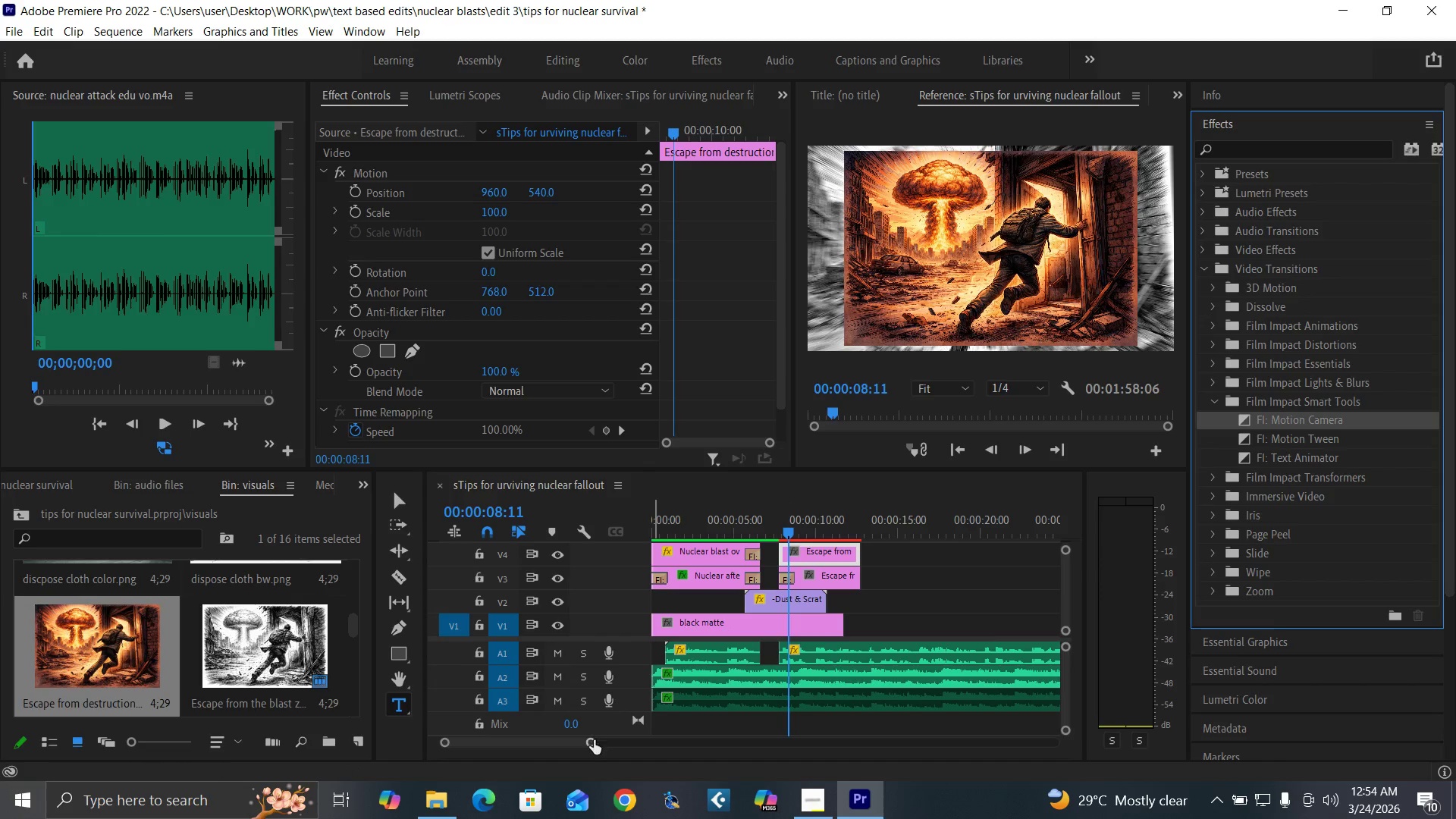 
left_click_drag(start_coordinate=[592, 742], to_coordinate=[575, 742])
 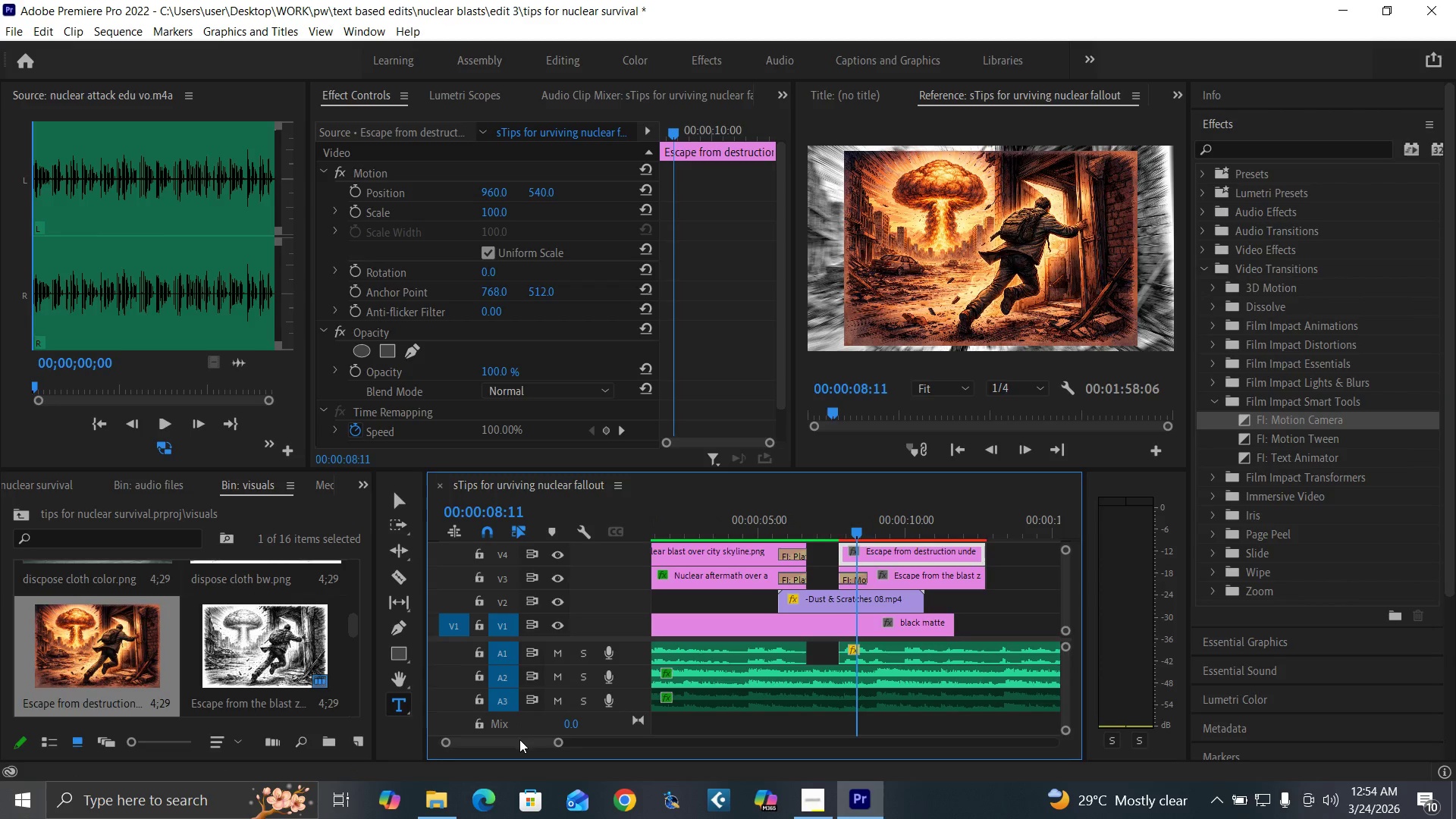 
left_click_drag(start_coordinate=[519, 739], to_coordinate=[497, 743])
 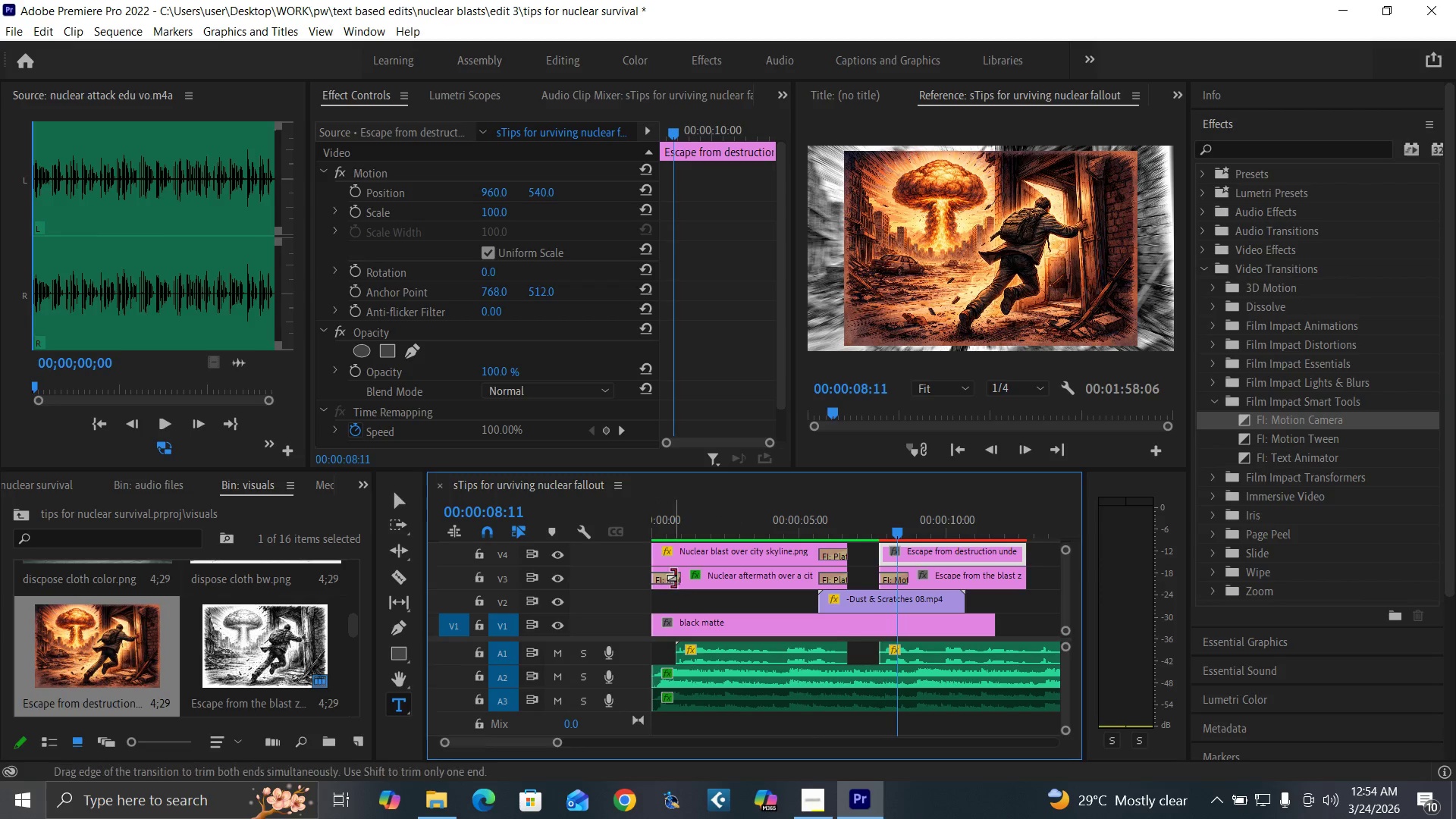 
left_click([691, 581])
 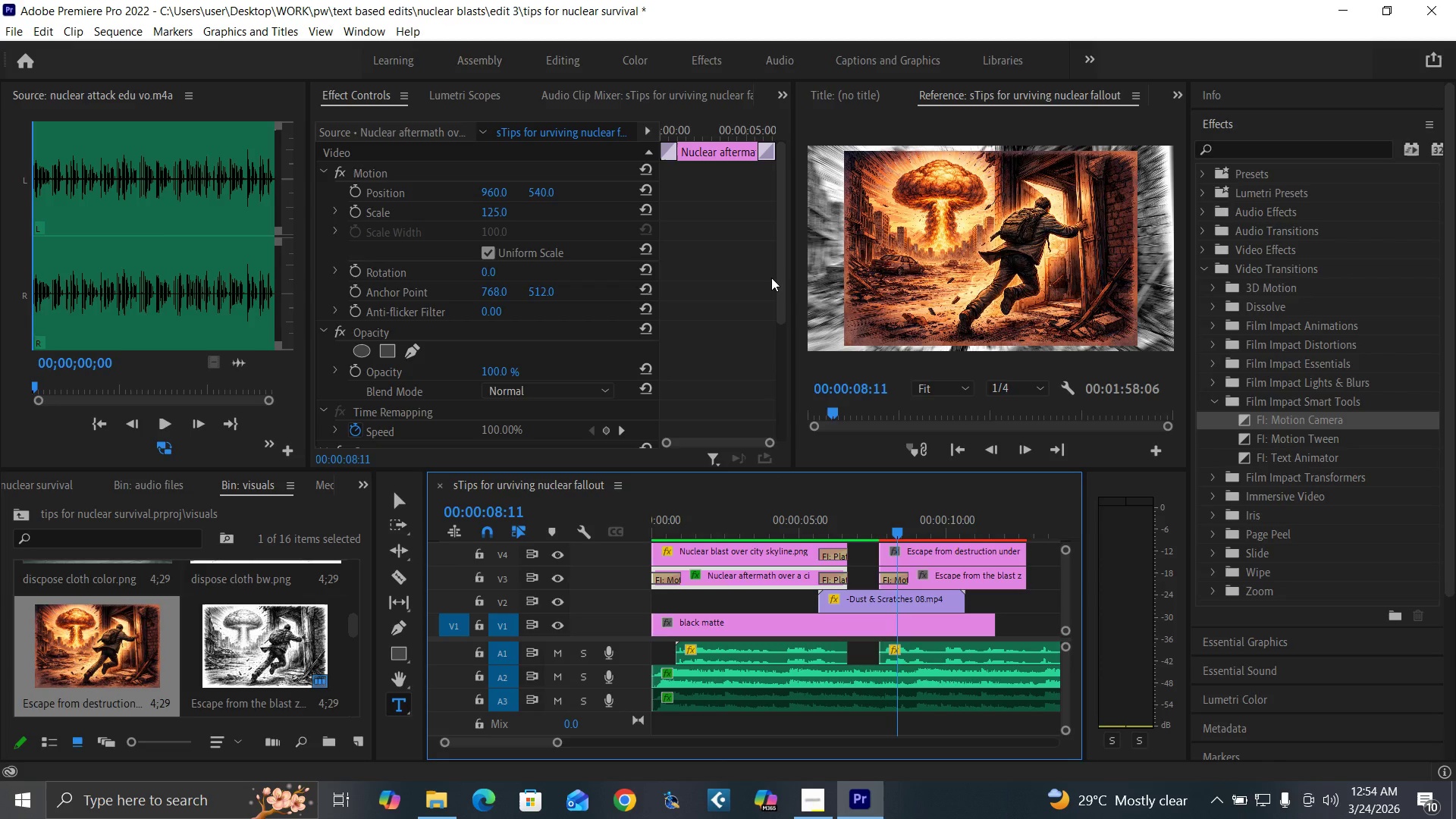 
left_click_drag(start_coordinate=[782, 296], to_coordinate=[779, 410])
 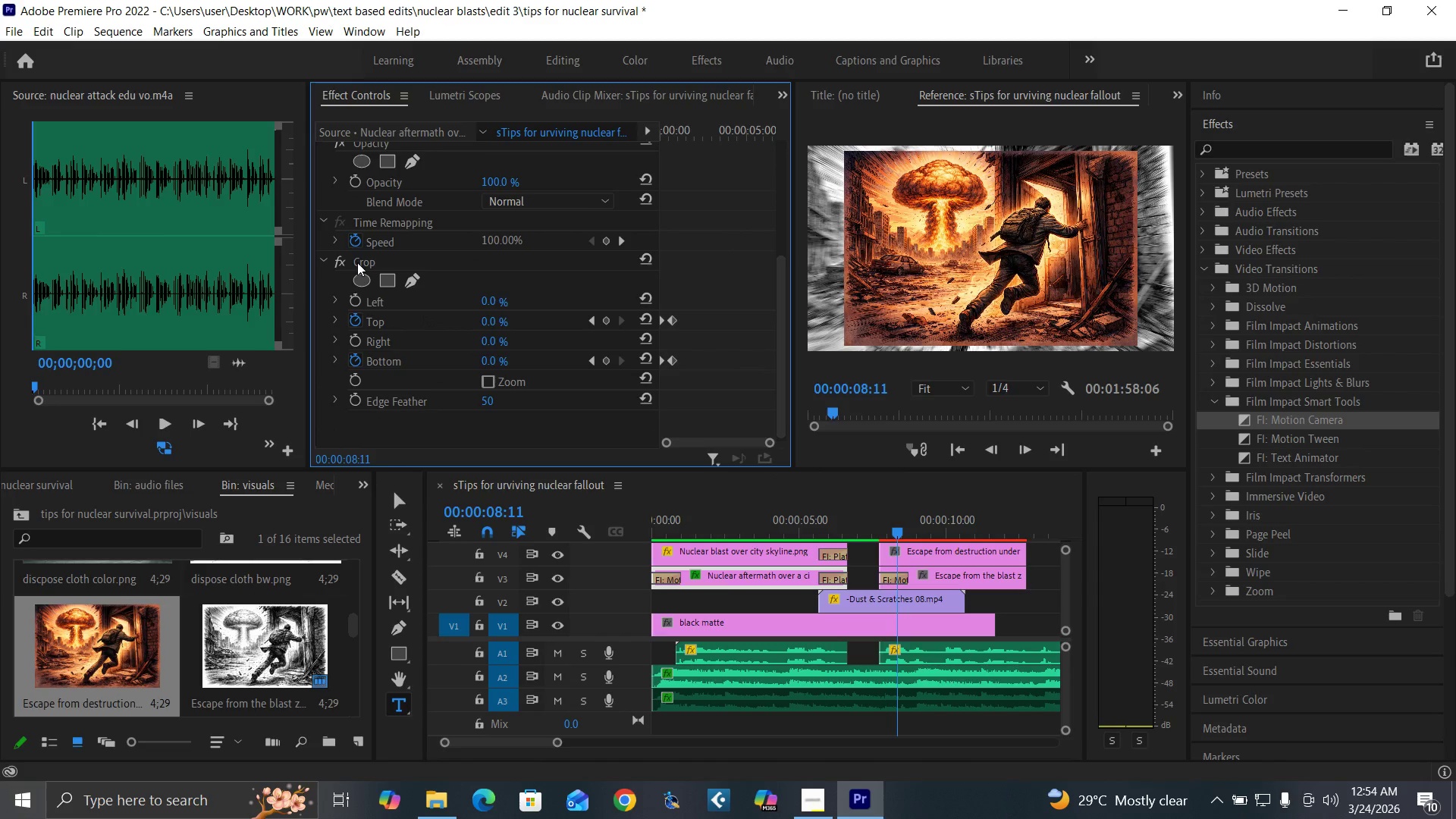 
left_click([355, 262])
 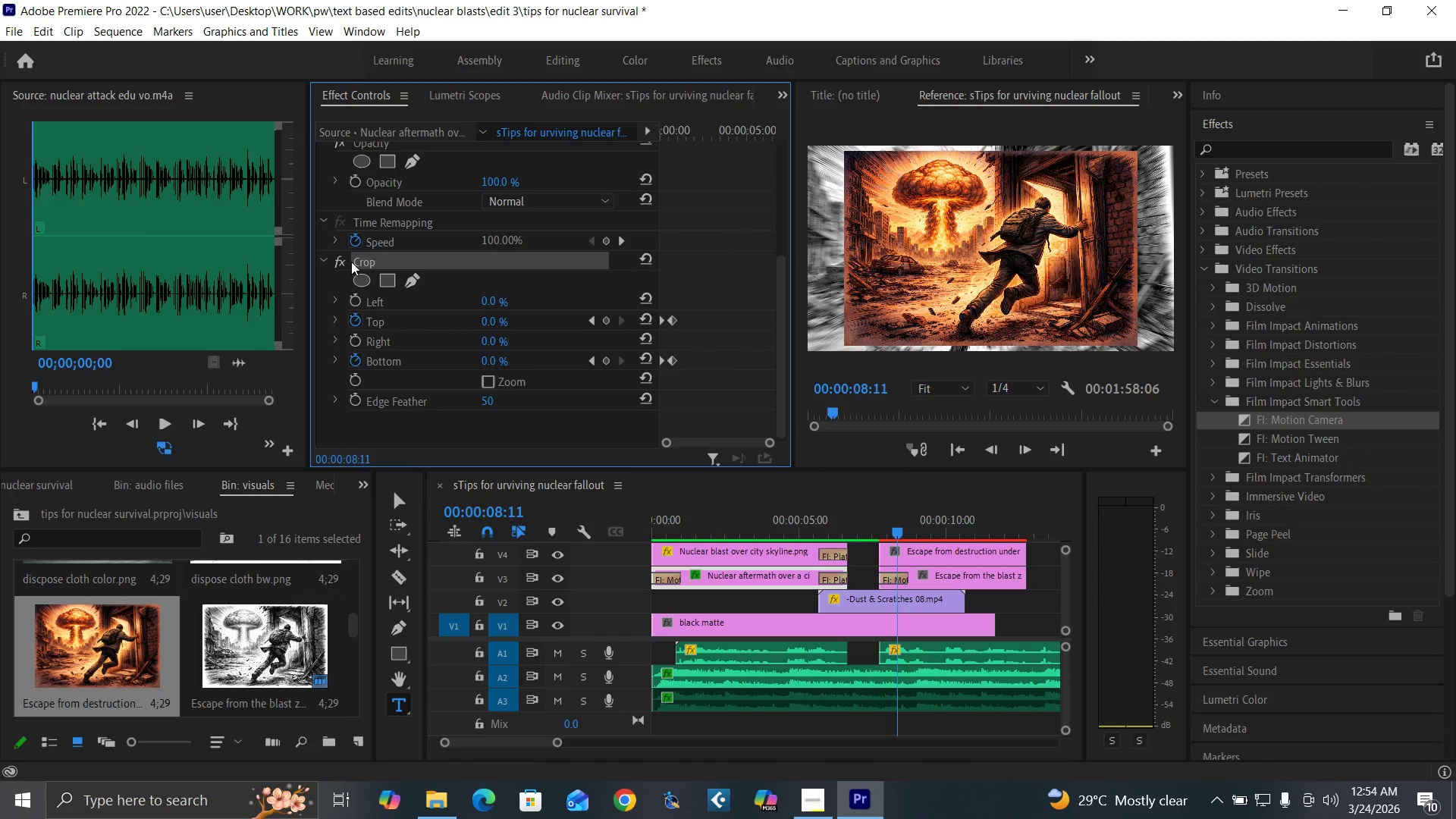 
key(Control+C)
 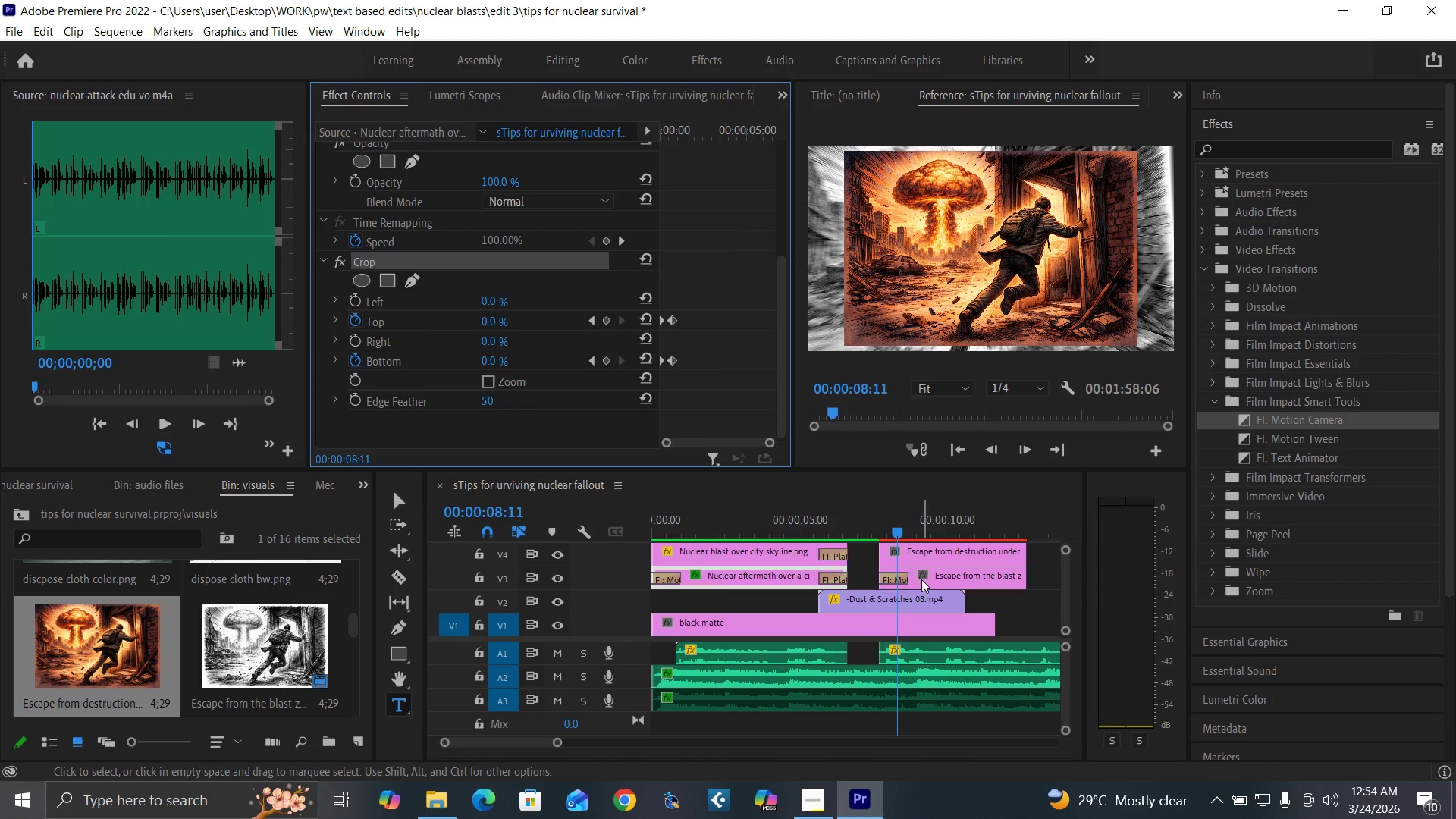 
left_click([921, 579])
 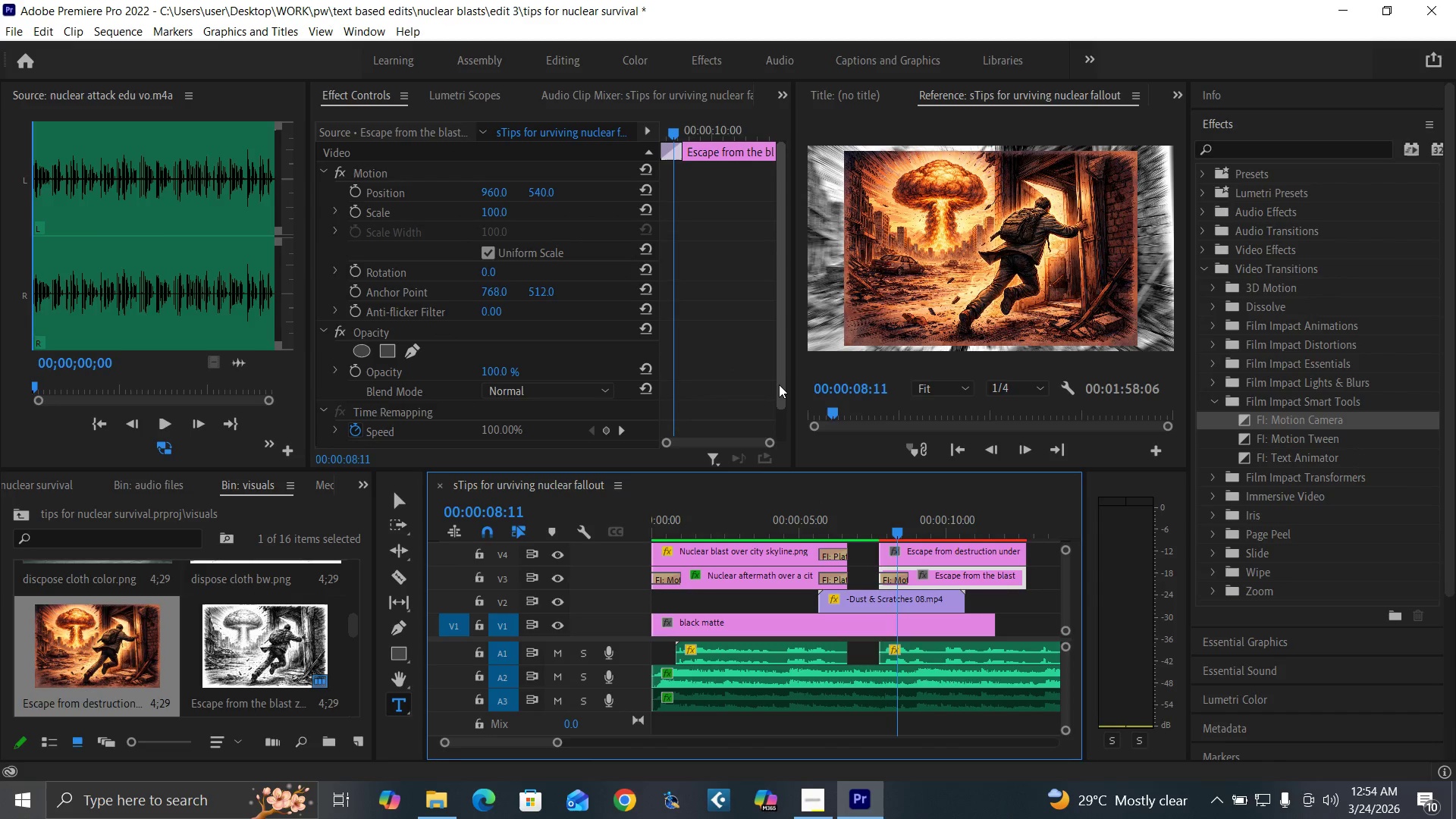 
left_click_drag(start_coordinate=[780, 386], to_coordinate=[780, 476])
 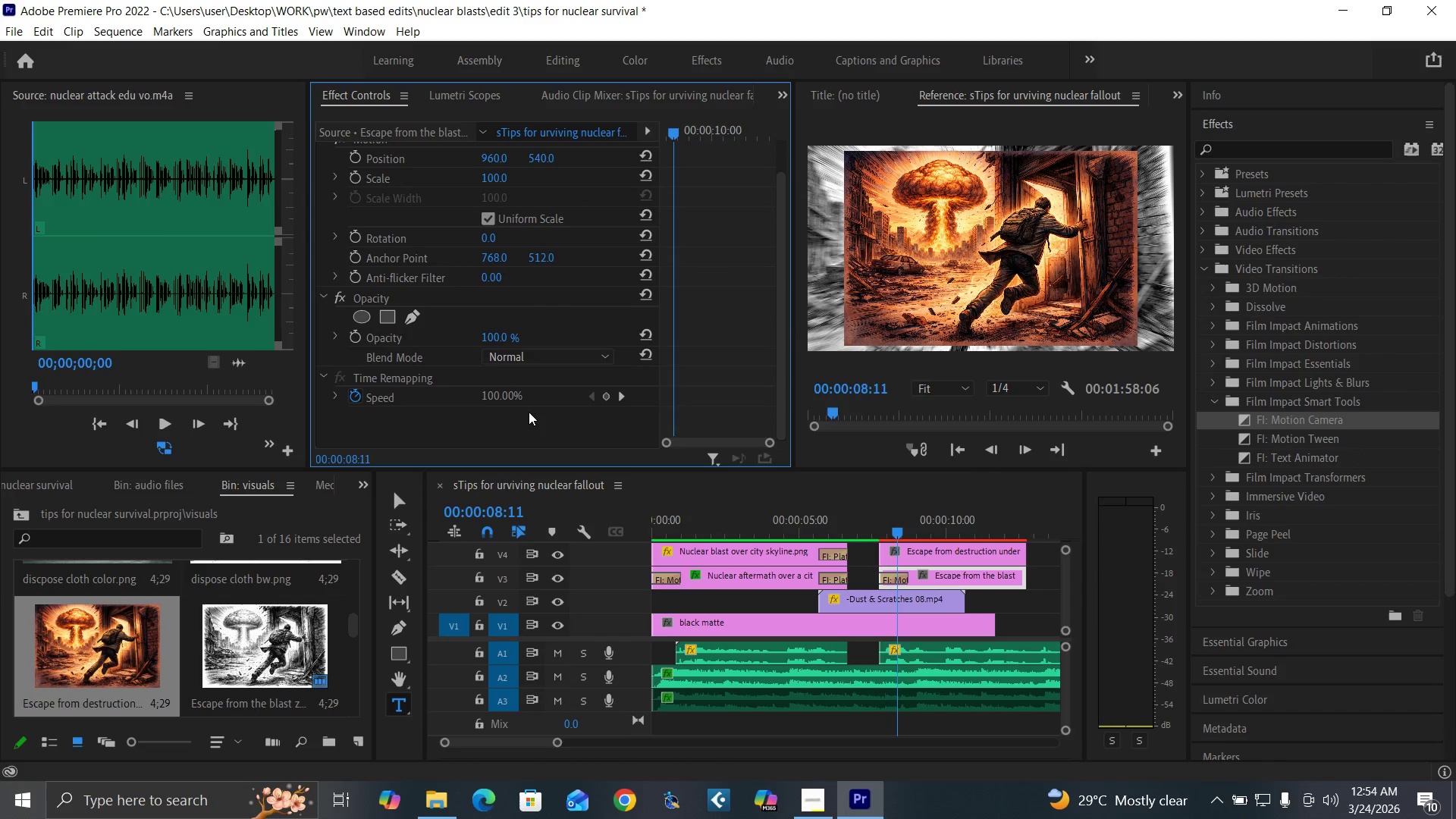 
key(Control+V)
 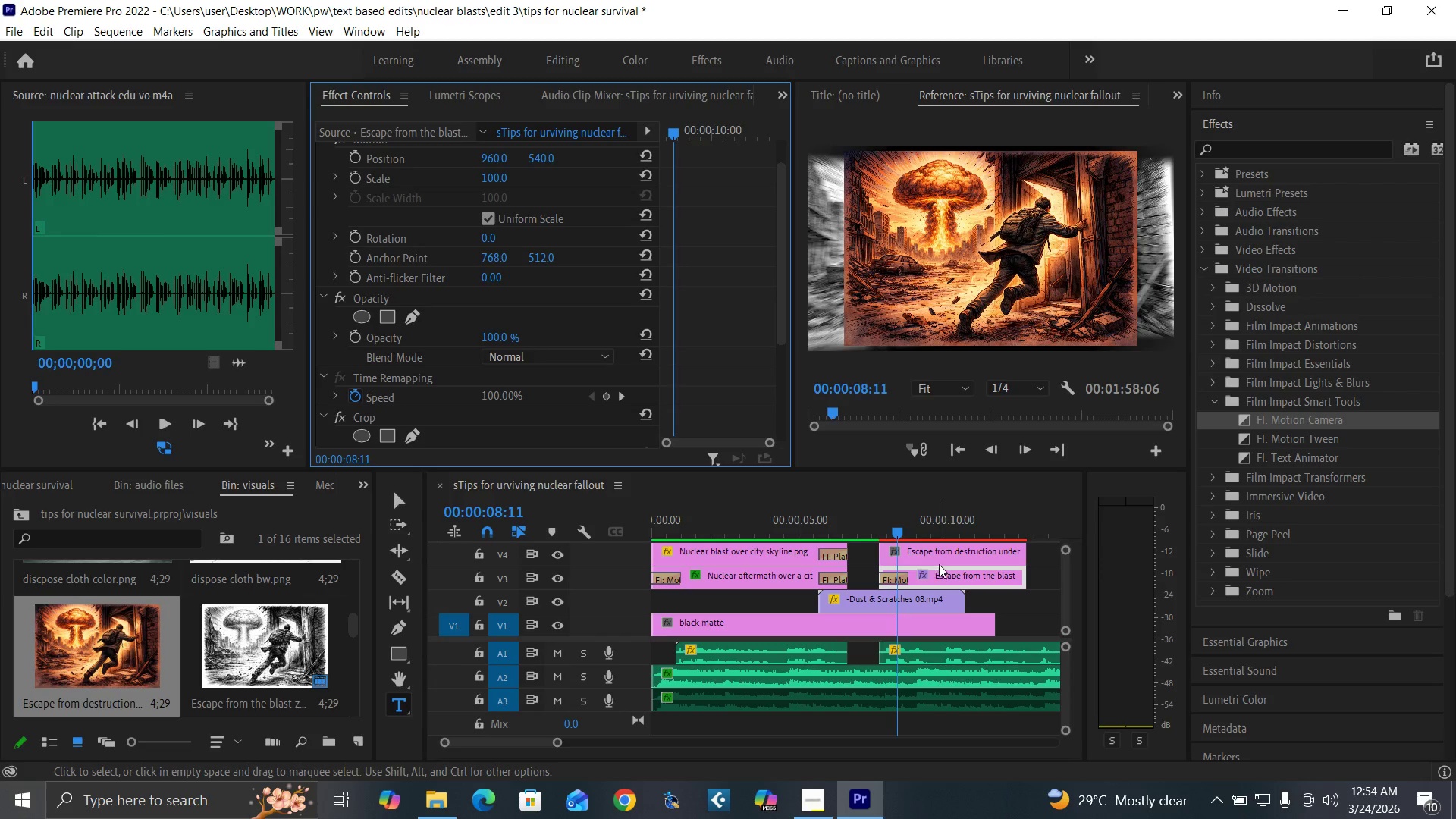 
wait(7.95)
 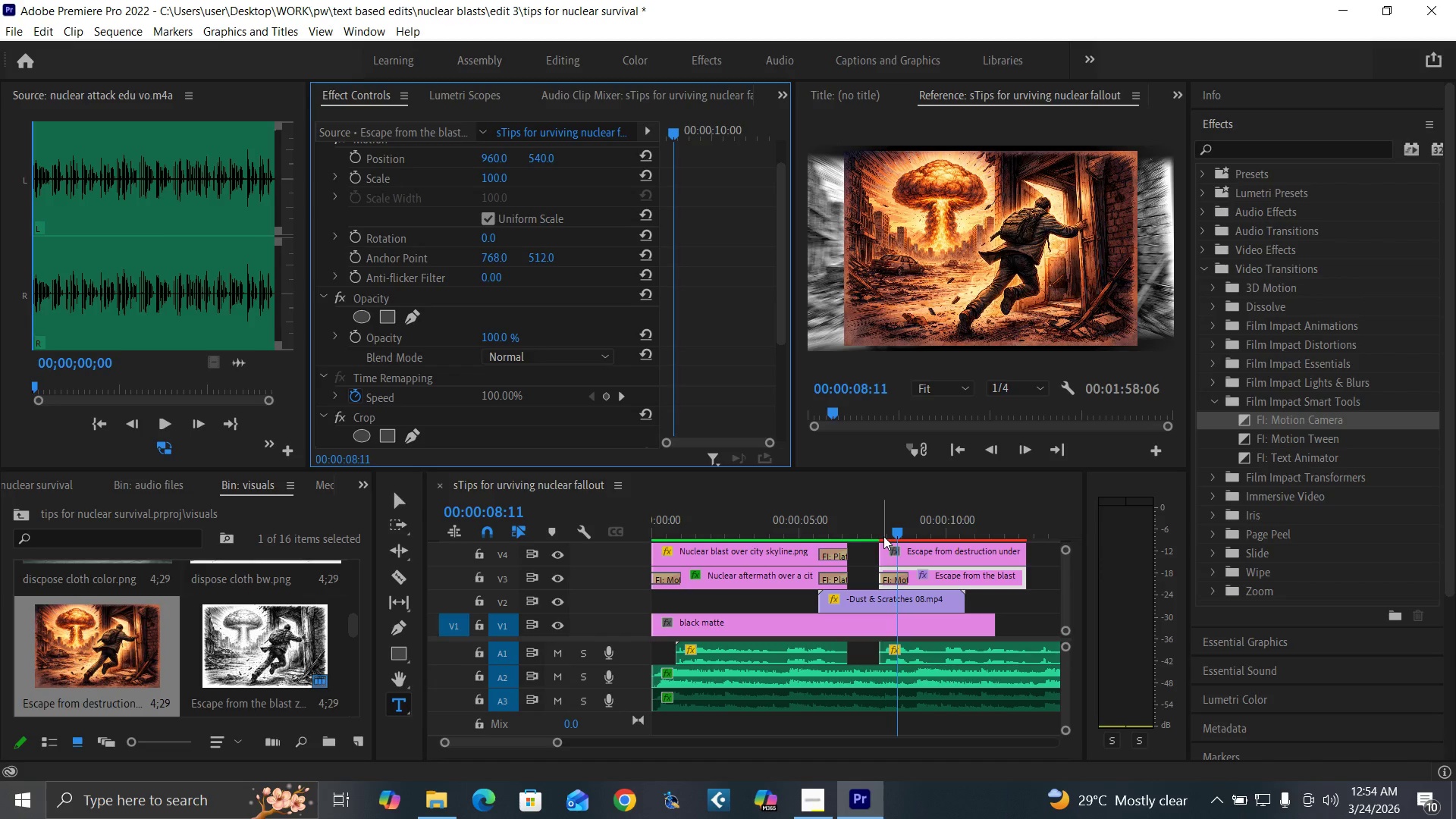 
left_click([496, 180])
 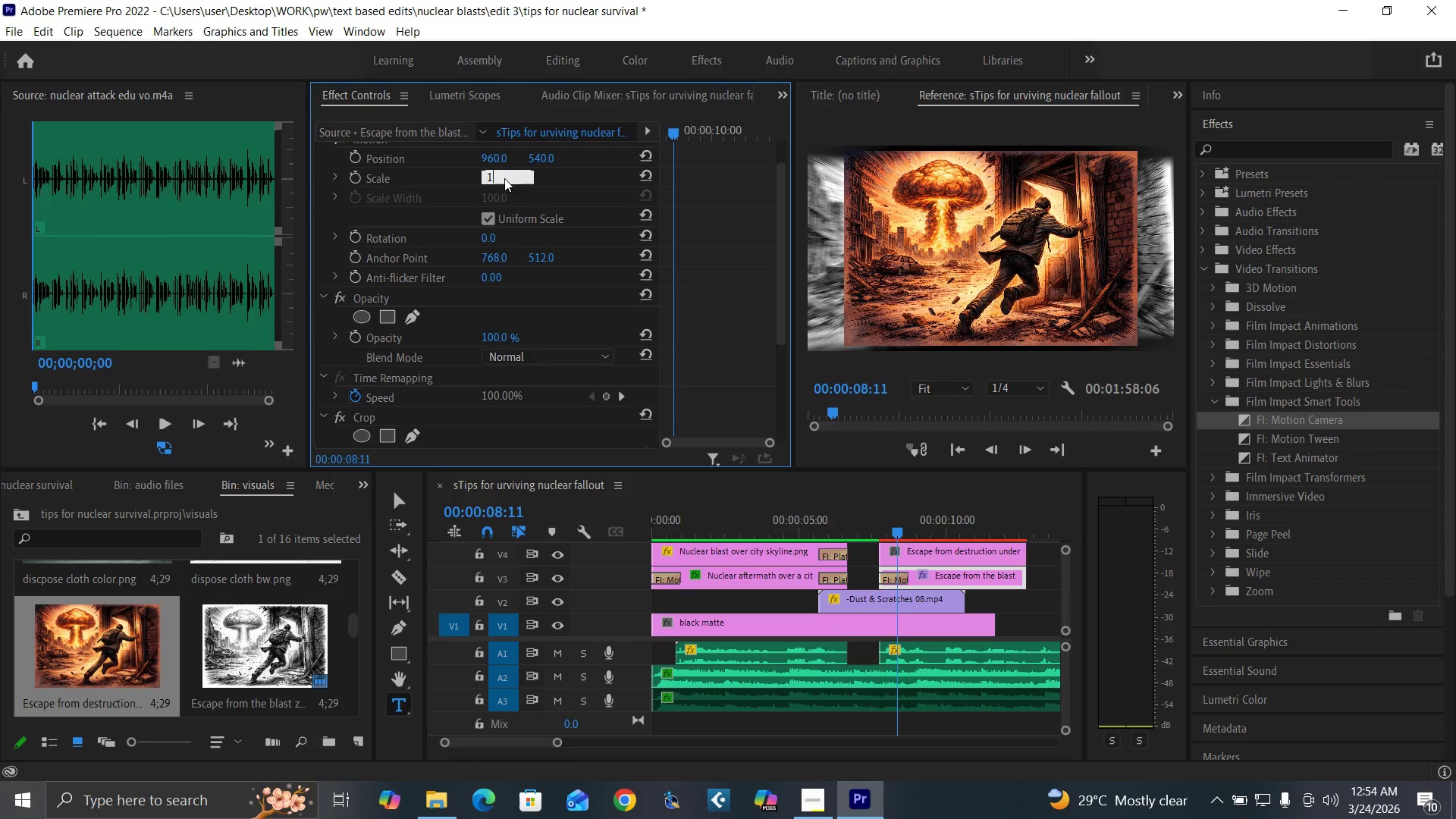 
type(125)
 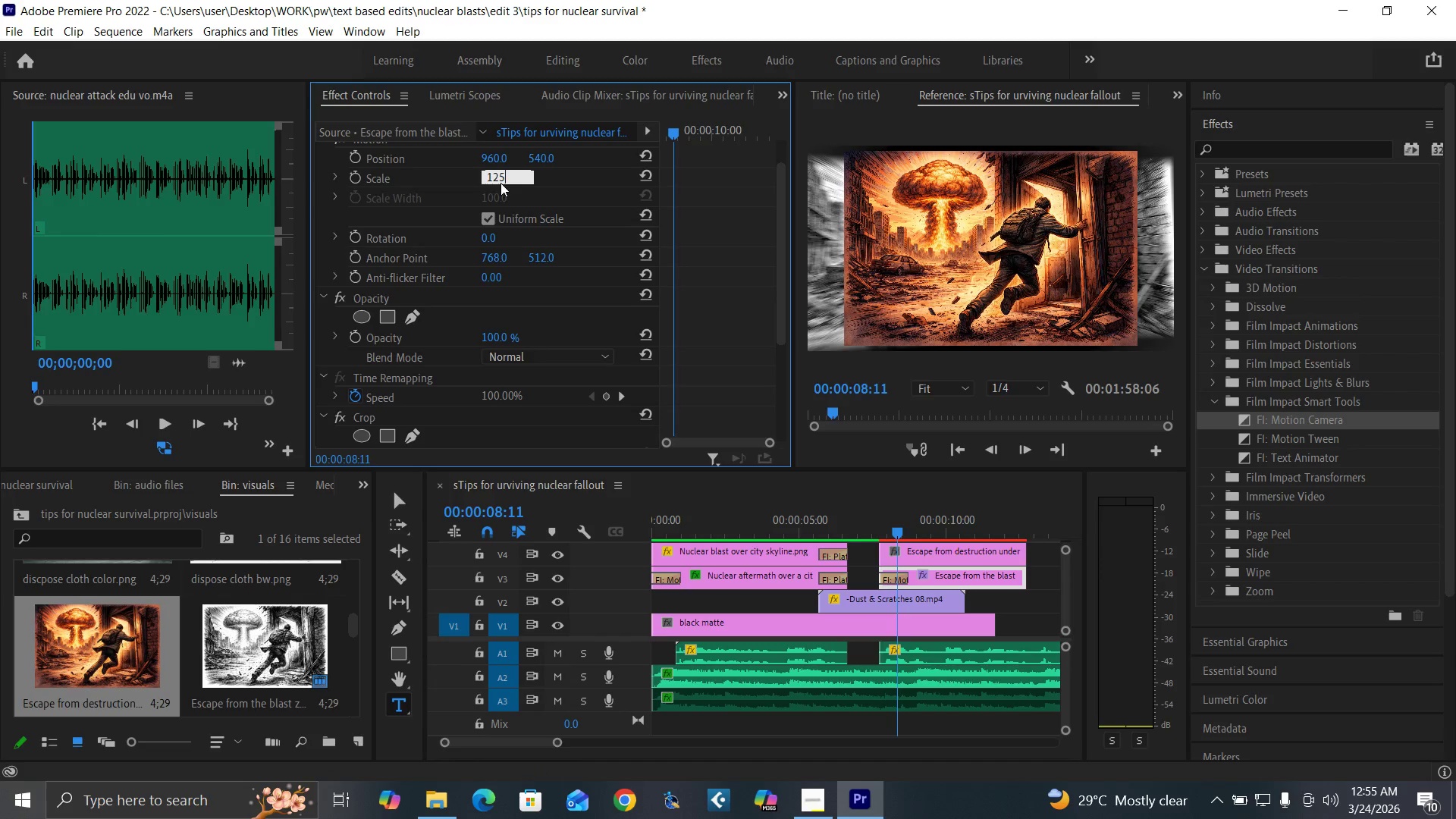 
key(Enter)
 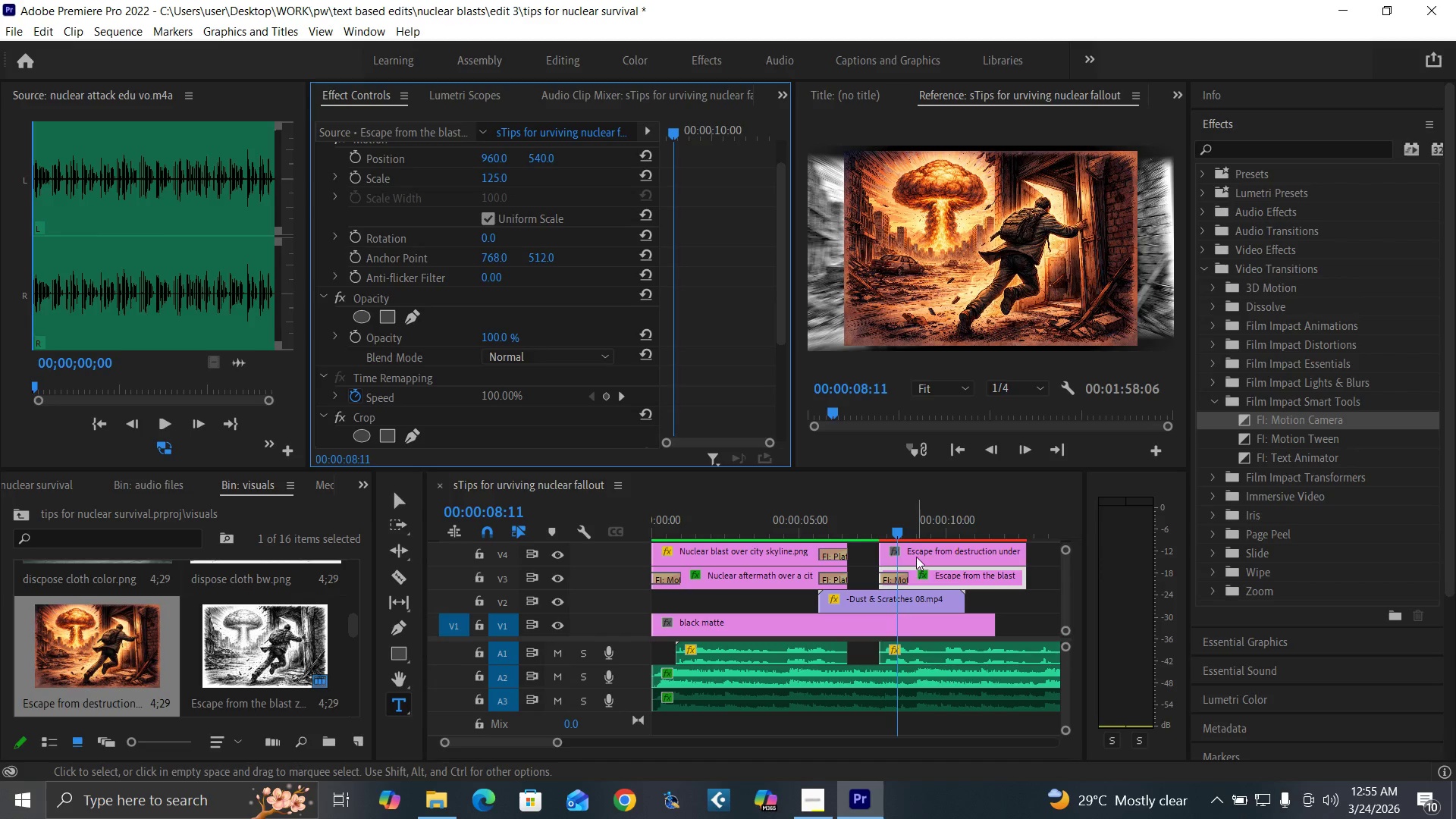 
left_click([916, 557])
 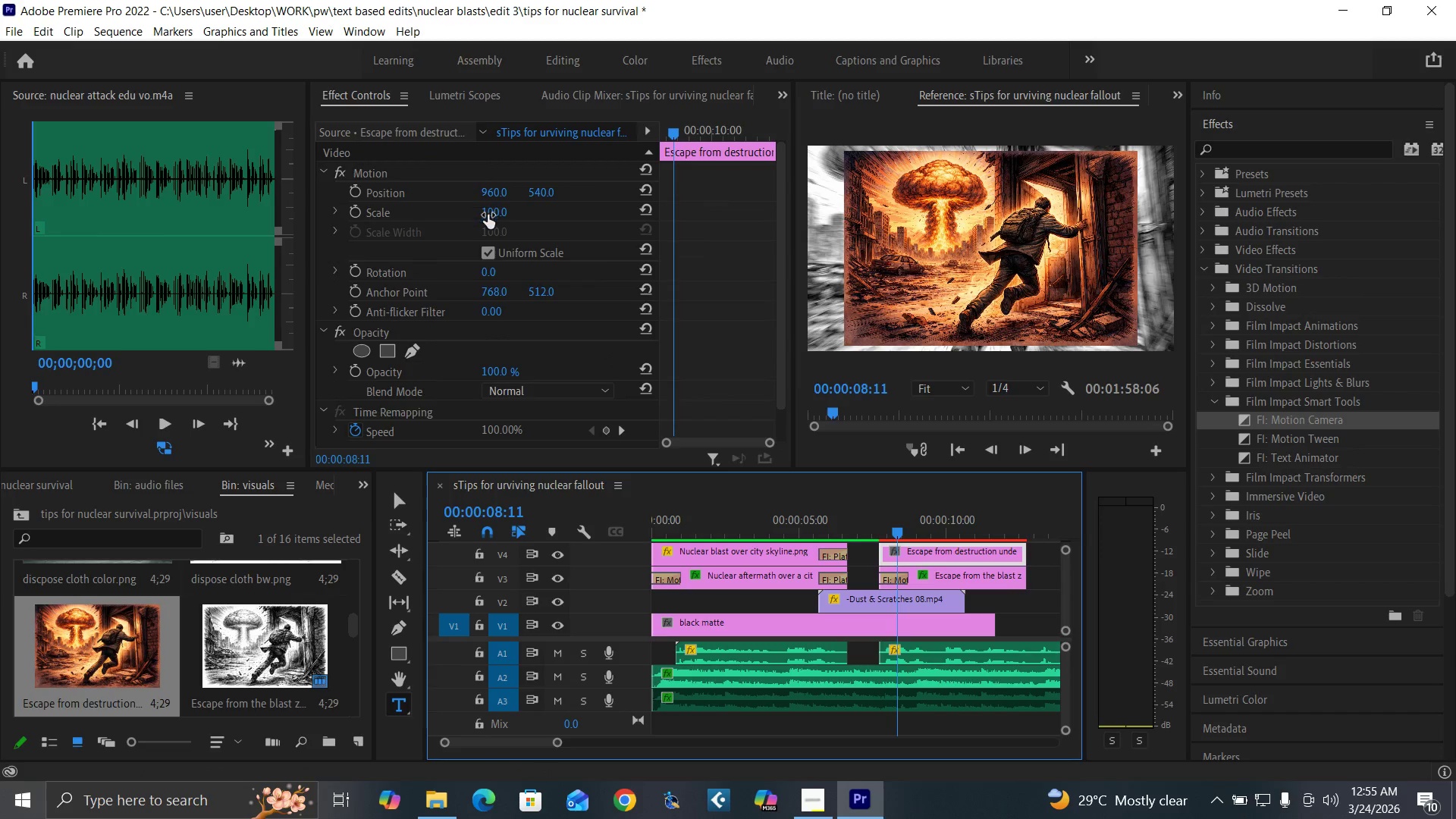 
left_click([488, 215])
 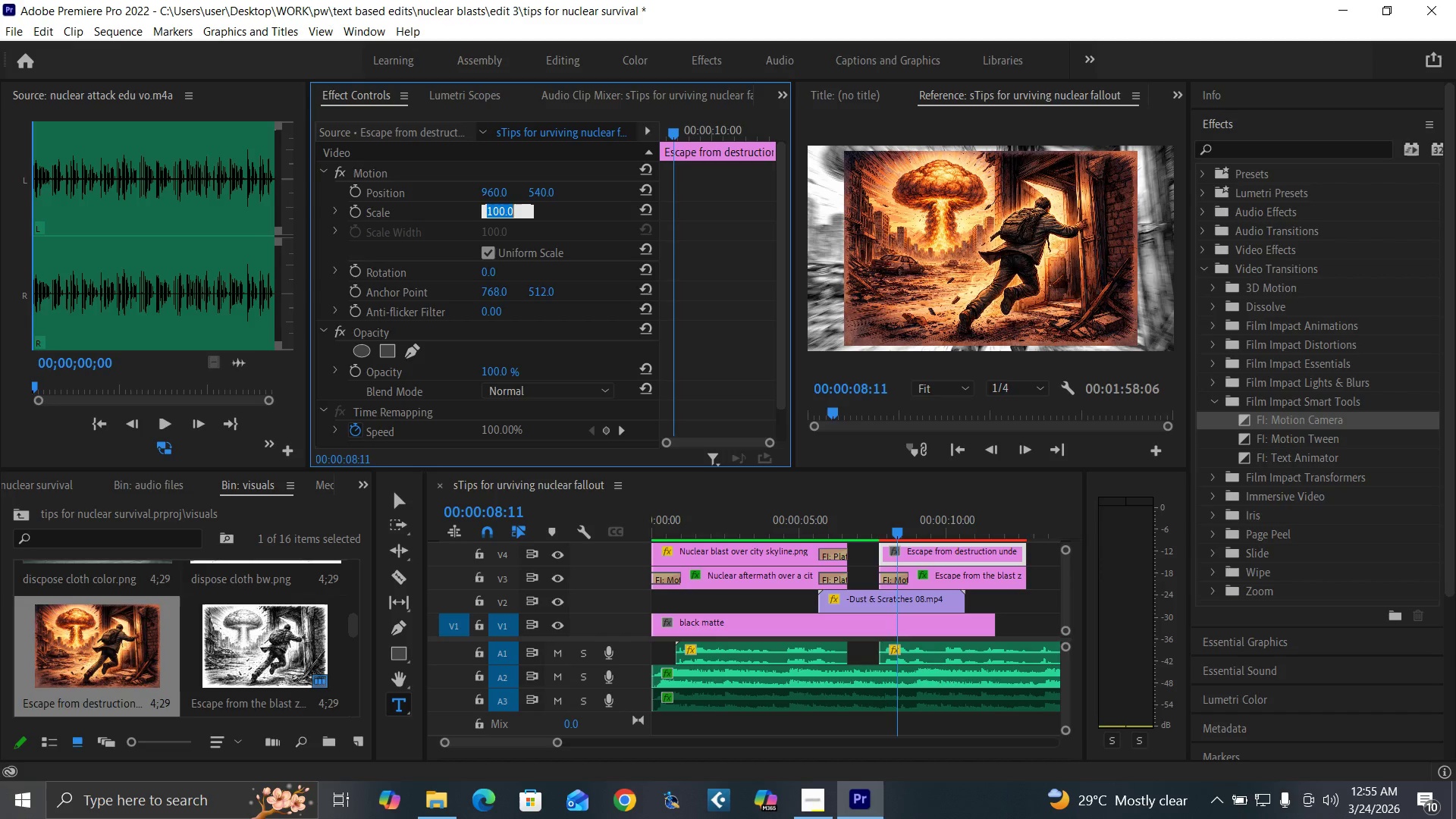 
type(125)
 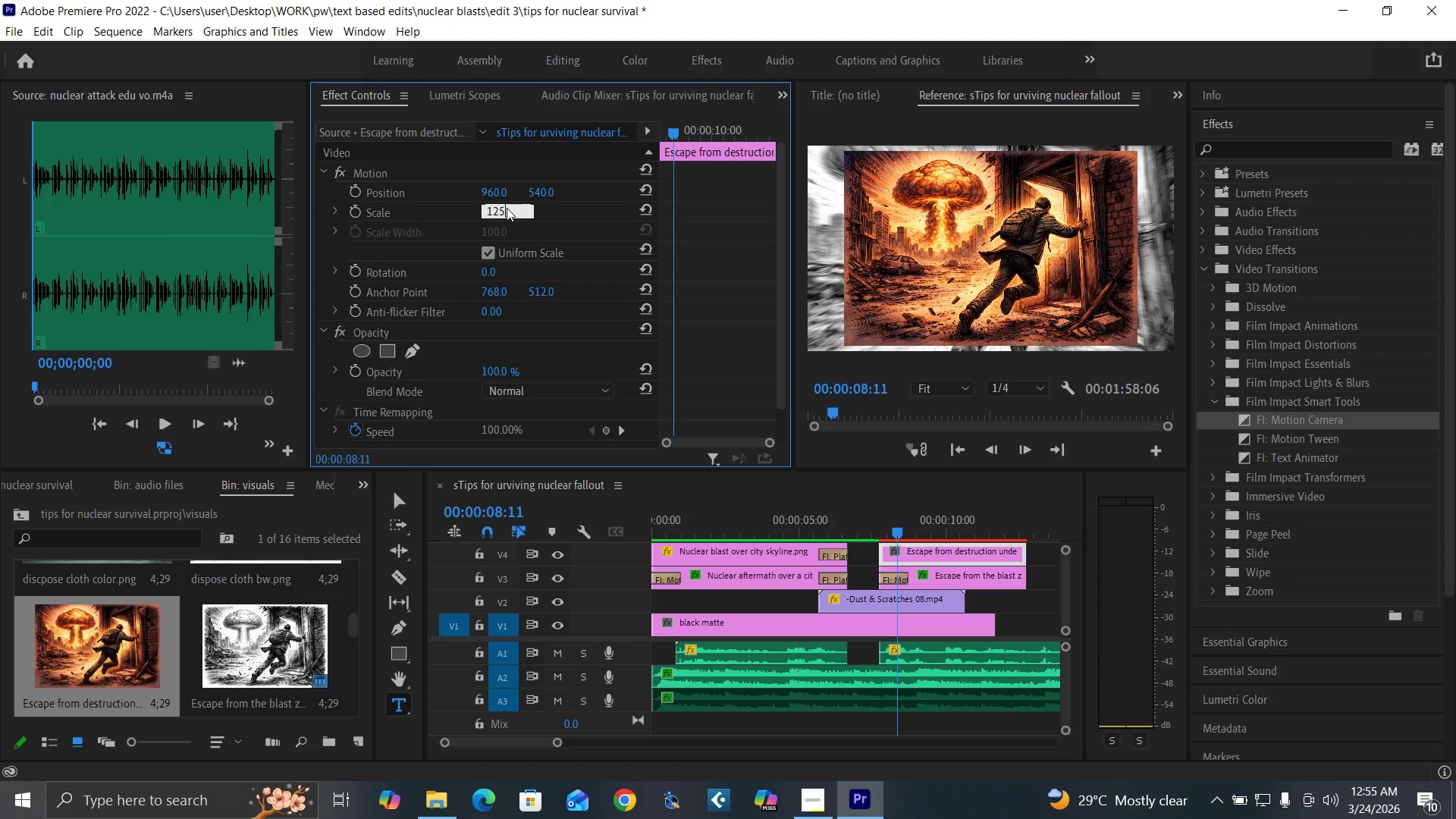 
key(Enter)
 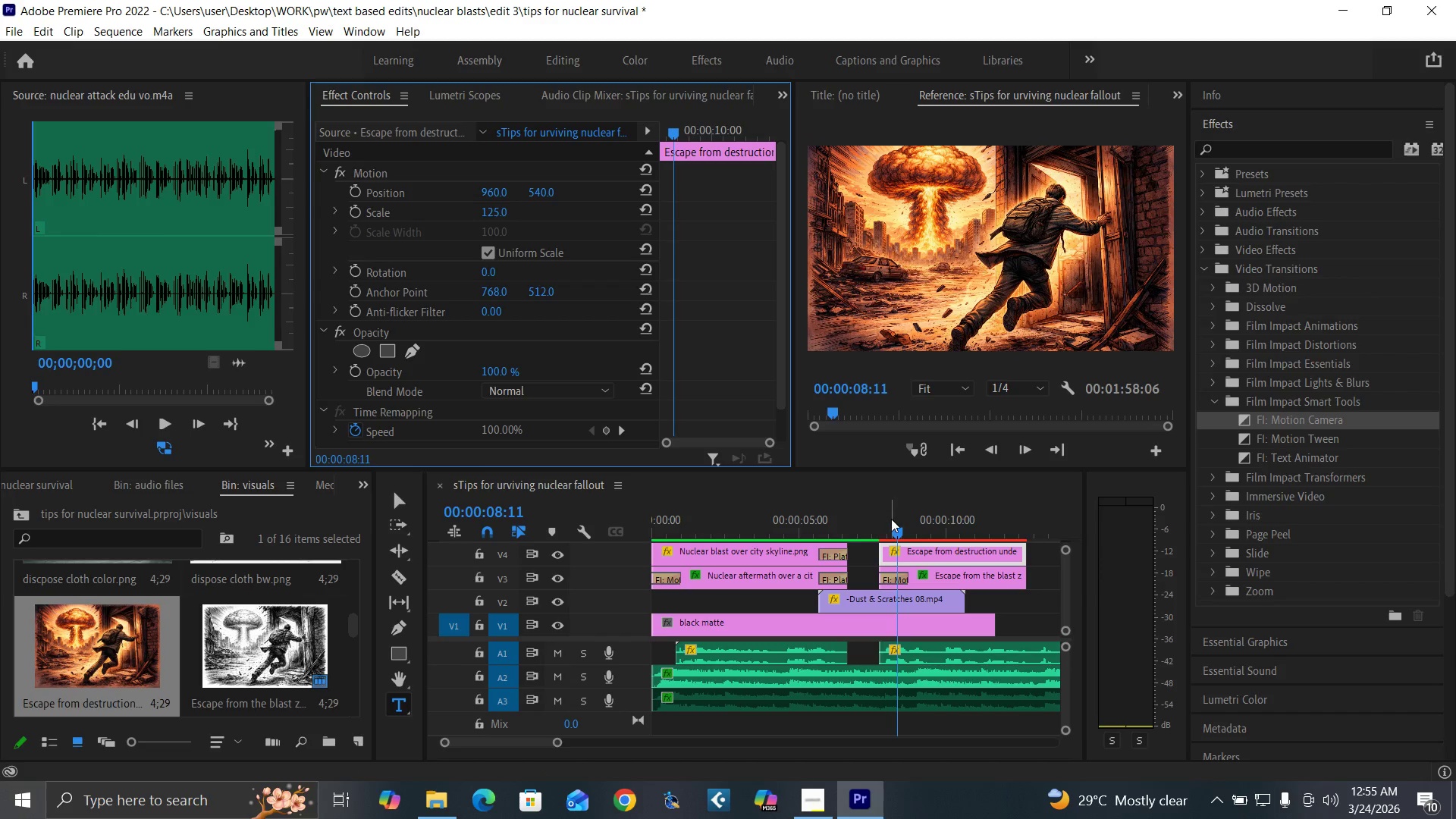 
left_click([880, 529])
 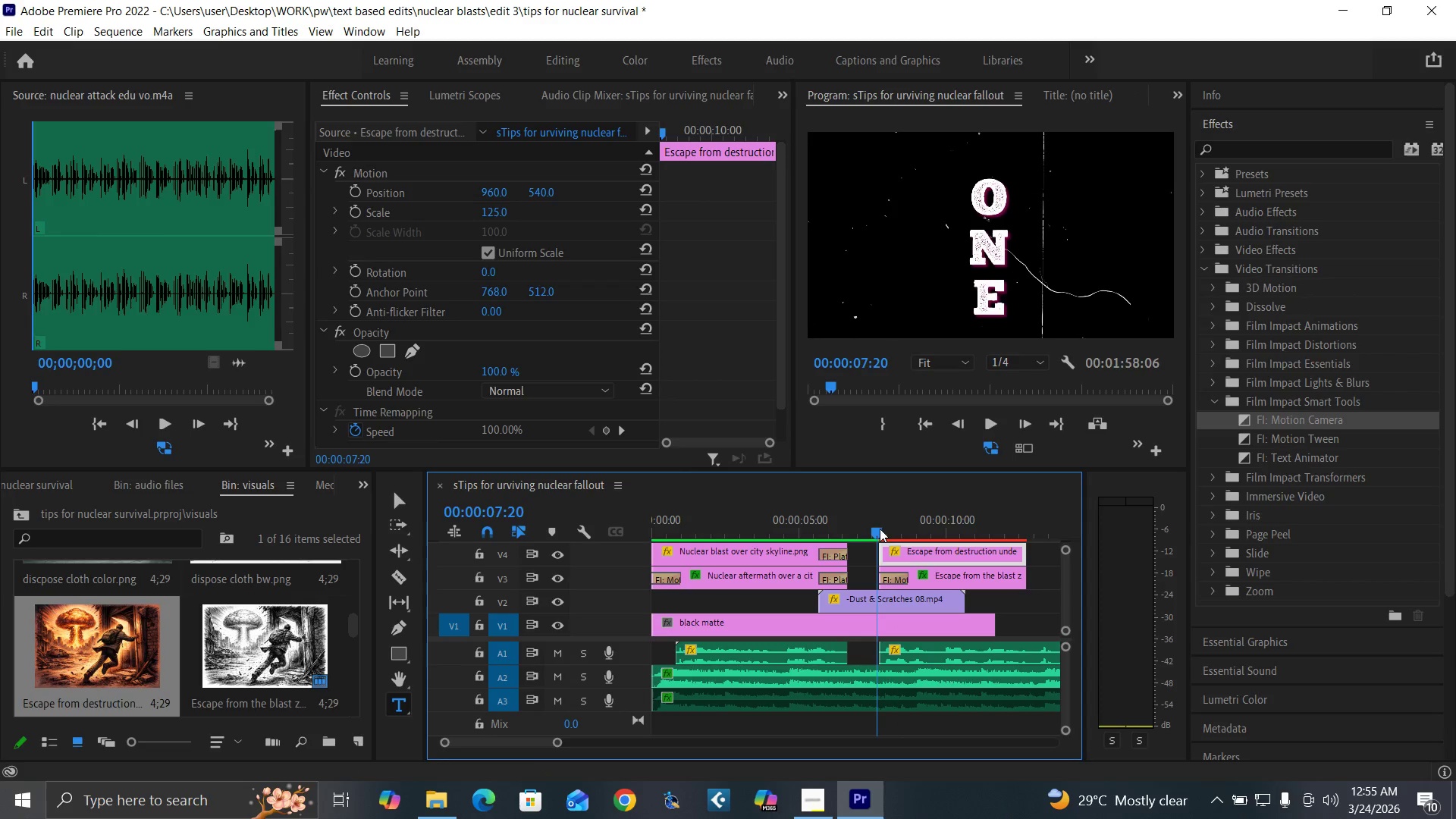 
key(Equal)
 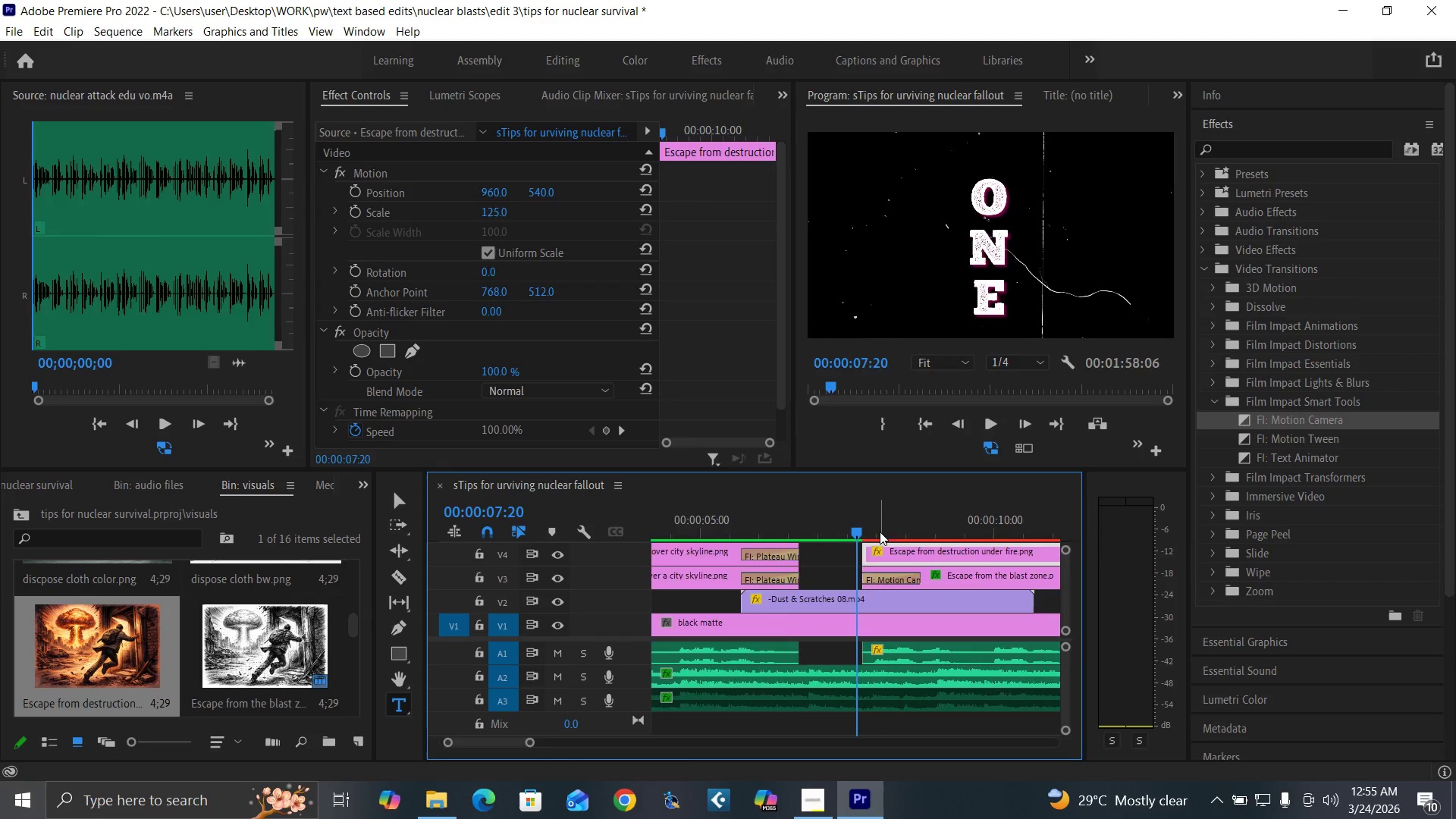 
key(Equal)
 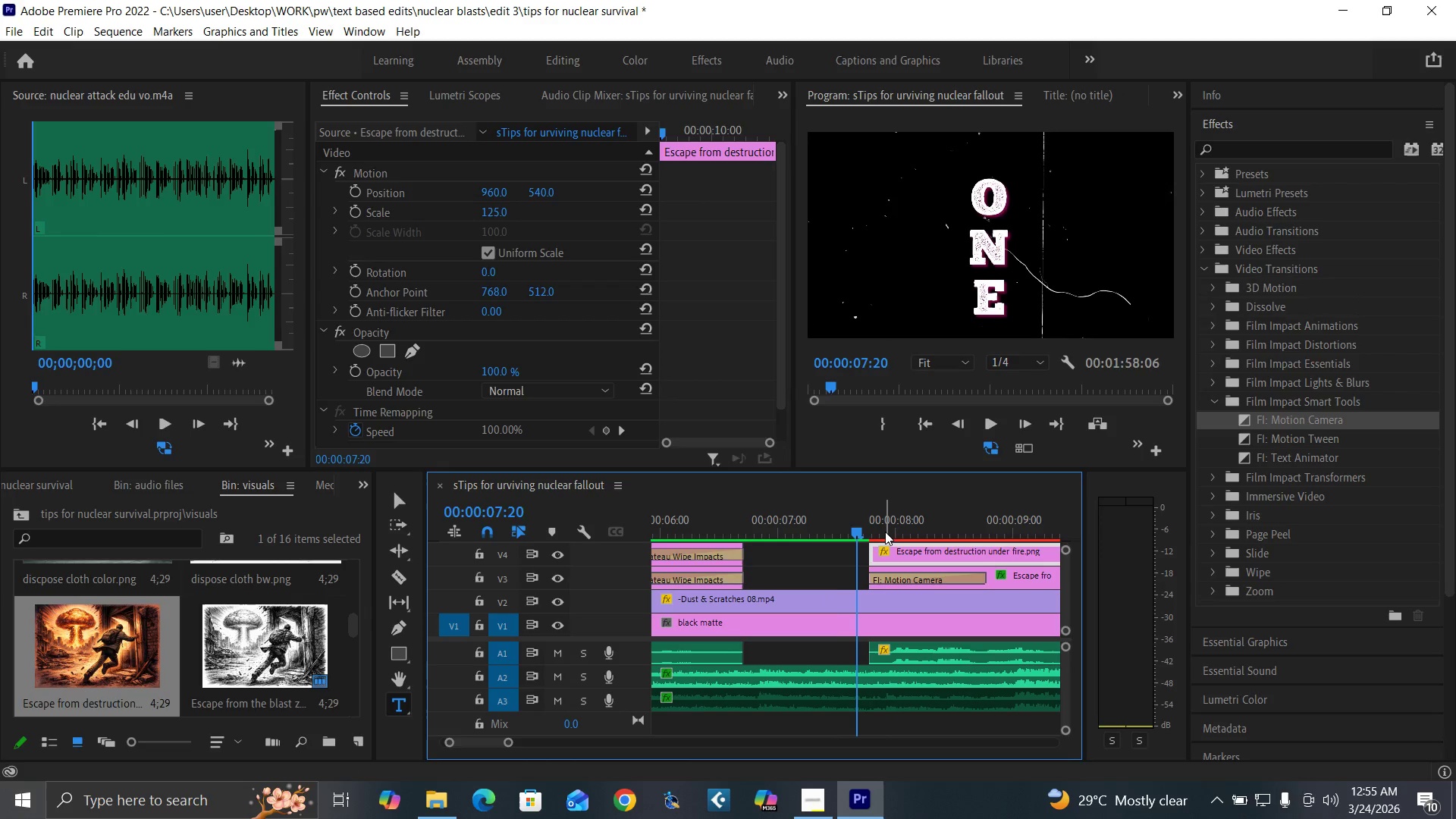 
key(ArrowRight)
 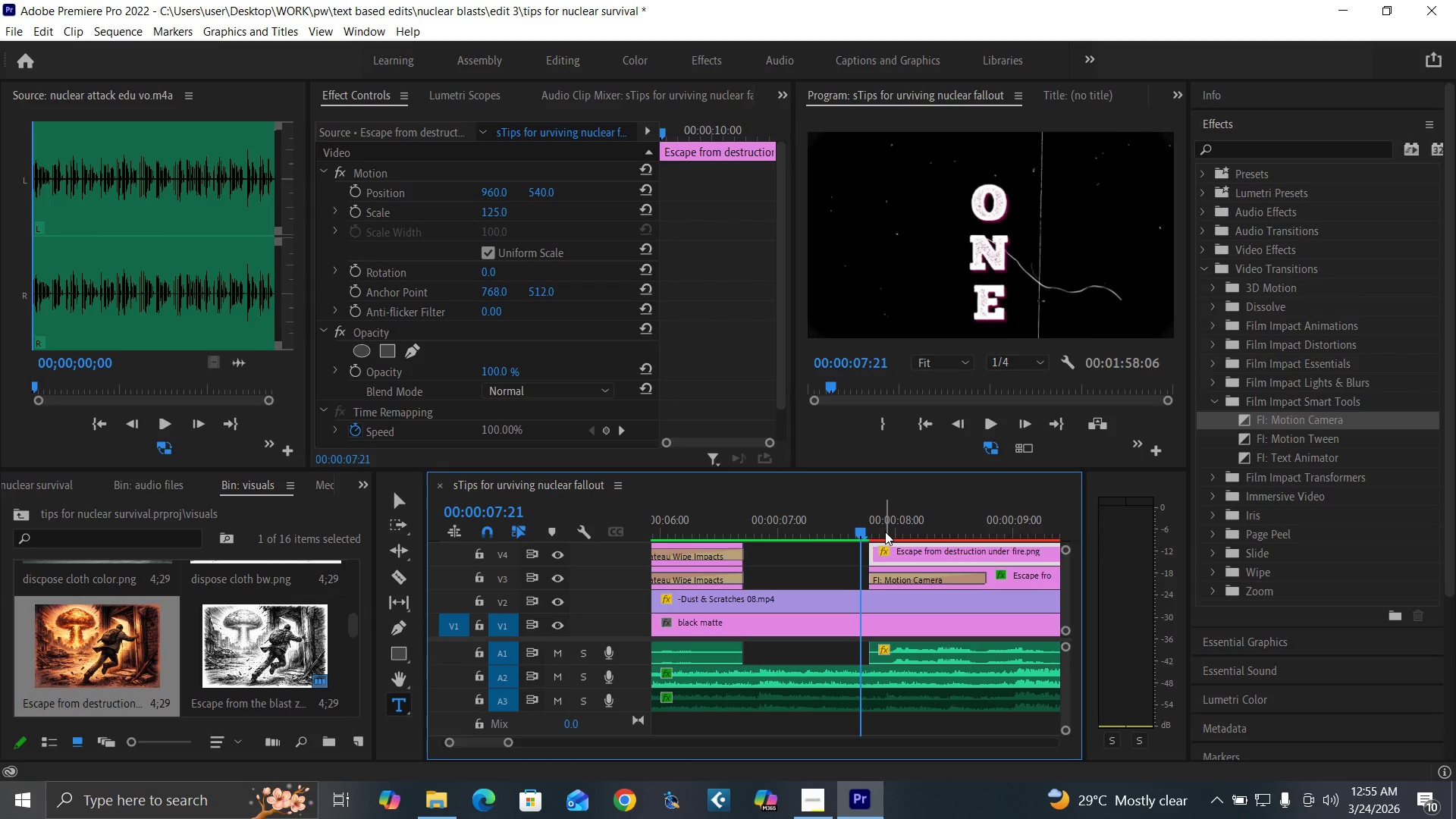 
key(ArrowRight)
 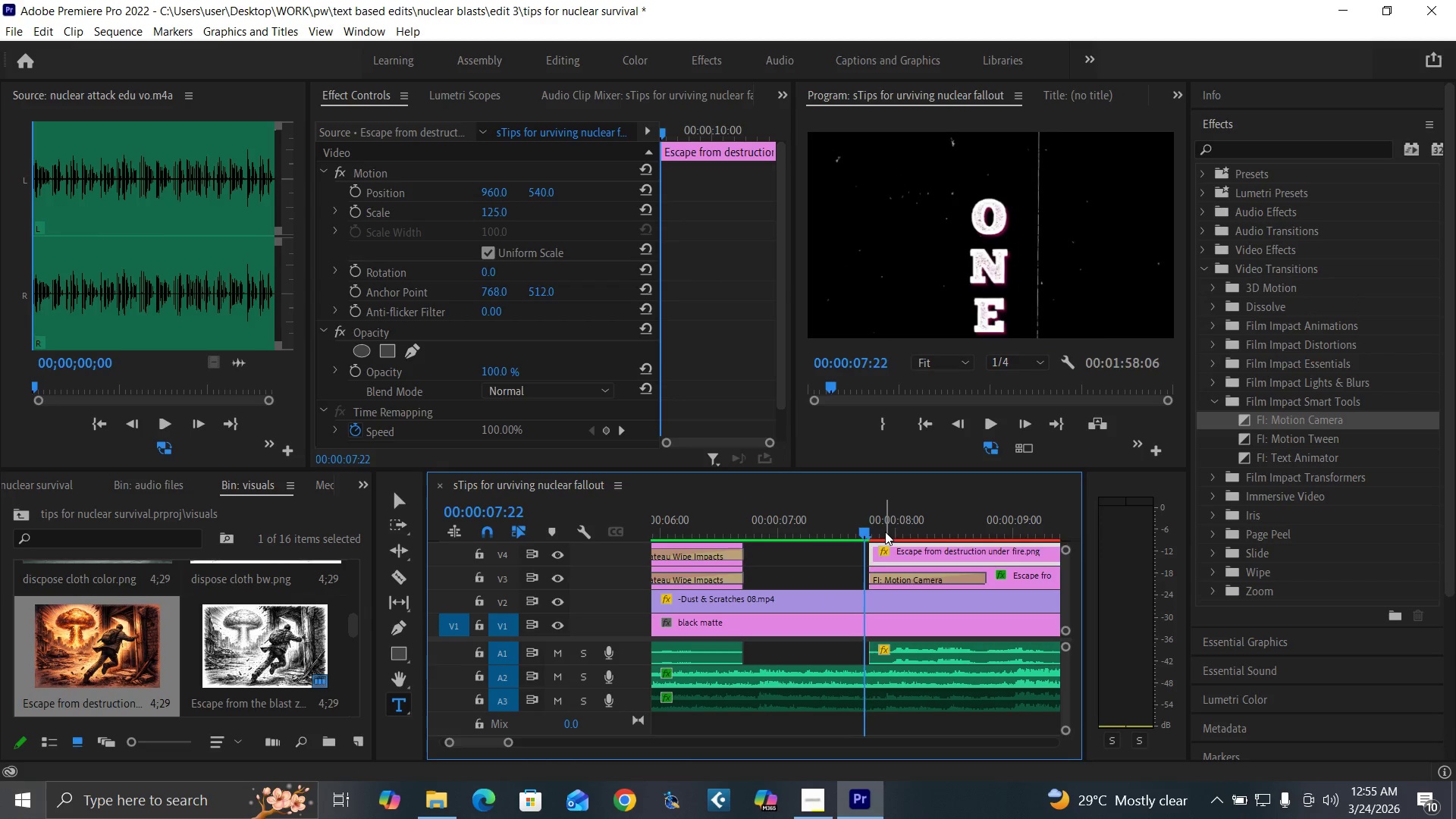 
key(ArrowRight)
 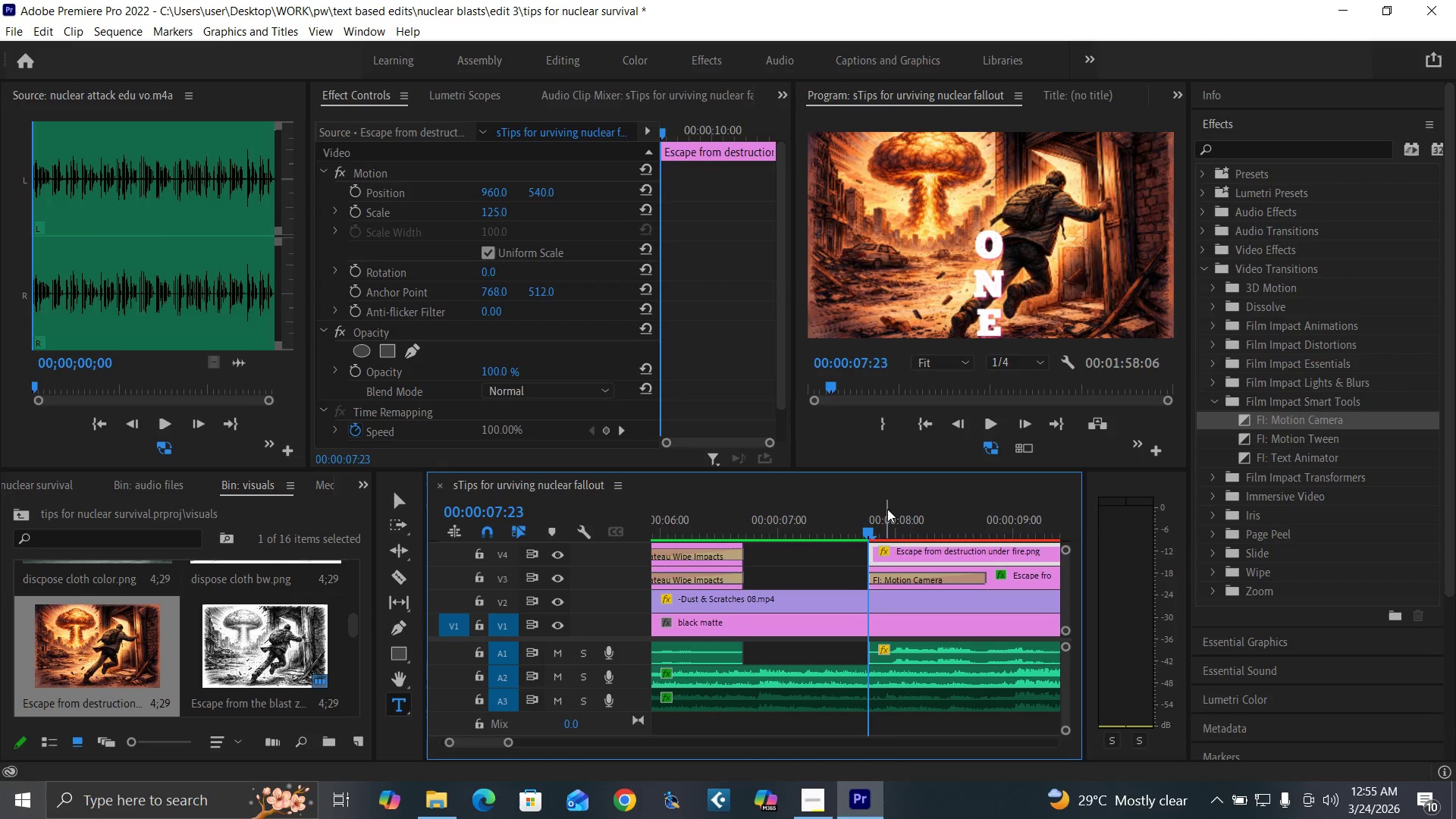 
key(Equal)
 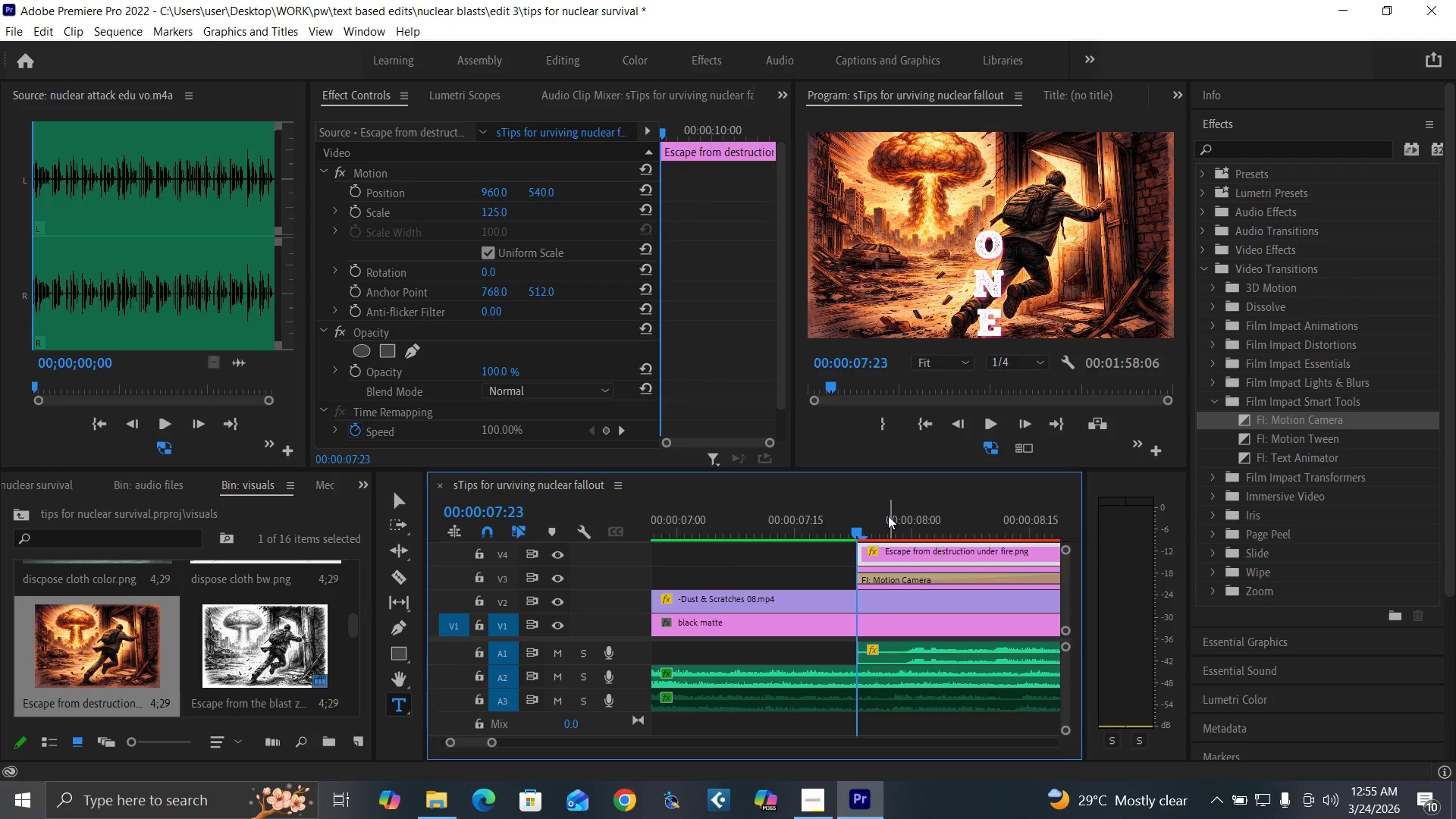 
key(Equal)
 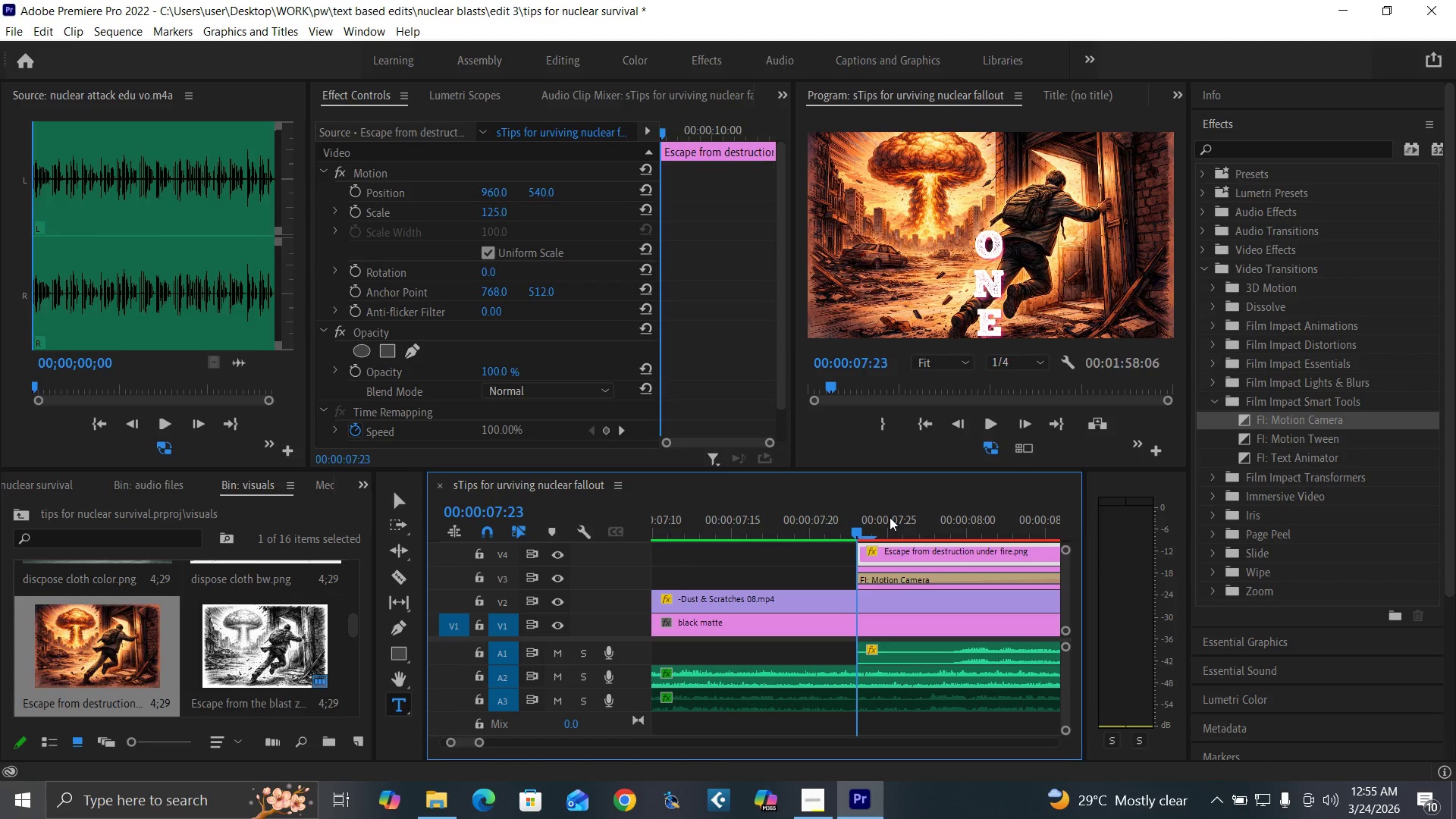 
key(Minus)
 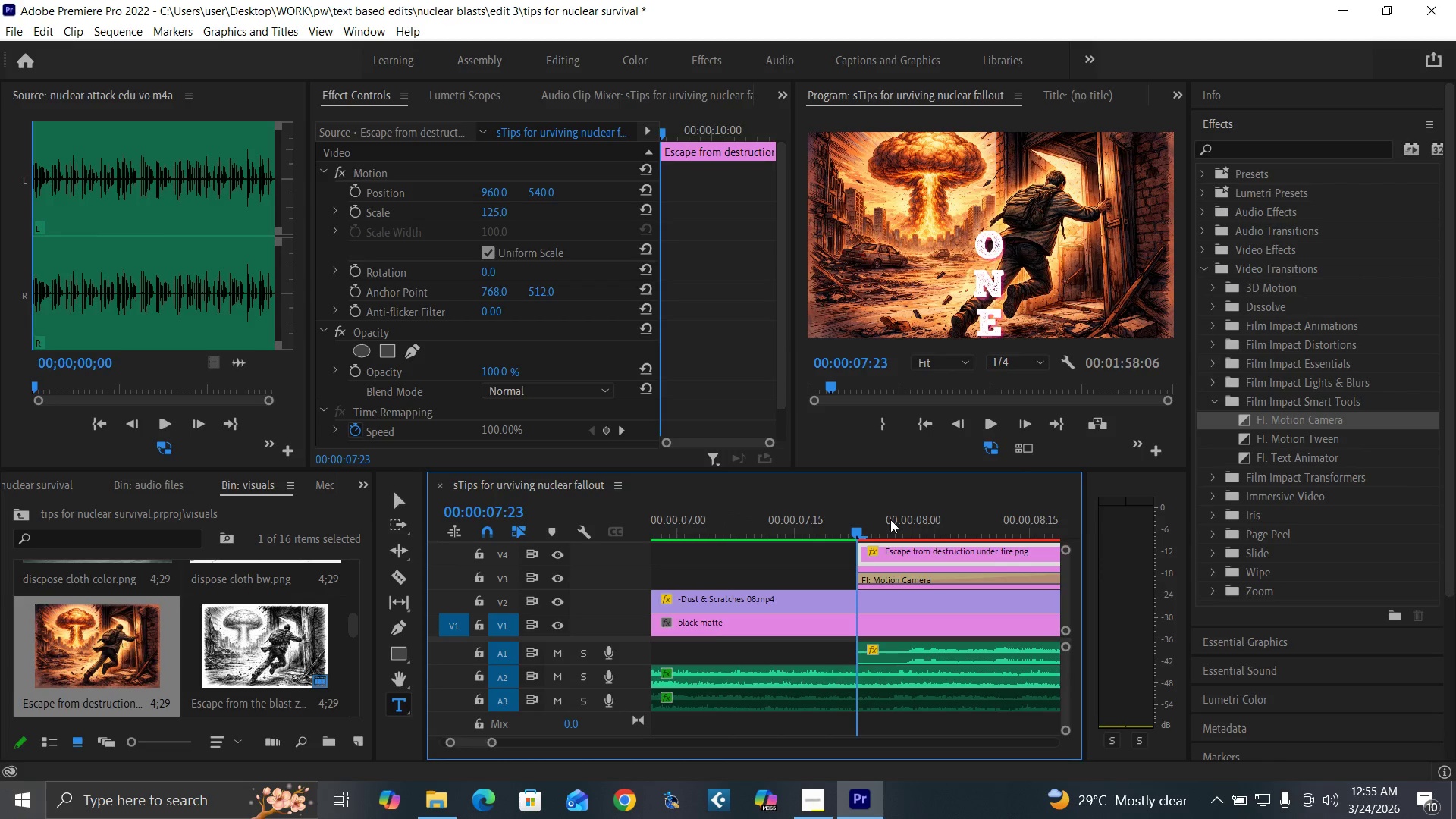 
key(Minus)
 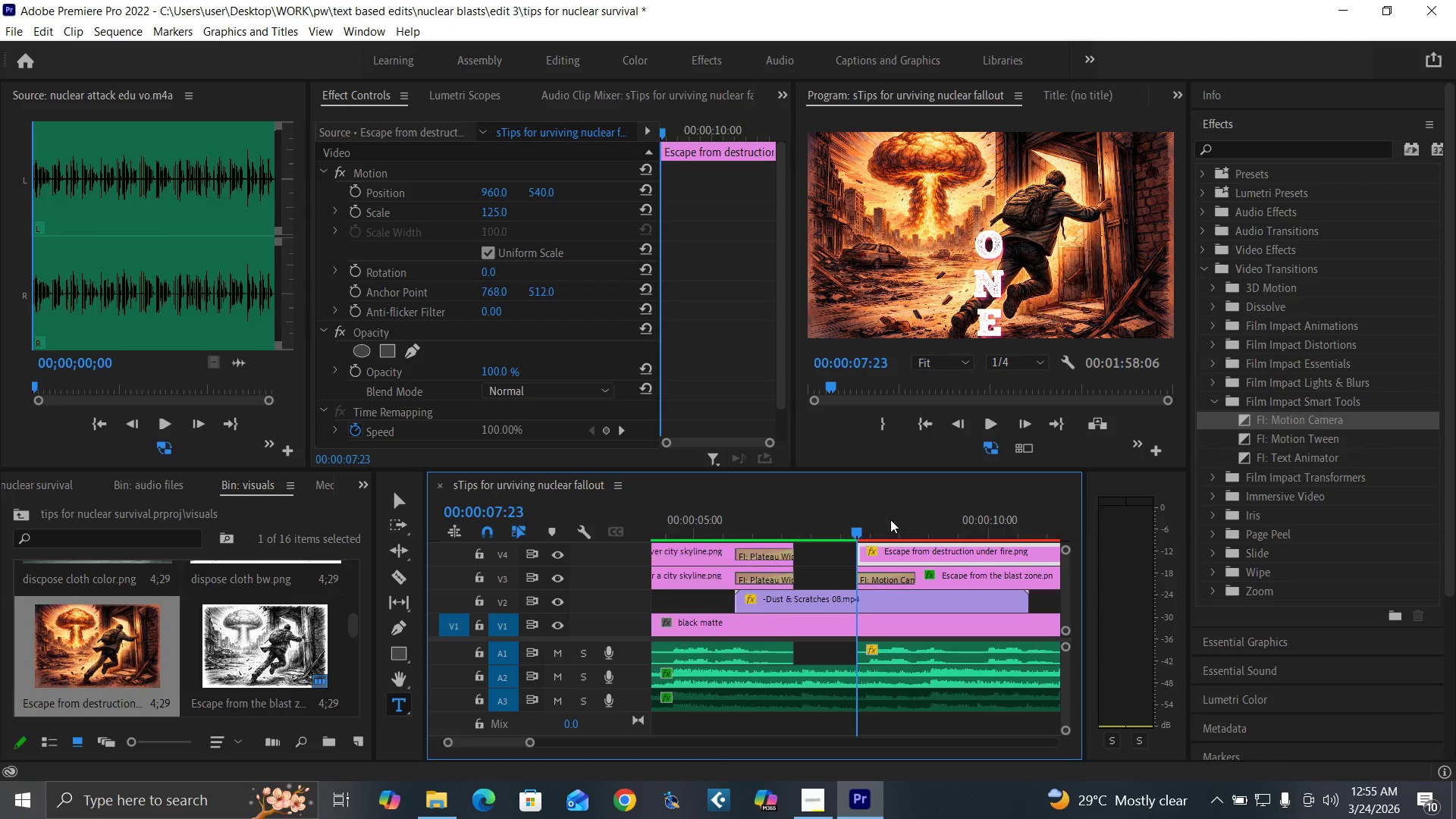 
key(Minus)
 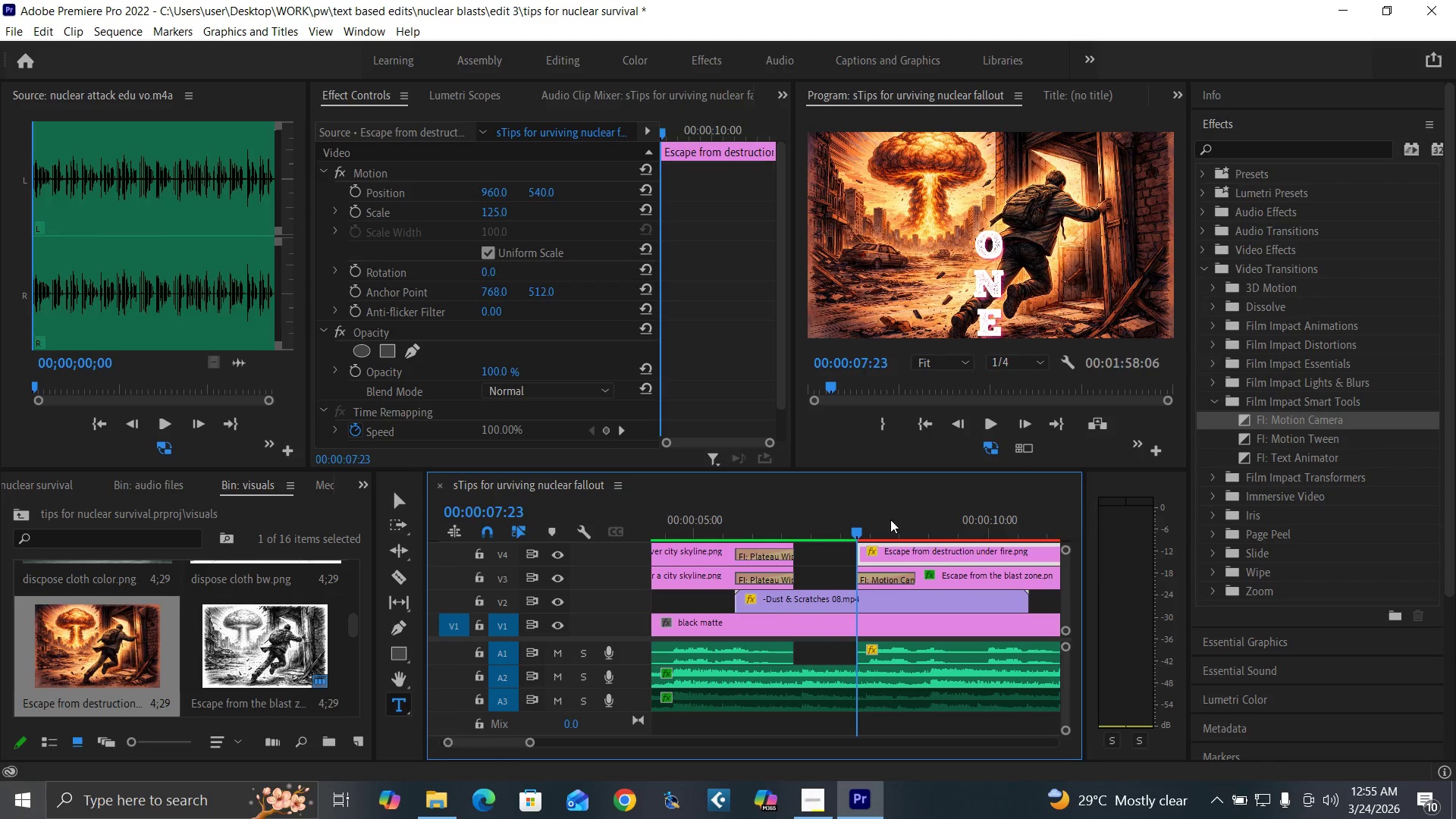 
key(ArrowRight)
 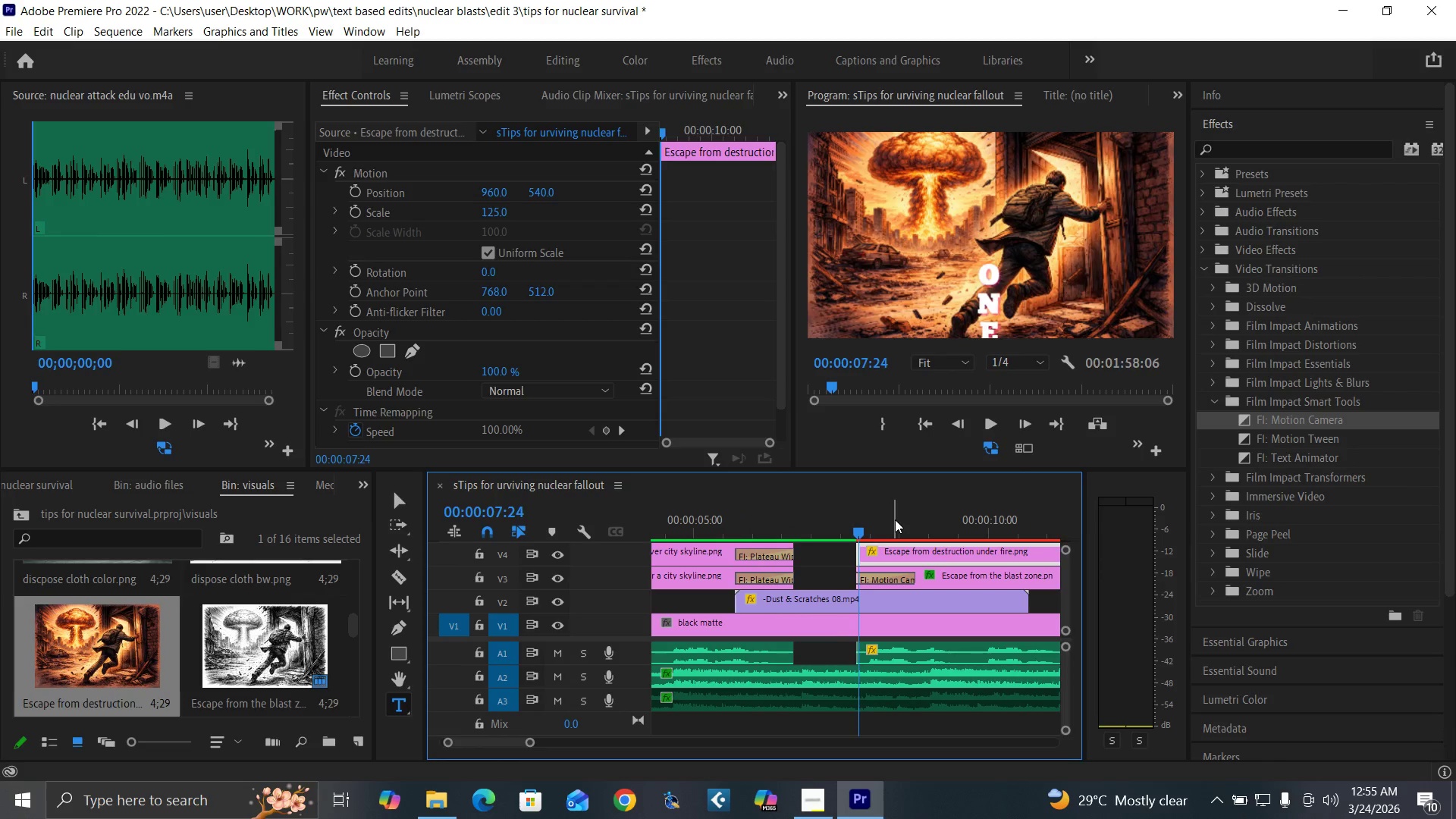 
key(ArrowRight)
 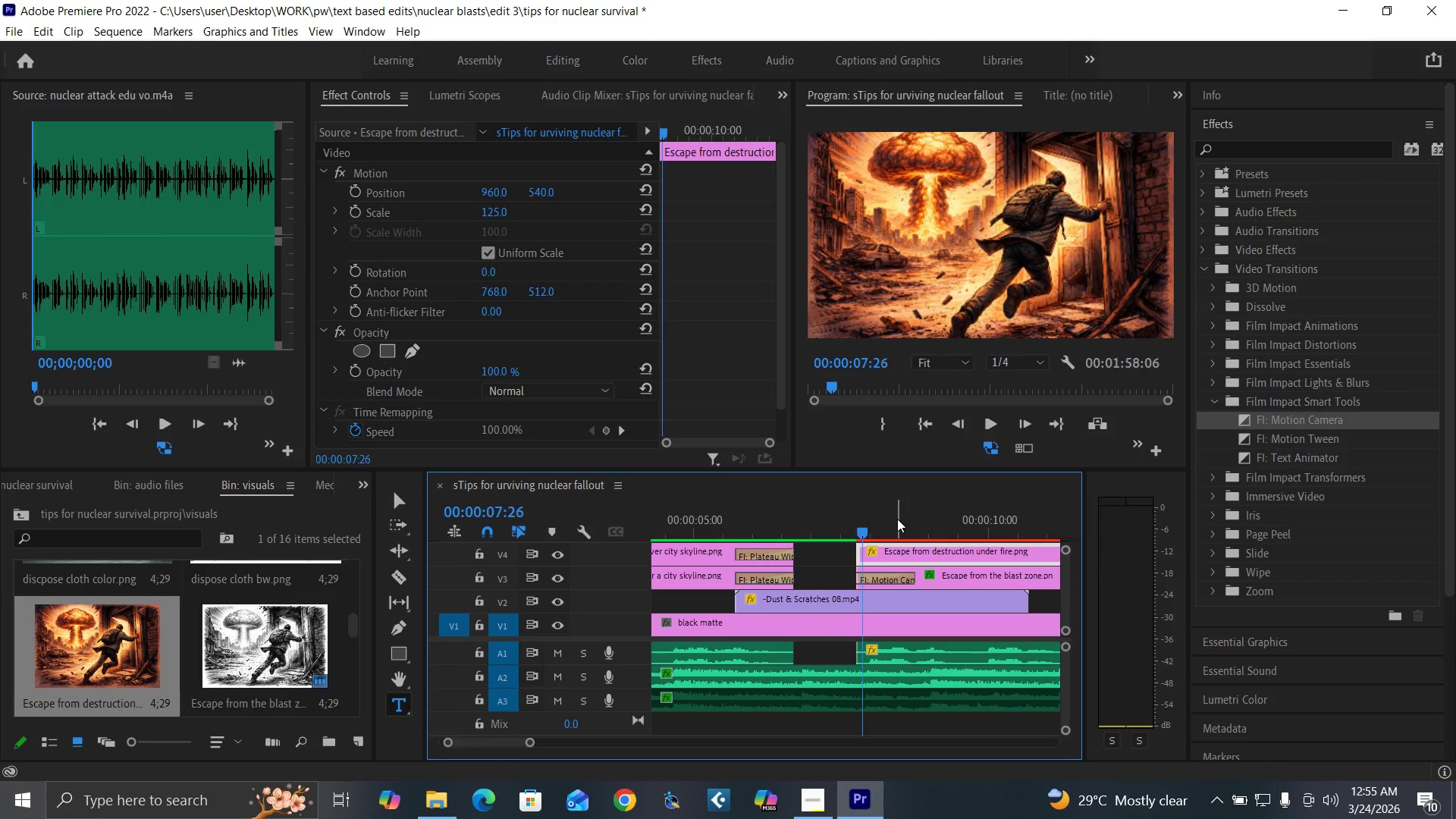 
key(ArrowRight)
 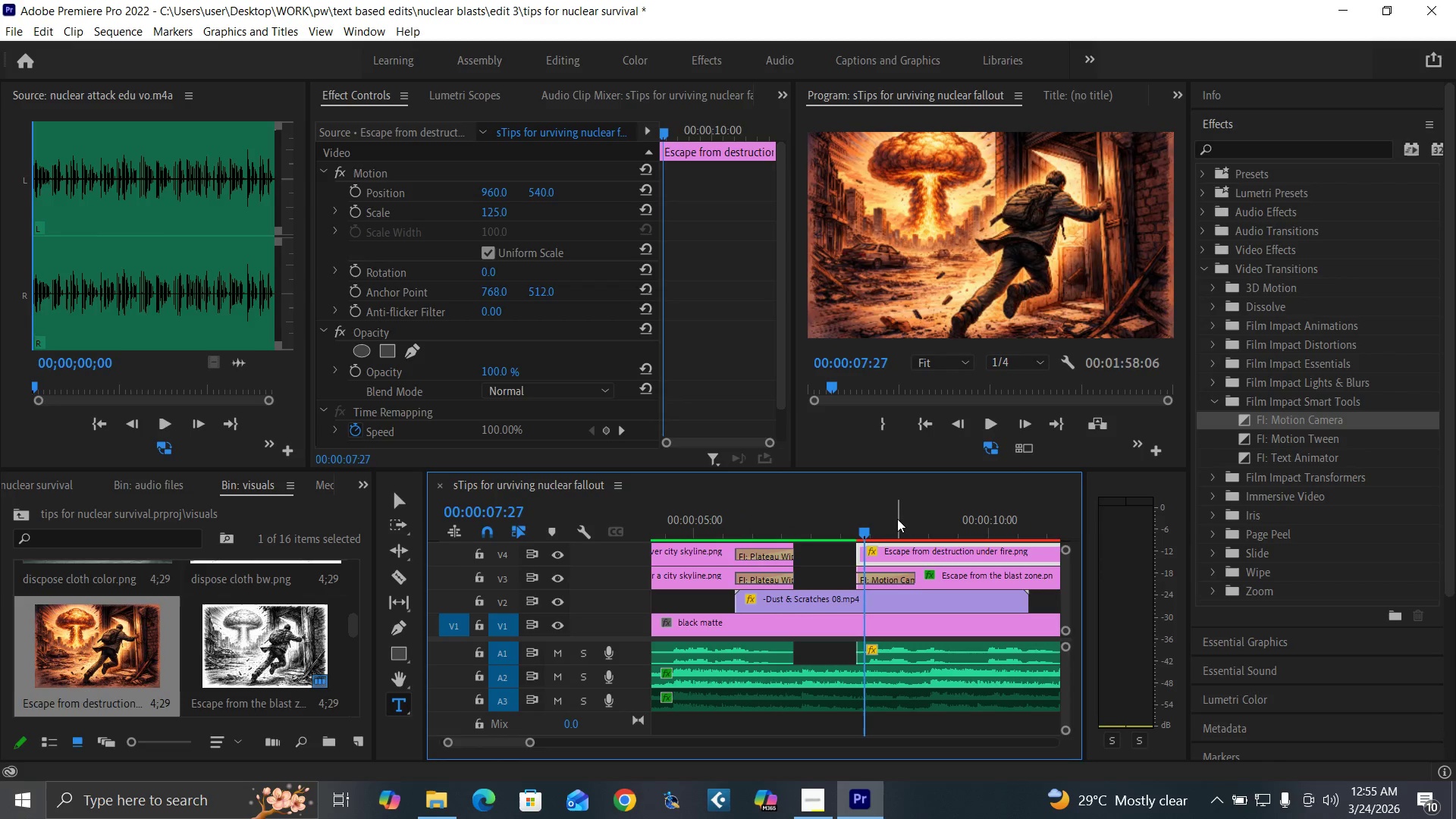 
key(ArrowRight)
 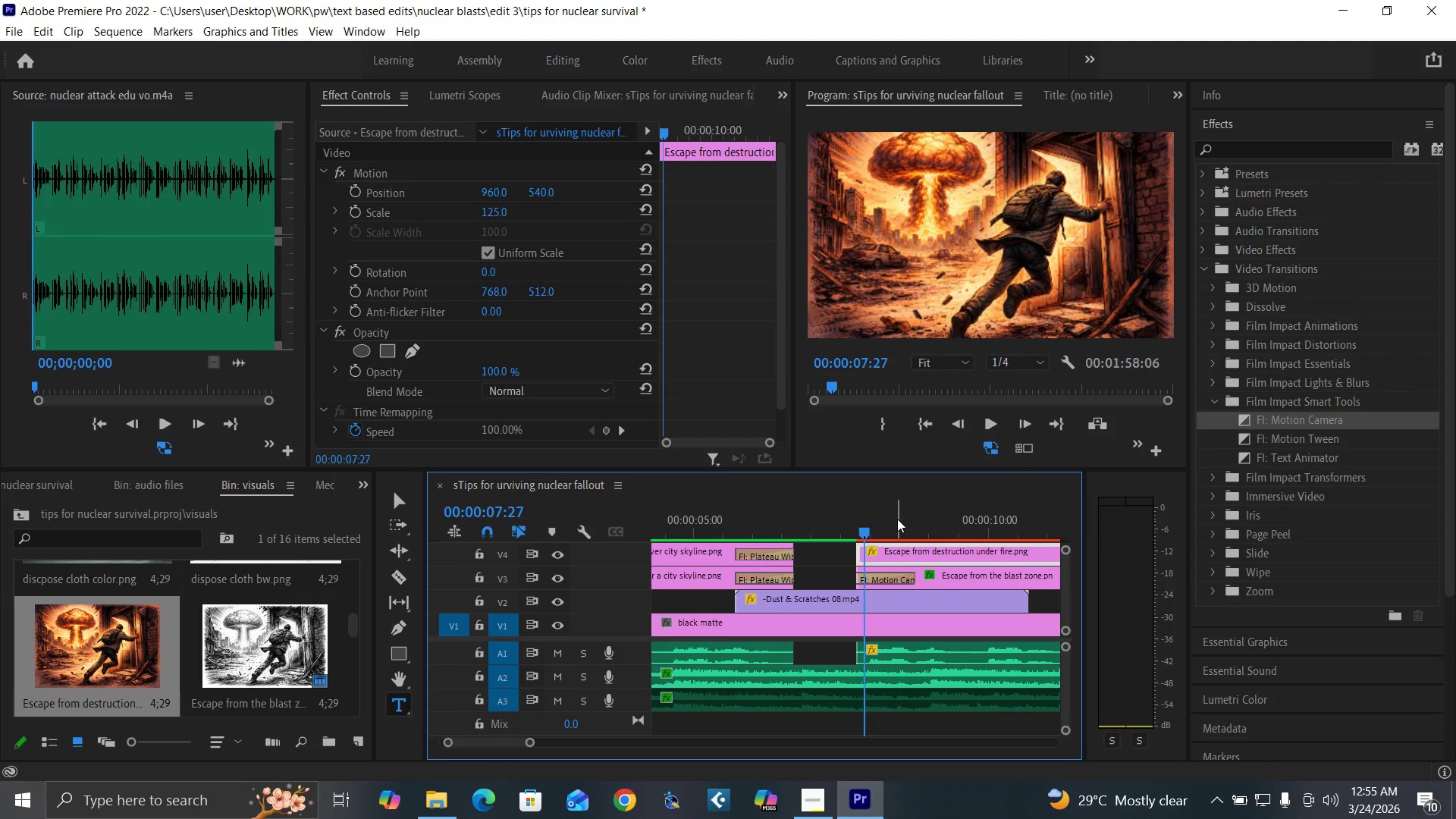 
key(ArrowRight)
 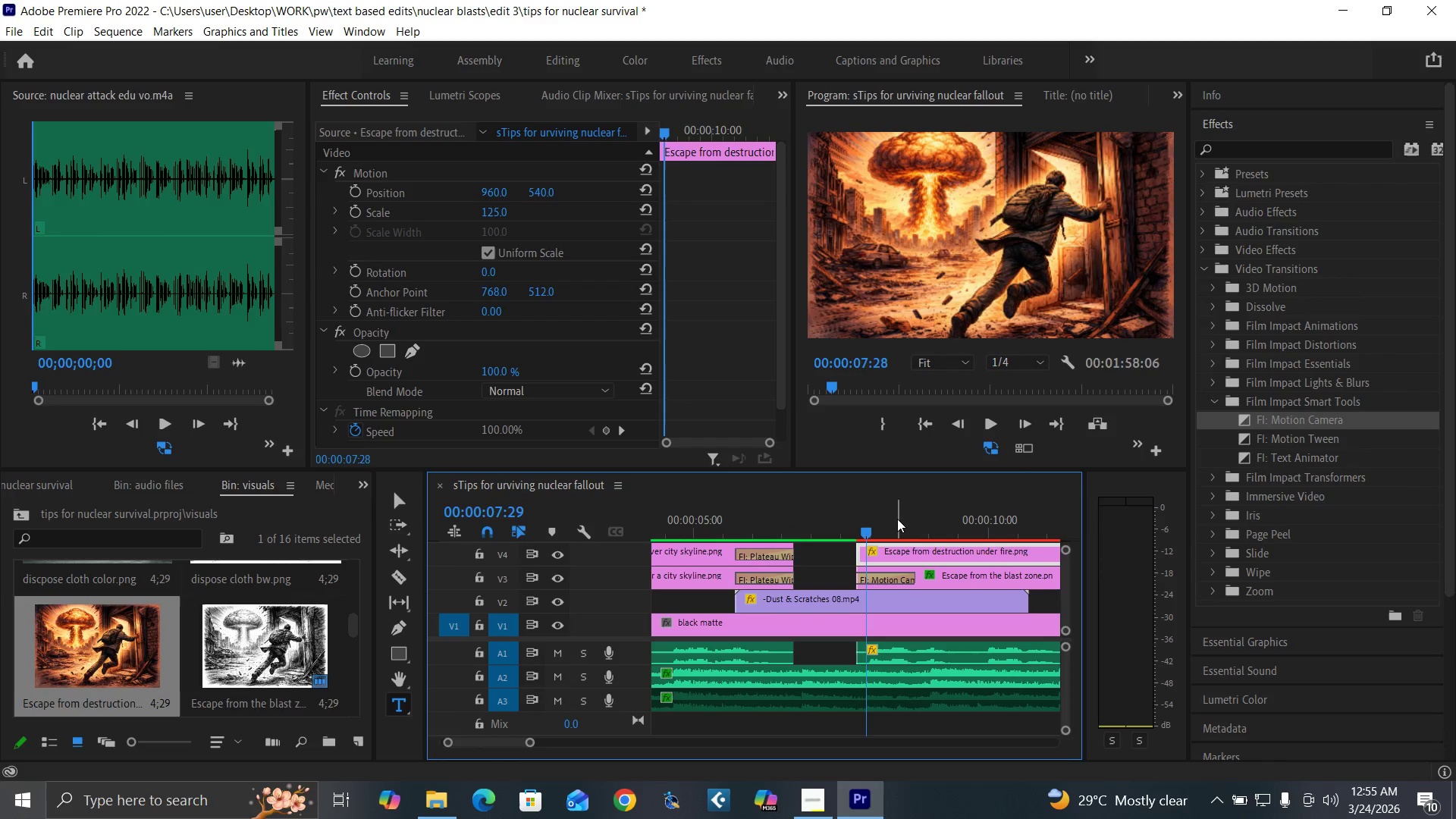 
key(ArrowRight)
 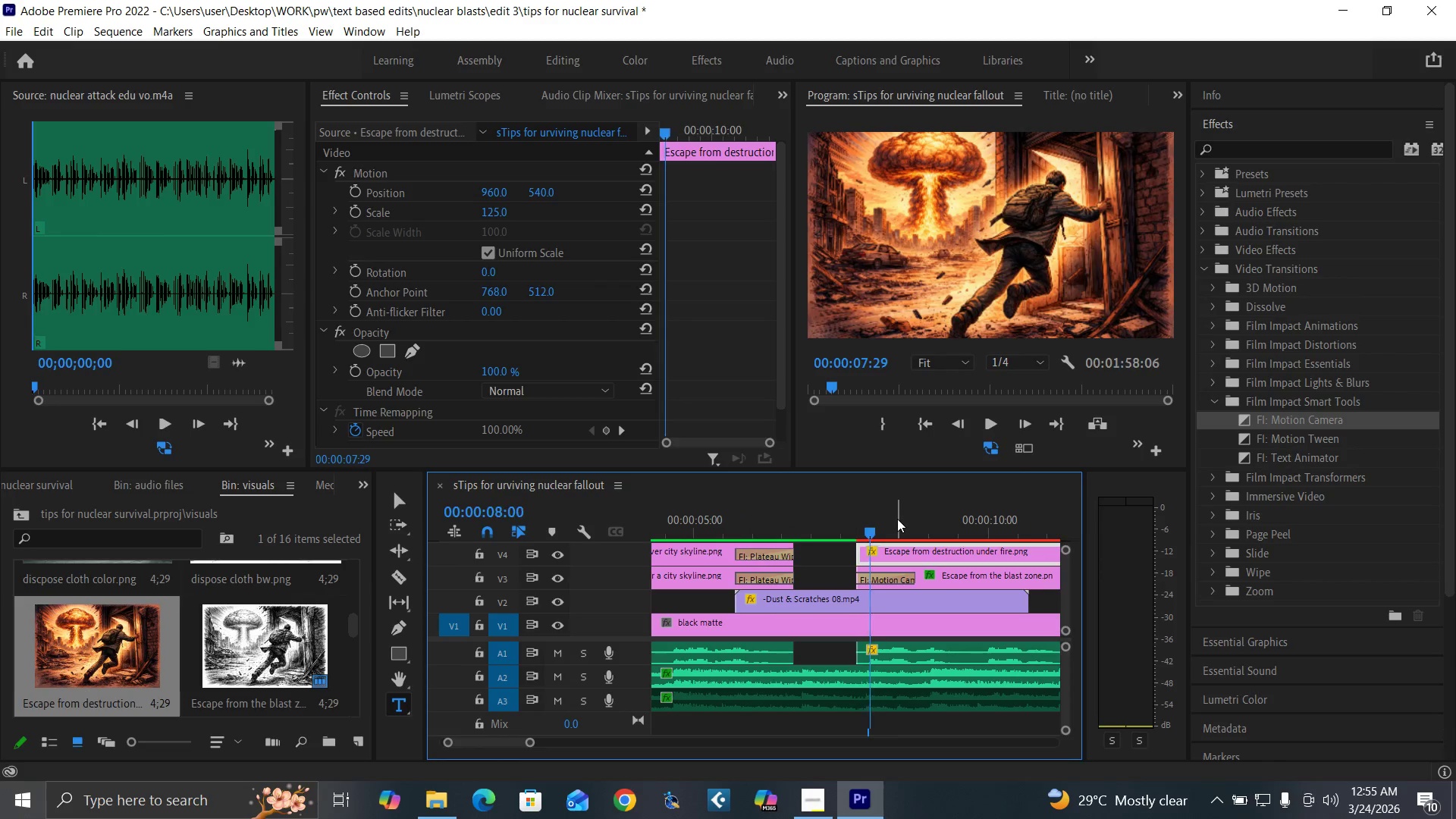 
key(ArrowRight)
 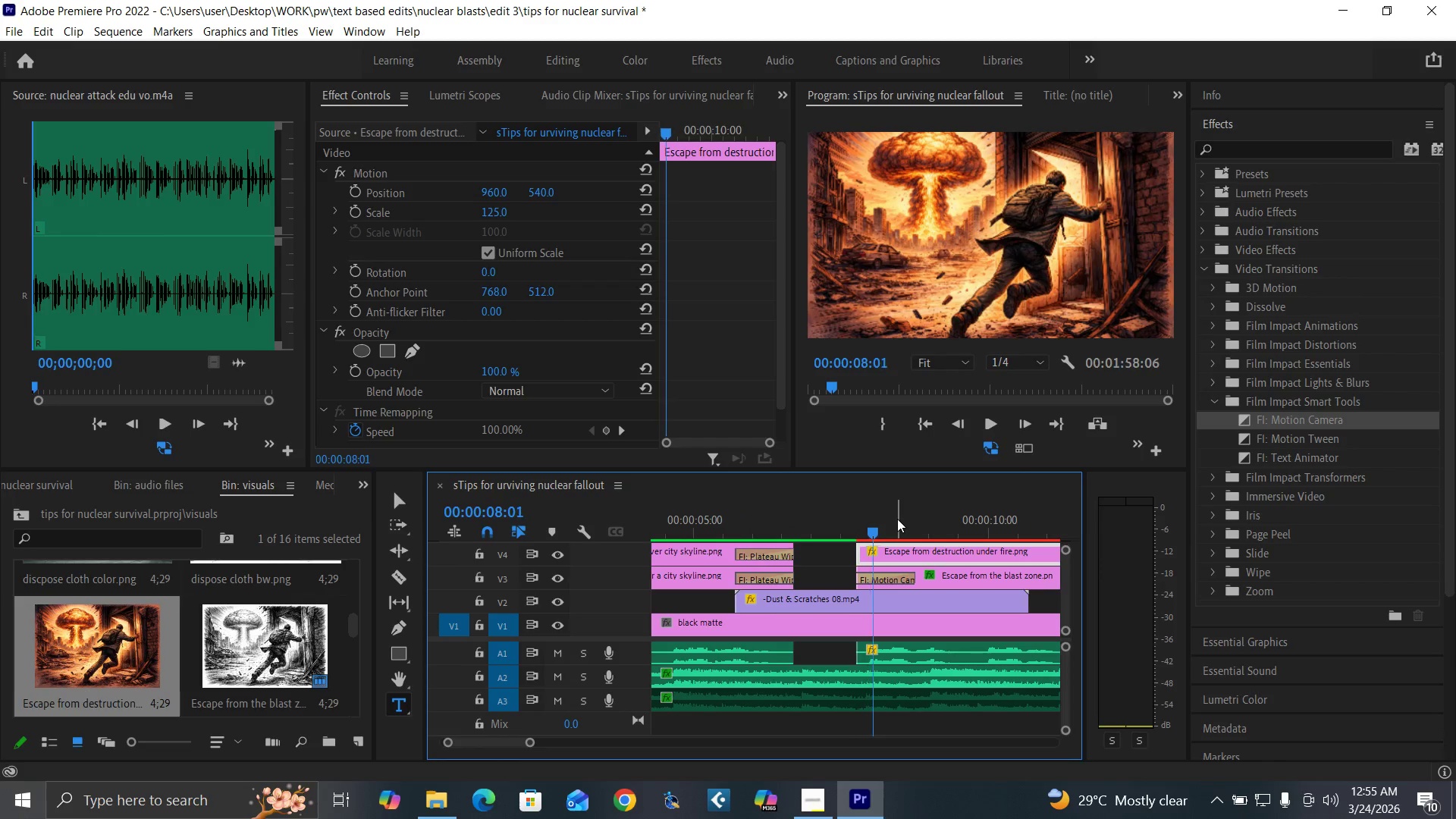 
key(ArrowRight)
 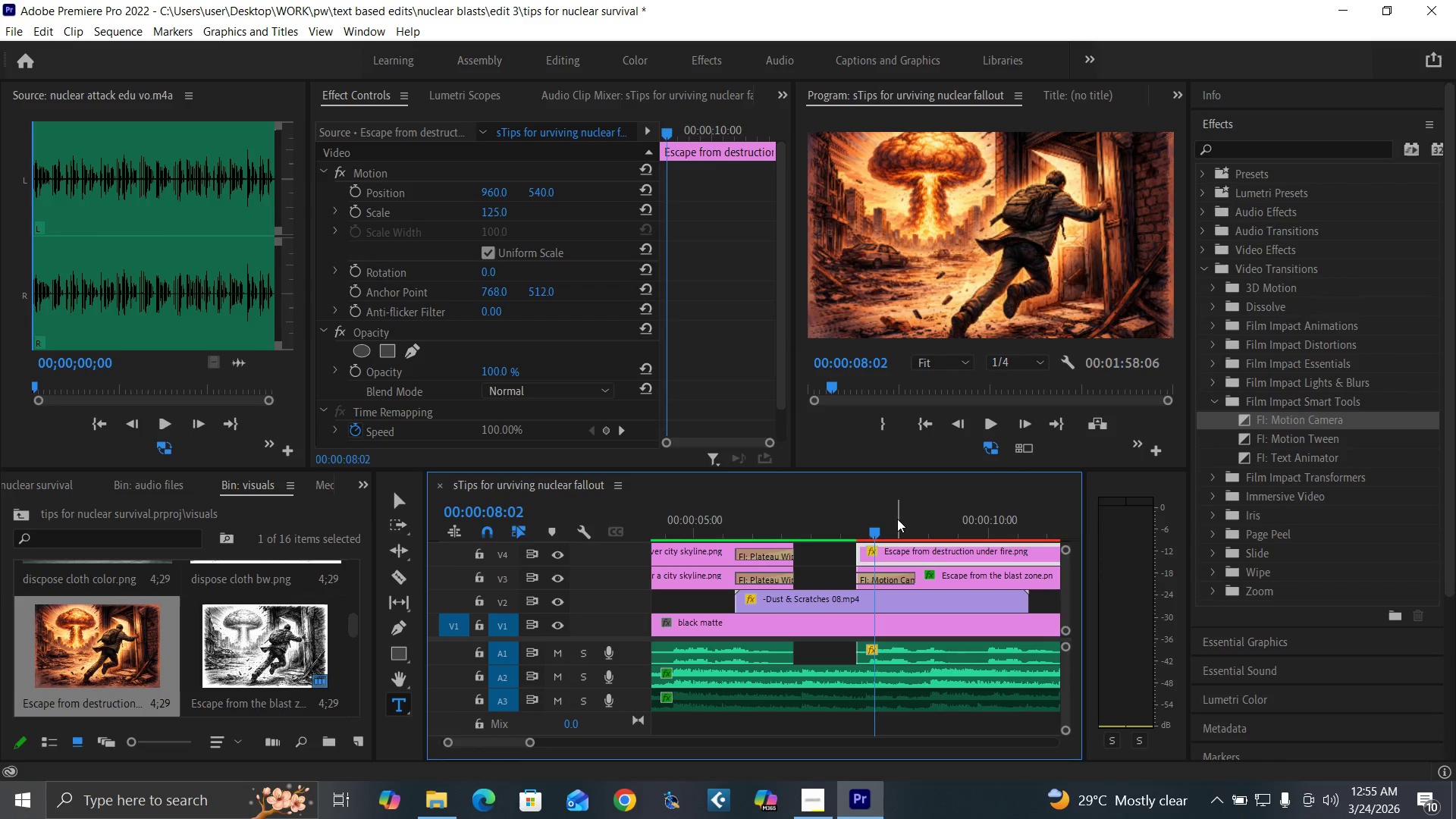 
key(ArrowRight)
 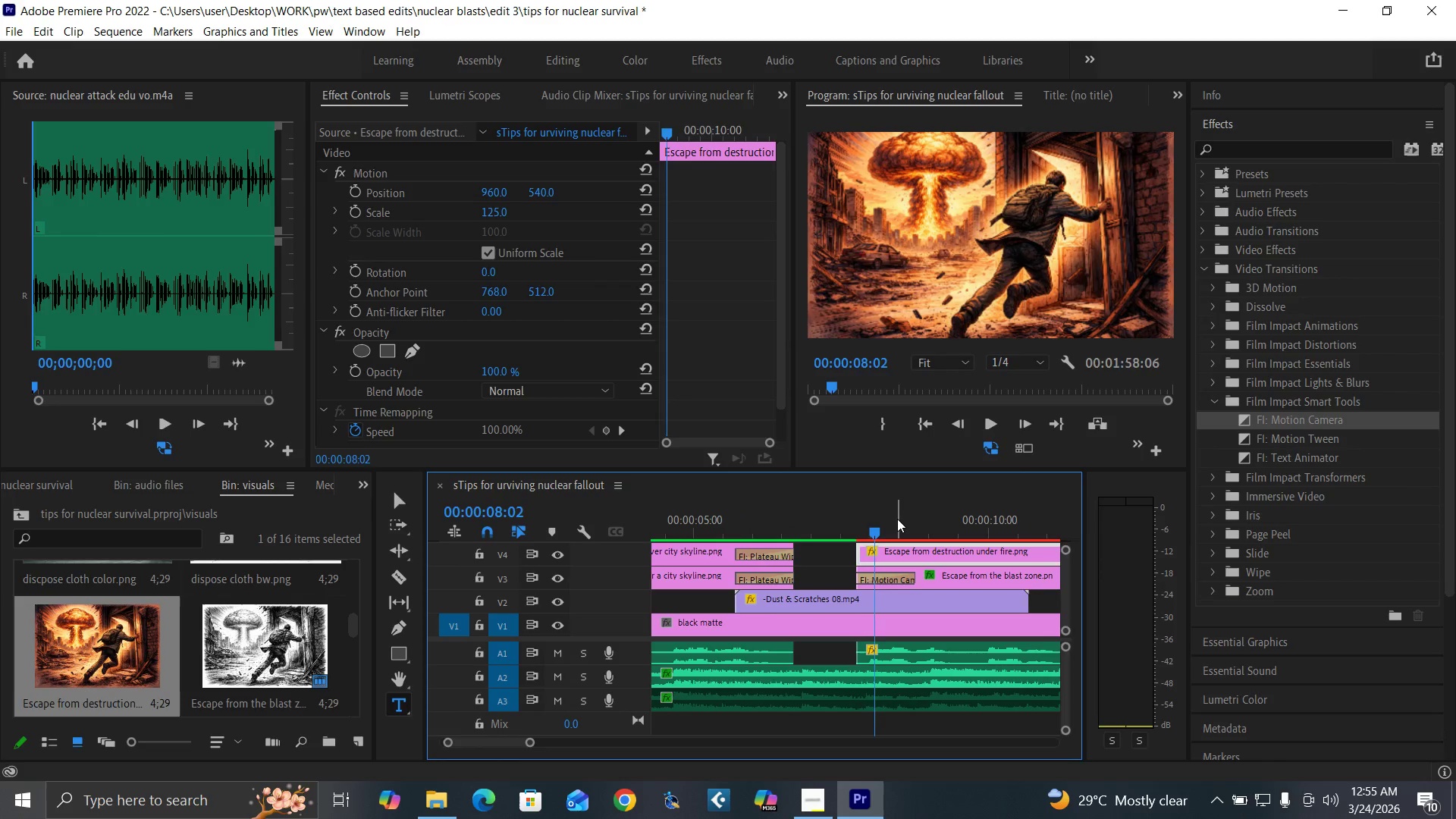 
key(ArrowRight)
 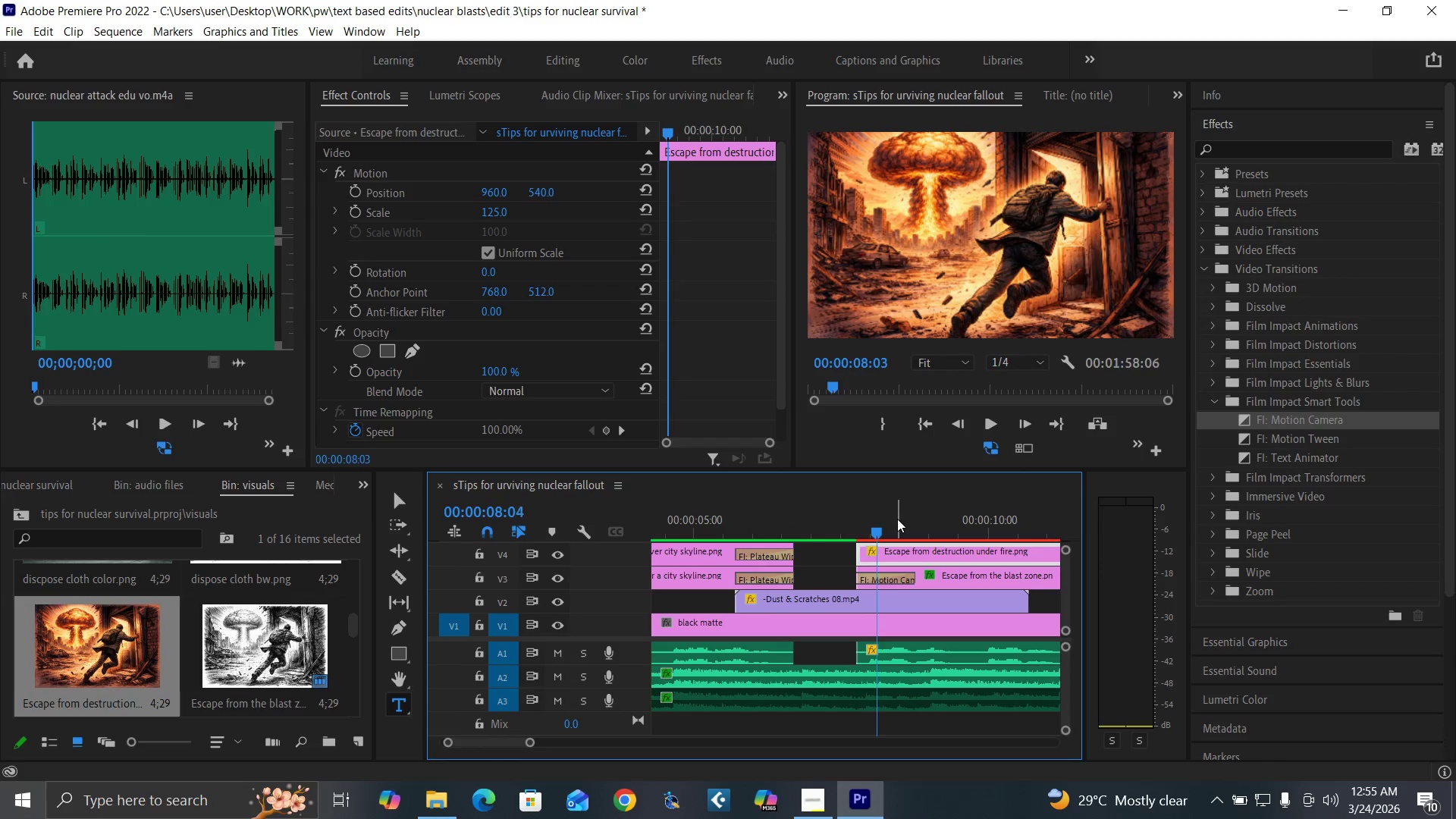 
key(ArrowRight)
 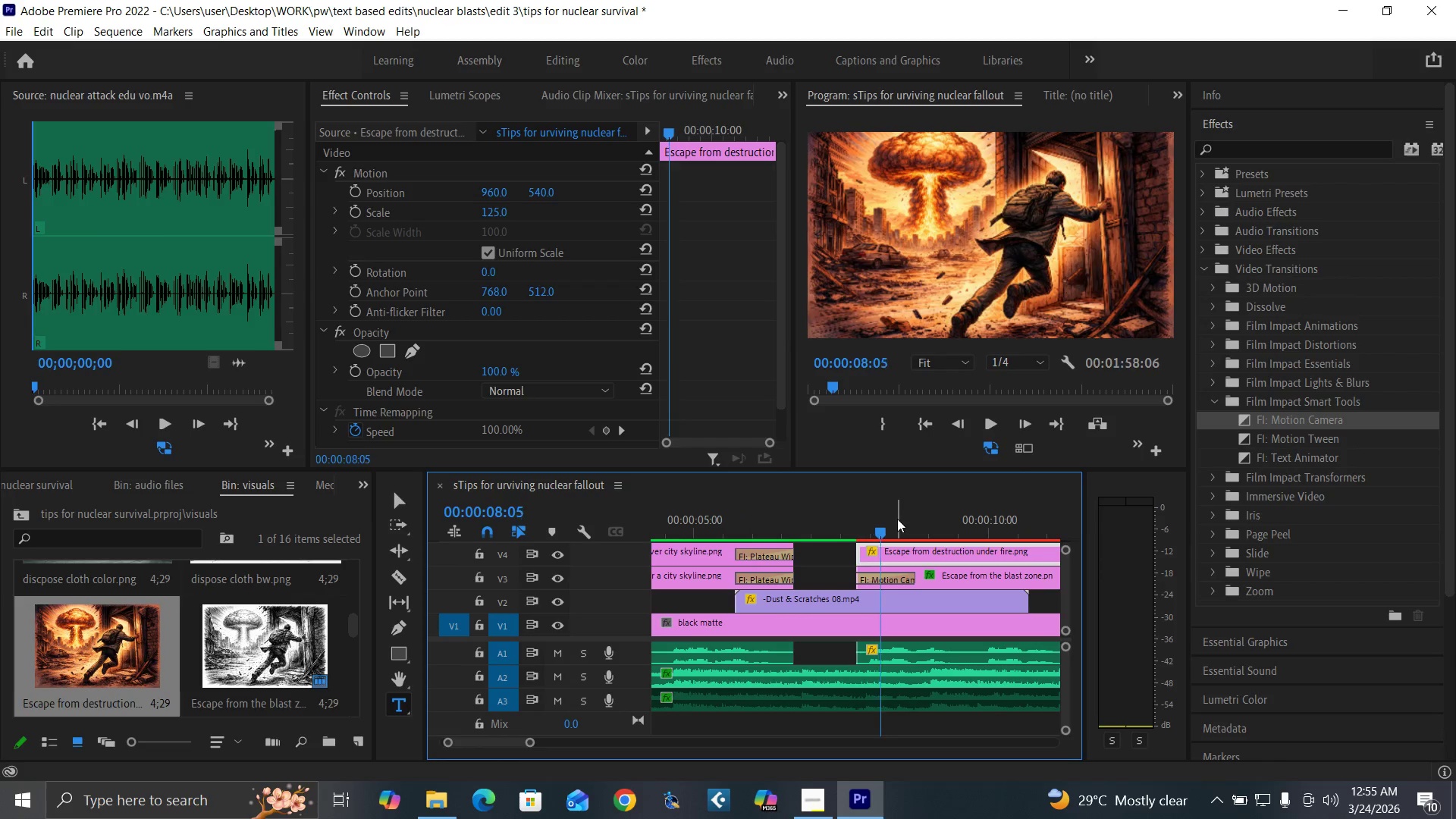 
key(ArrowRight)
 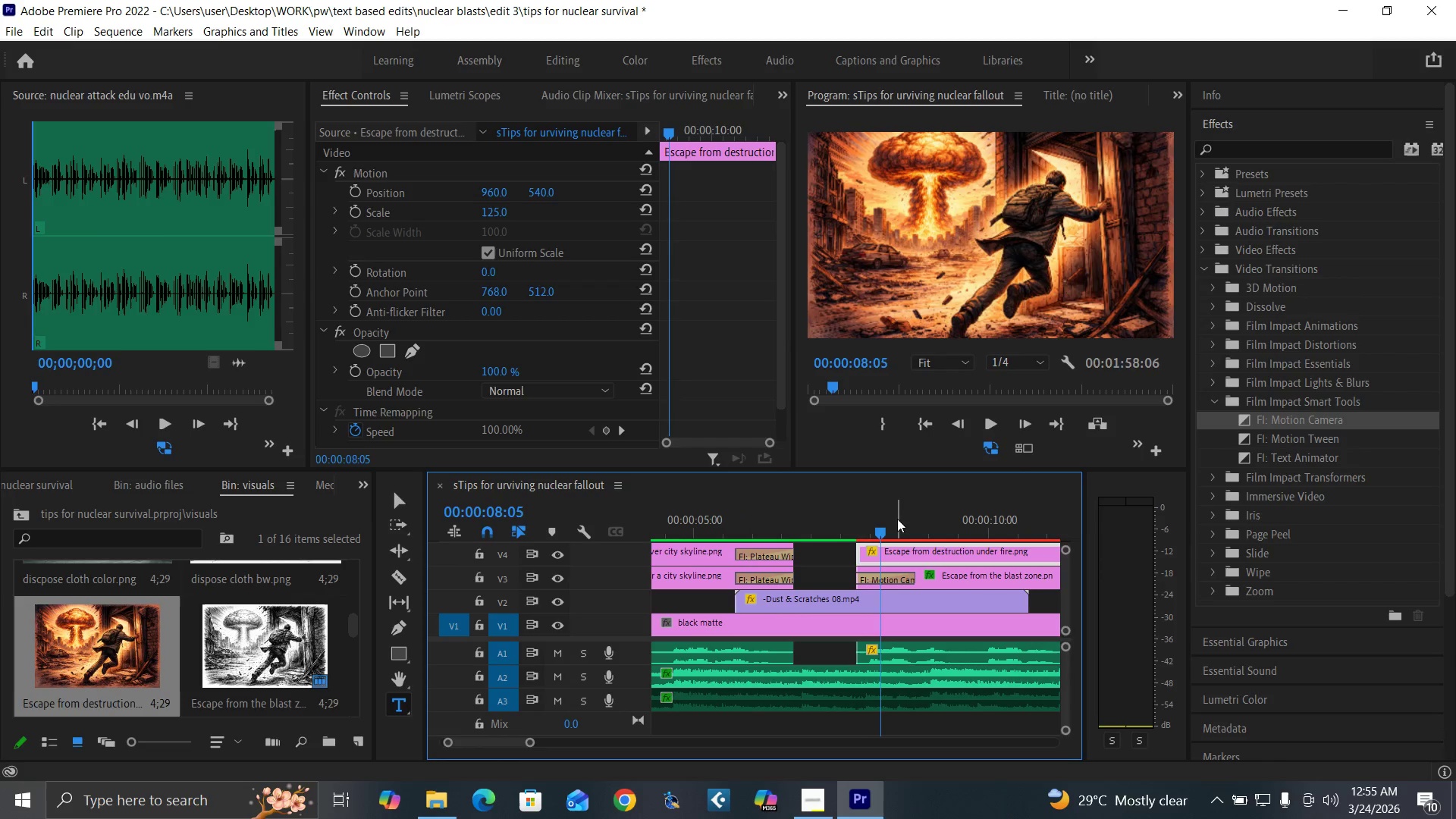 
key(ArrowRight)
 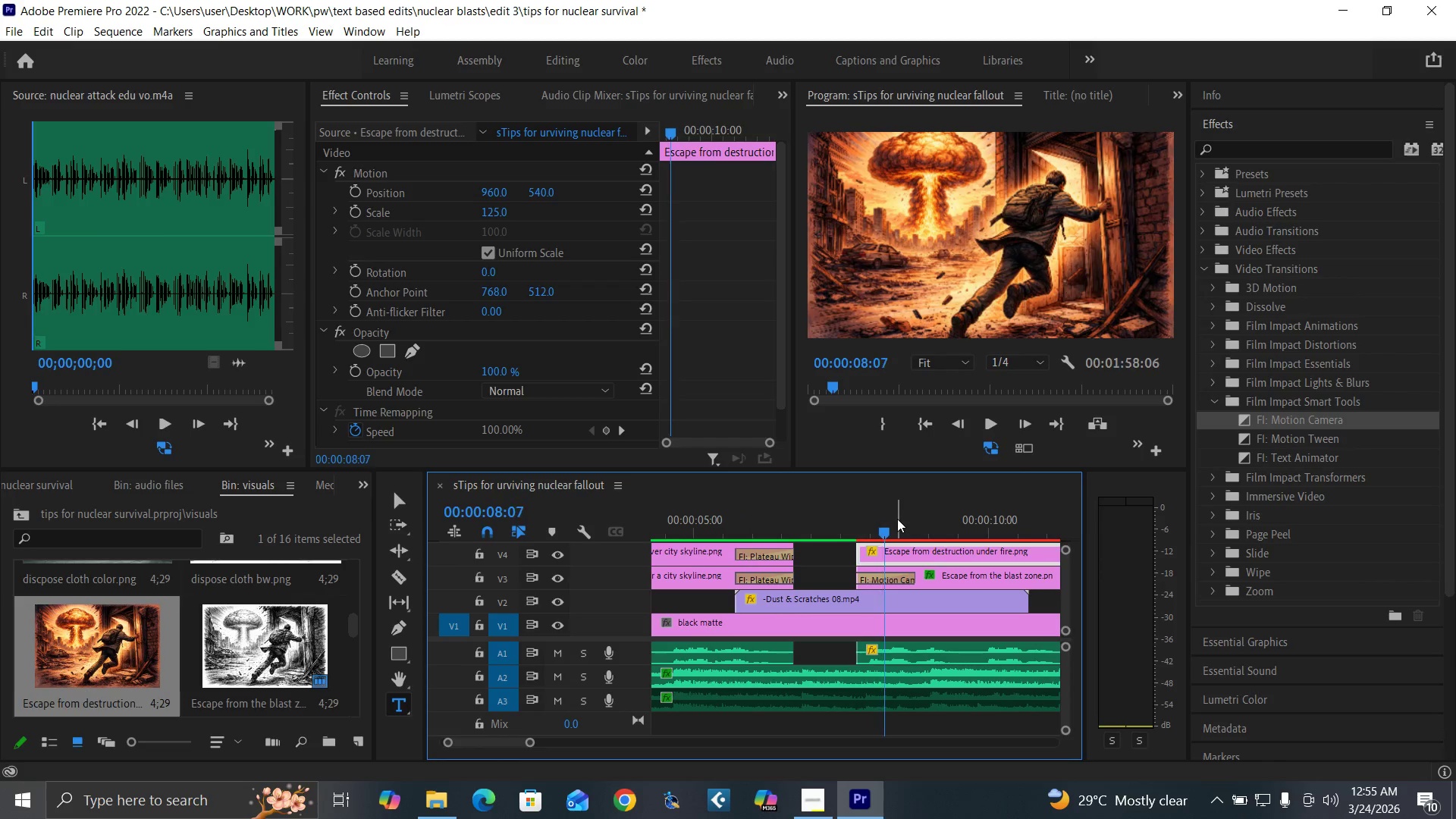 
key(ArrowRight)
 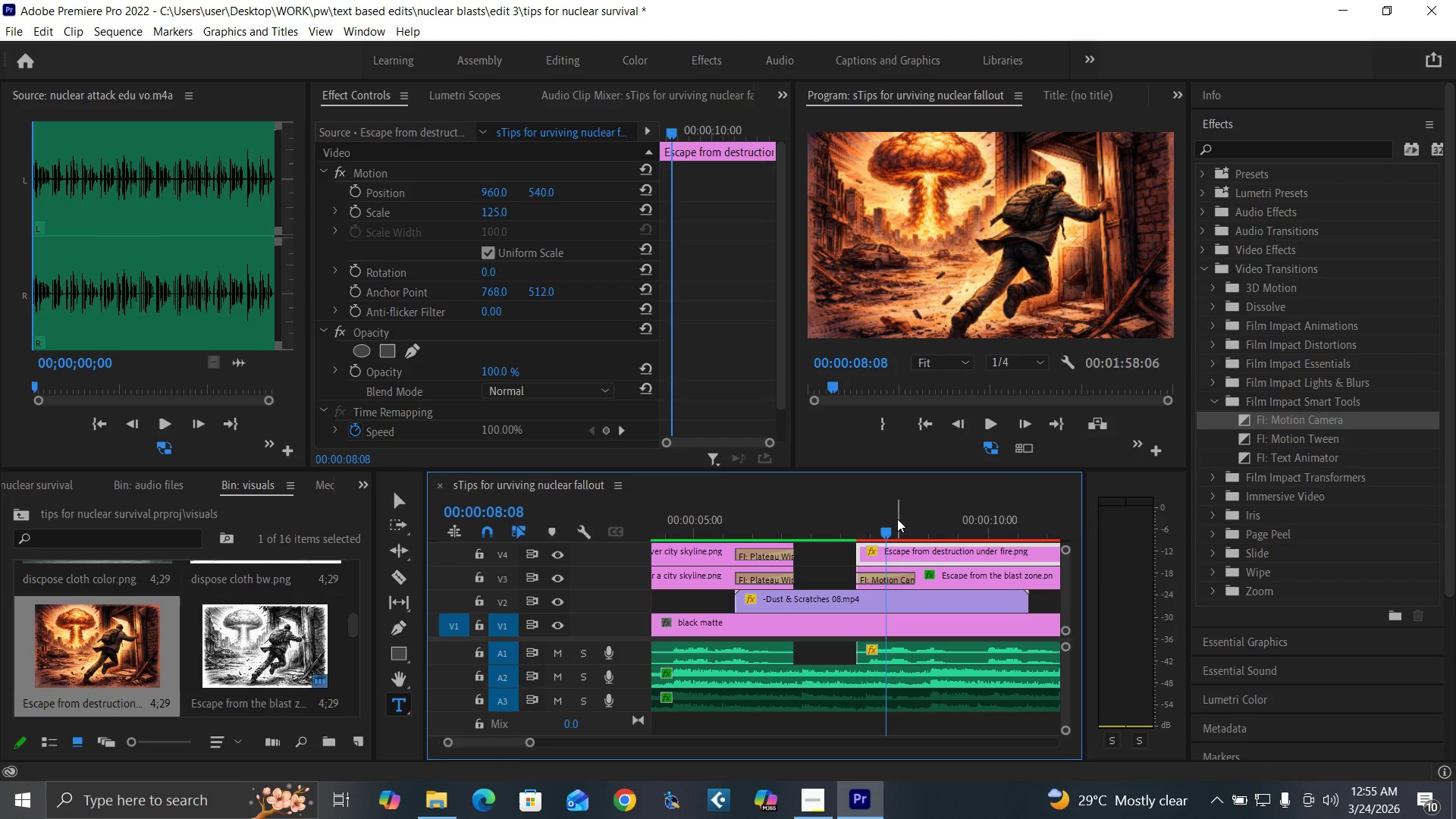 
key(ArrowRight)
 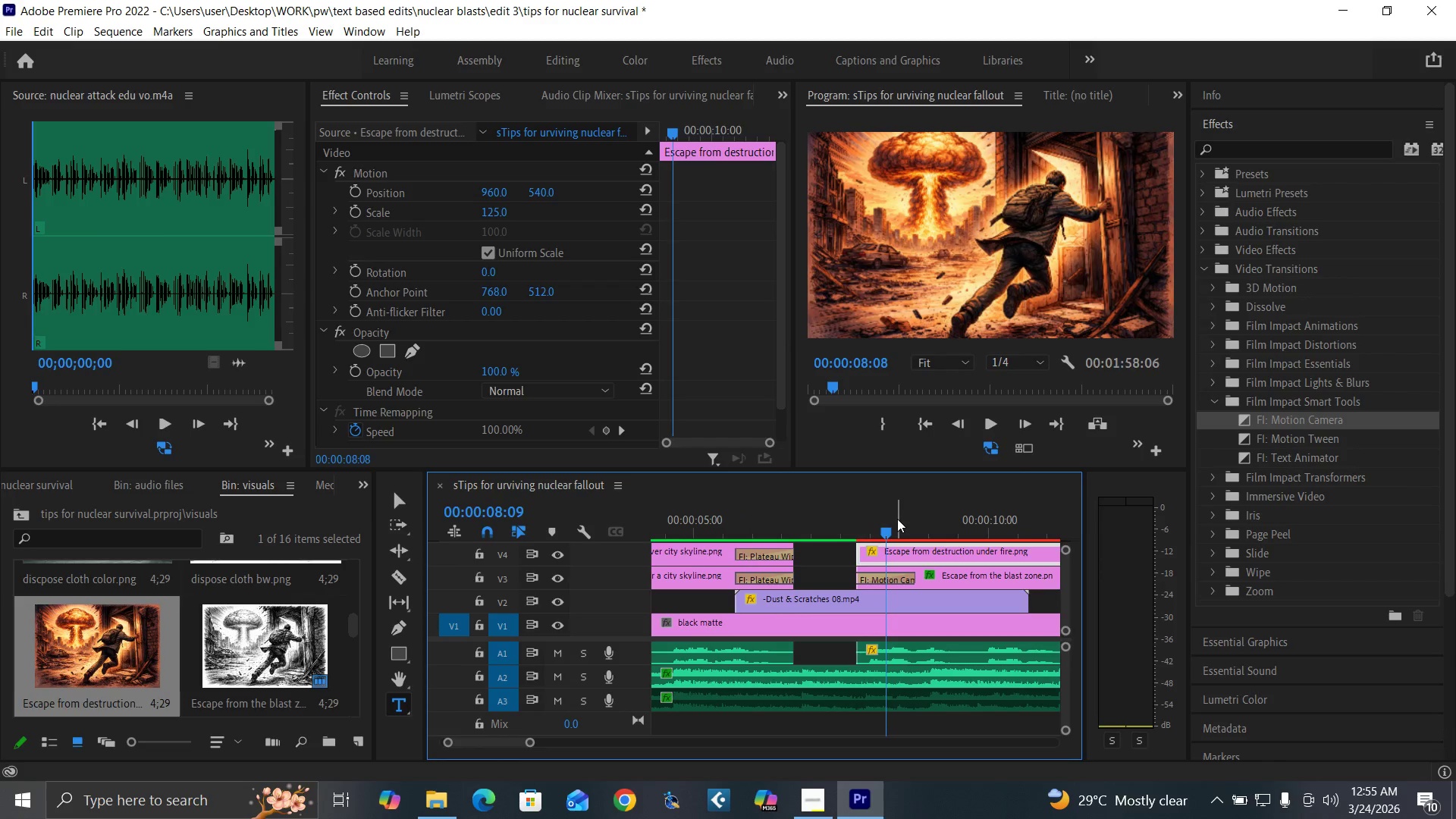 
key(ArrowRight)
 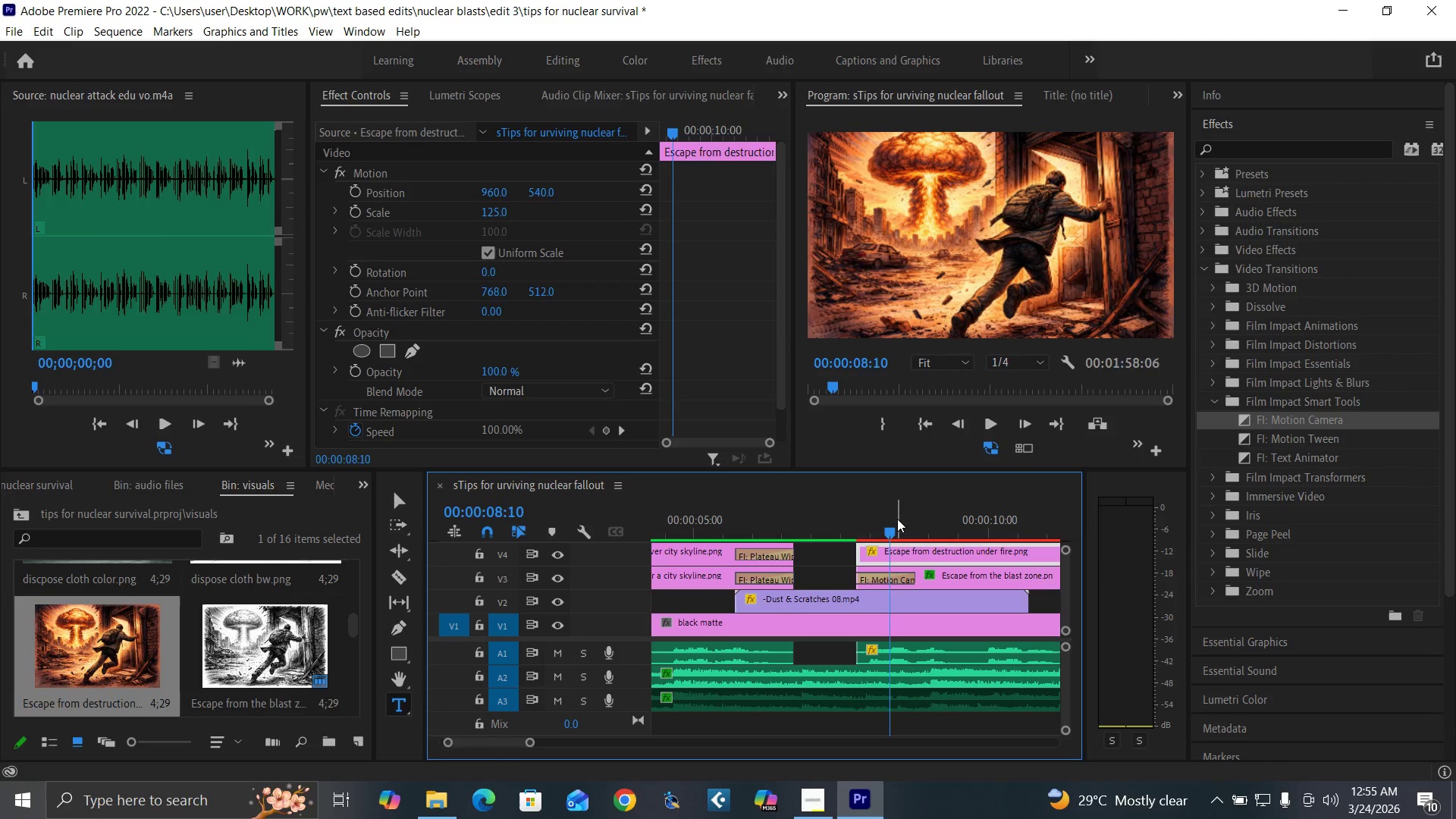 
key(ArrowRight)
 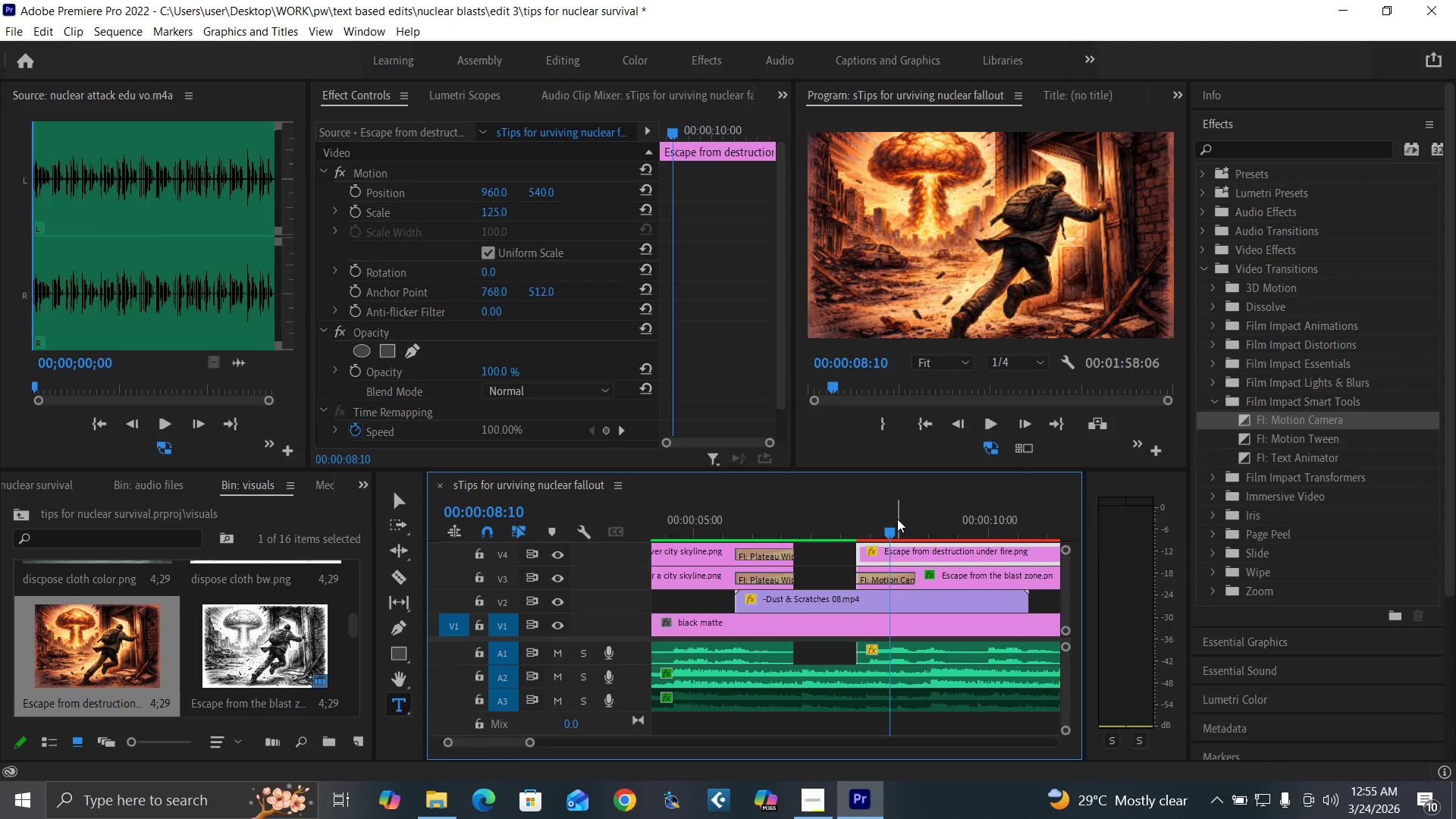 
key(ArrowRight)
 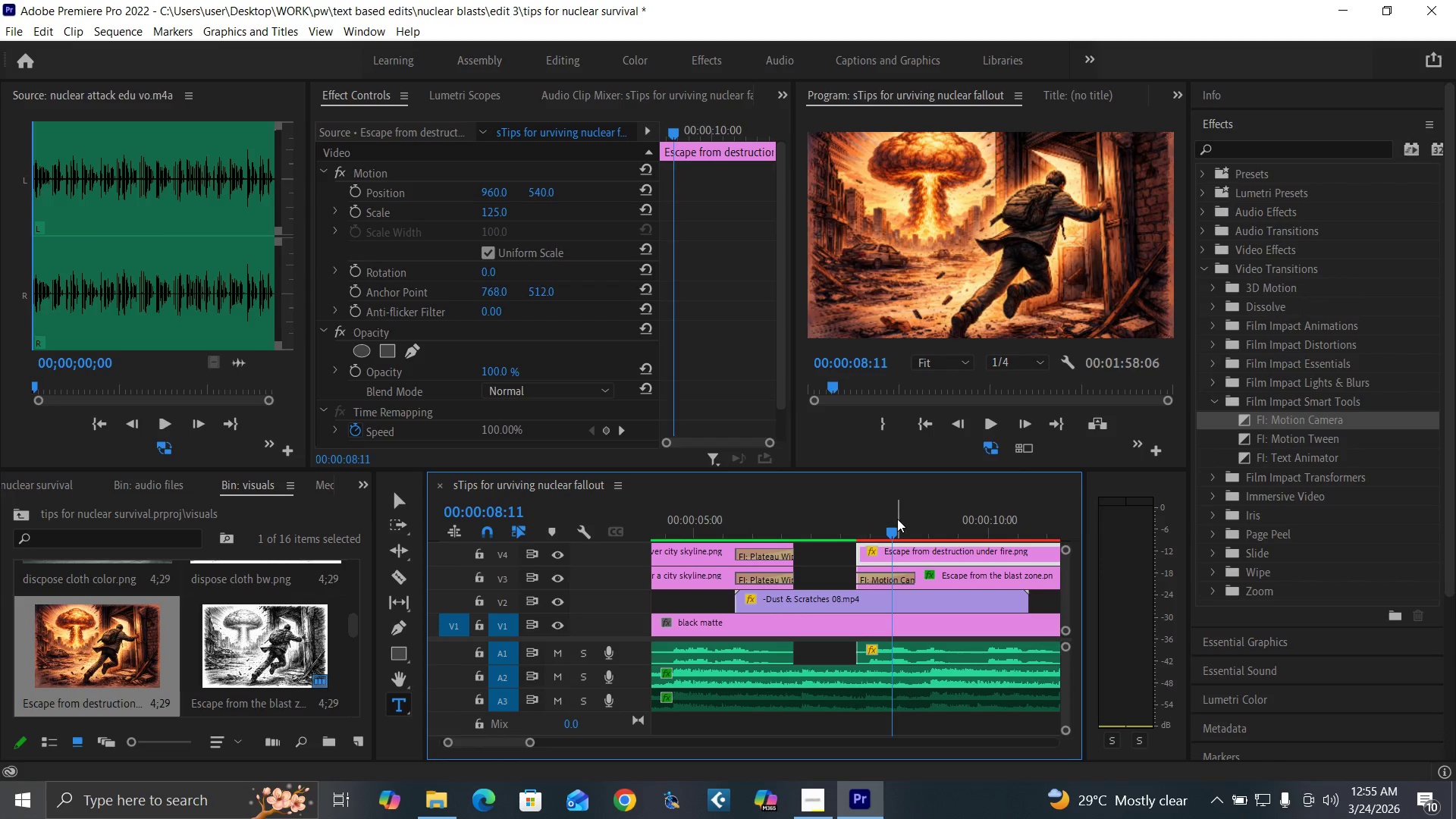 
key(ArrowRight)
 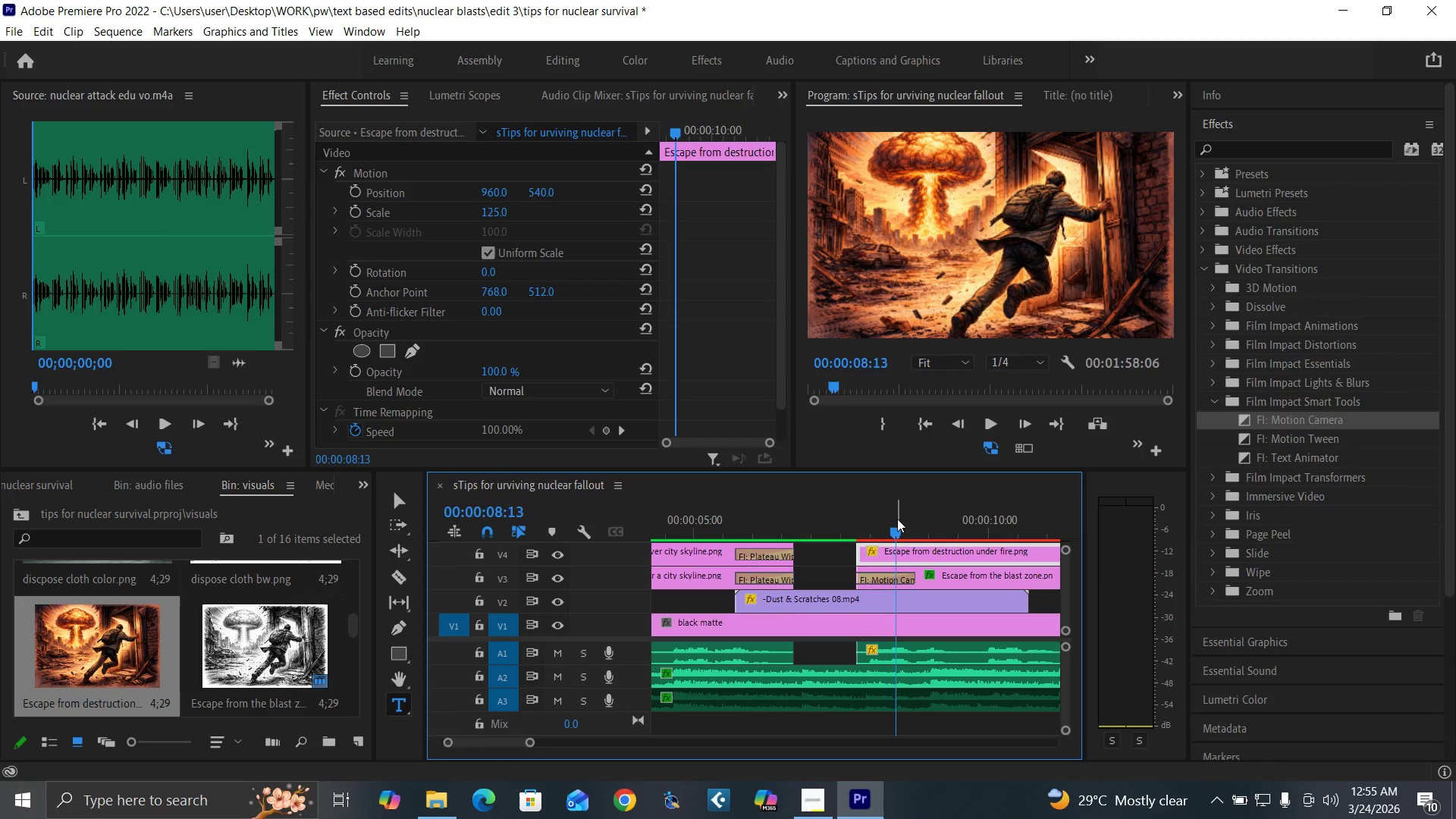 
key(ArrowRight)
 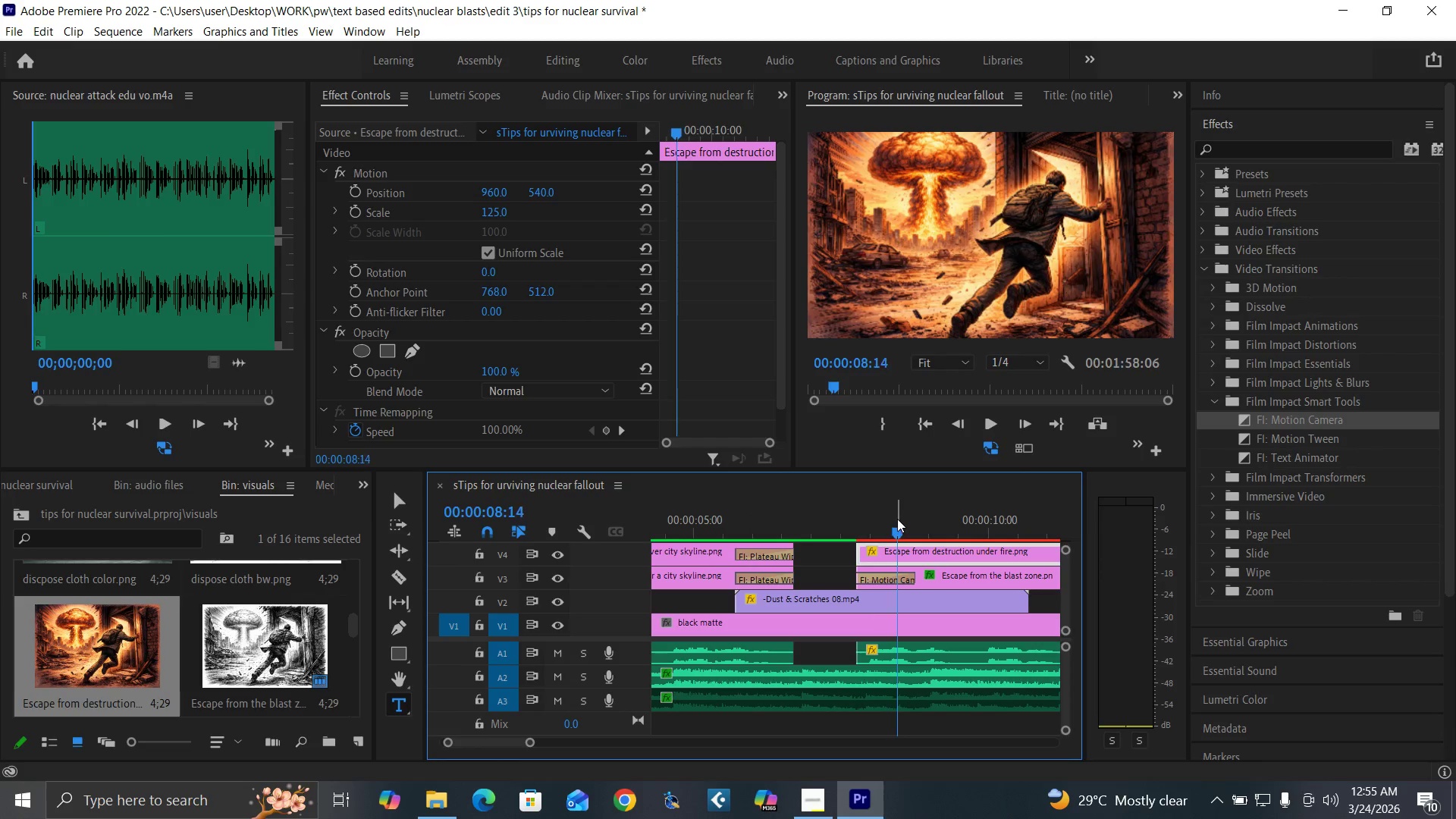 
key(ArrowRight)
 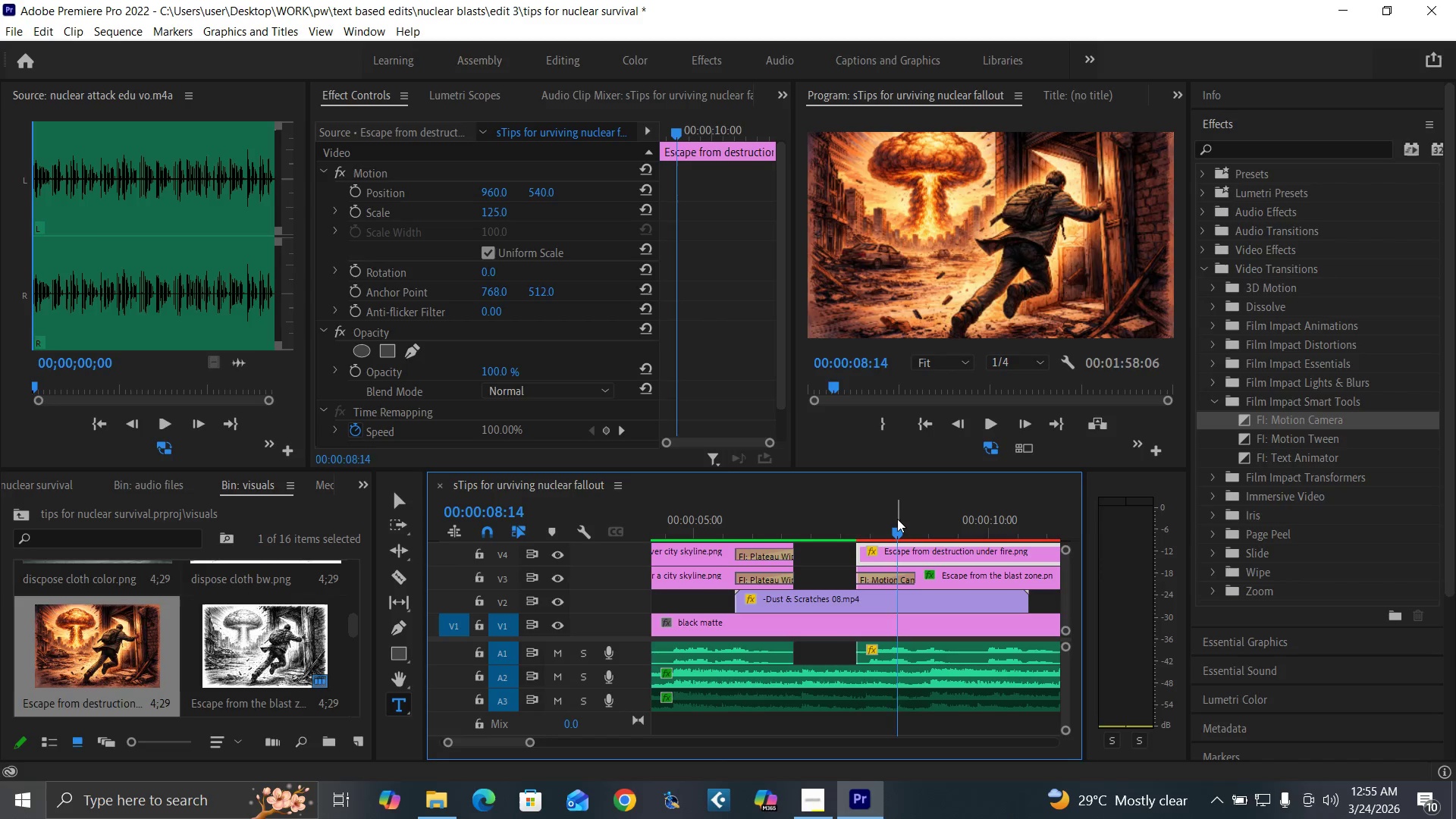 
key(ArrowRight)
 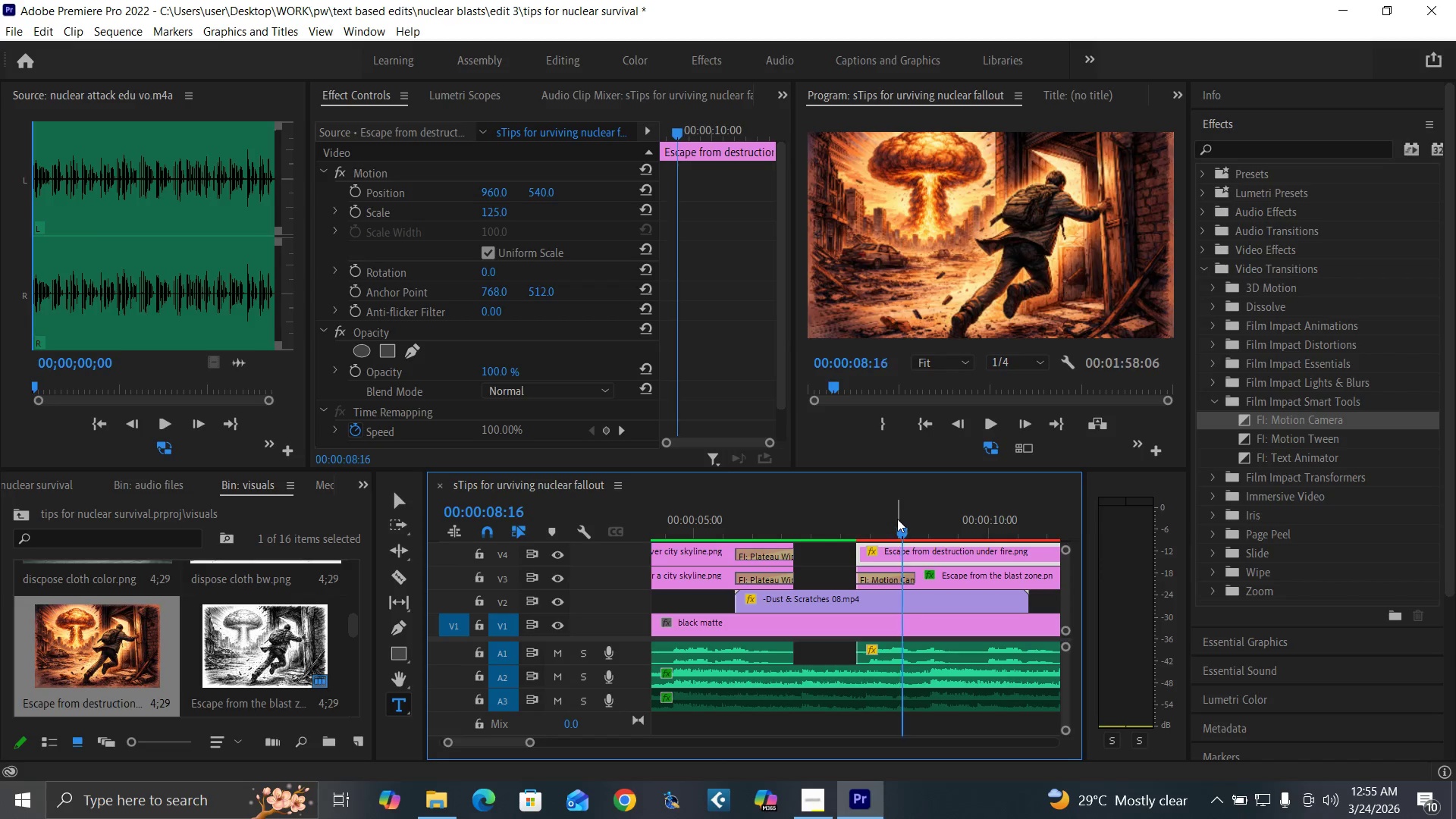 
key(ArrowRight)
 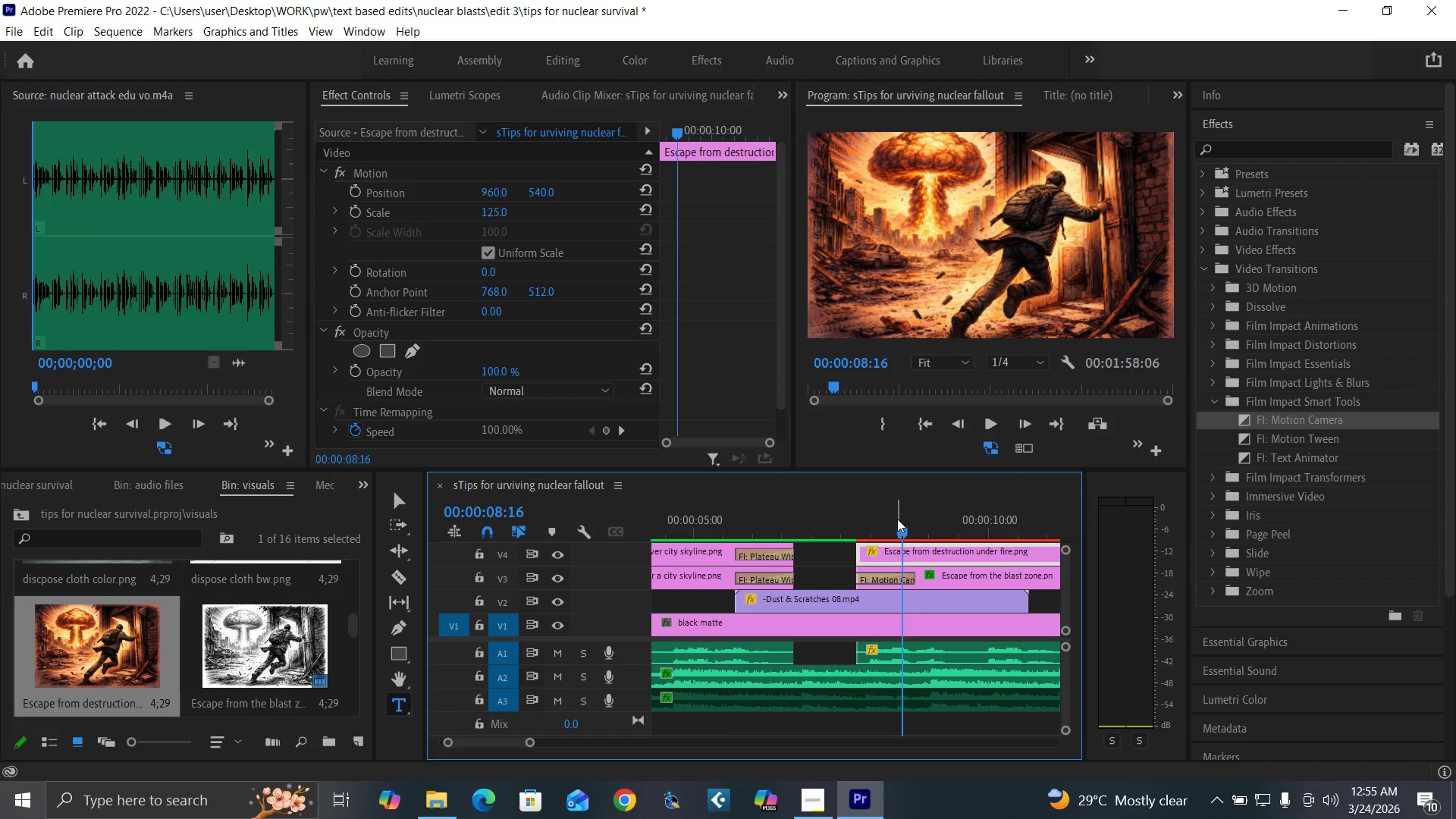 
key(ArrowRight)
 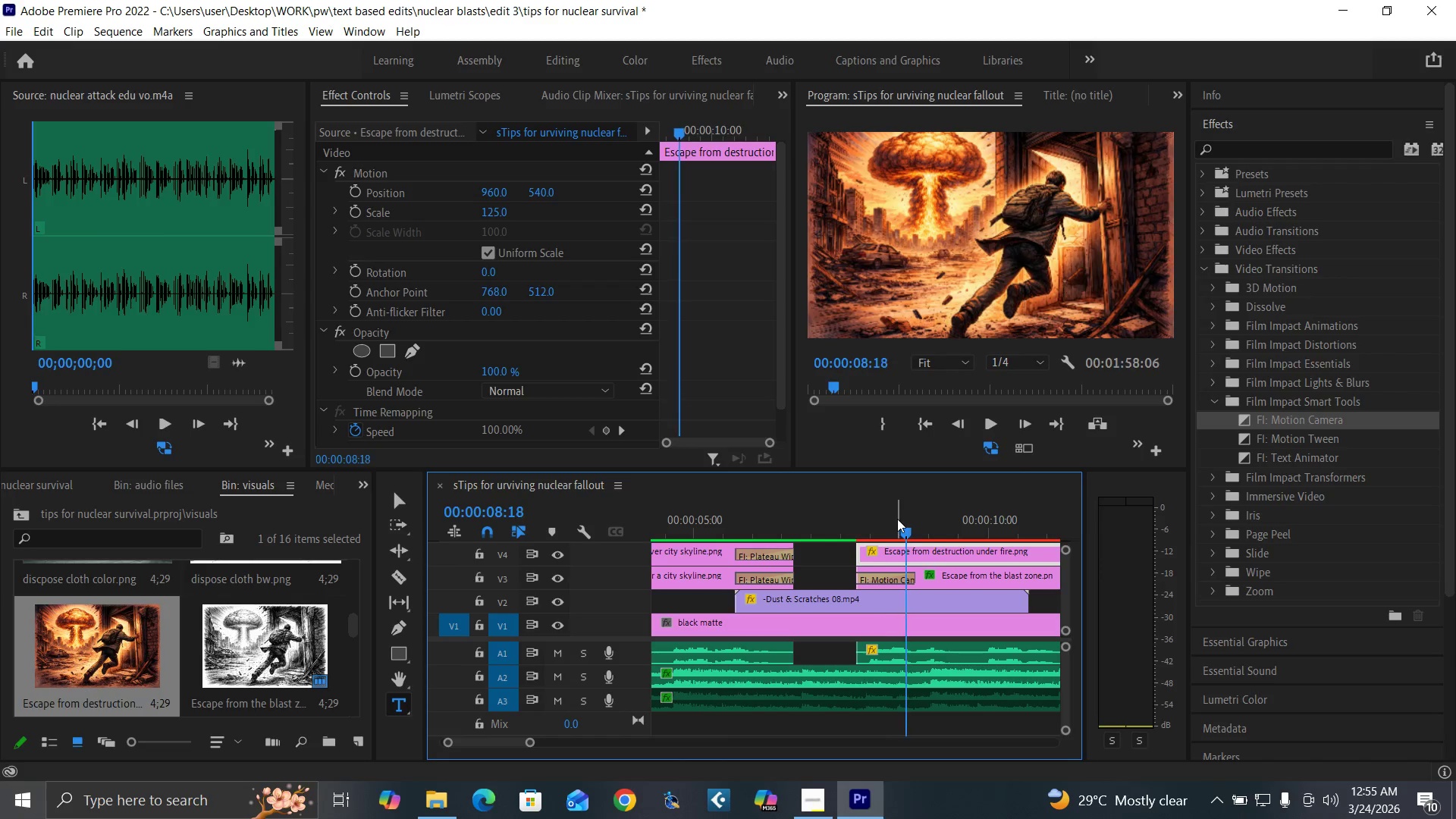 
key(ArrowRight)
 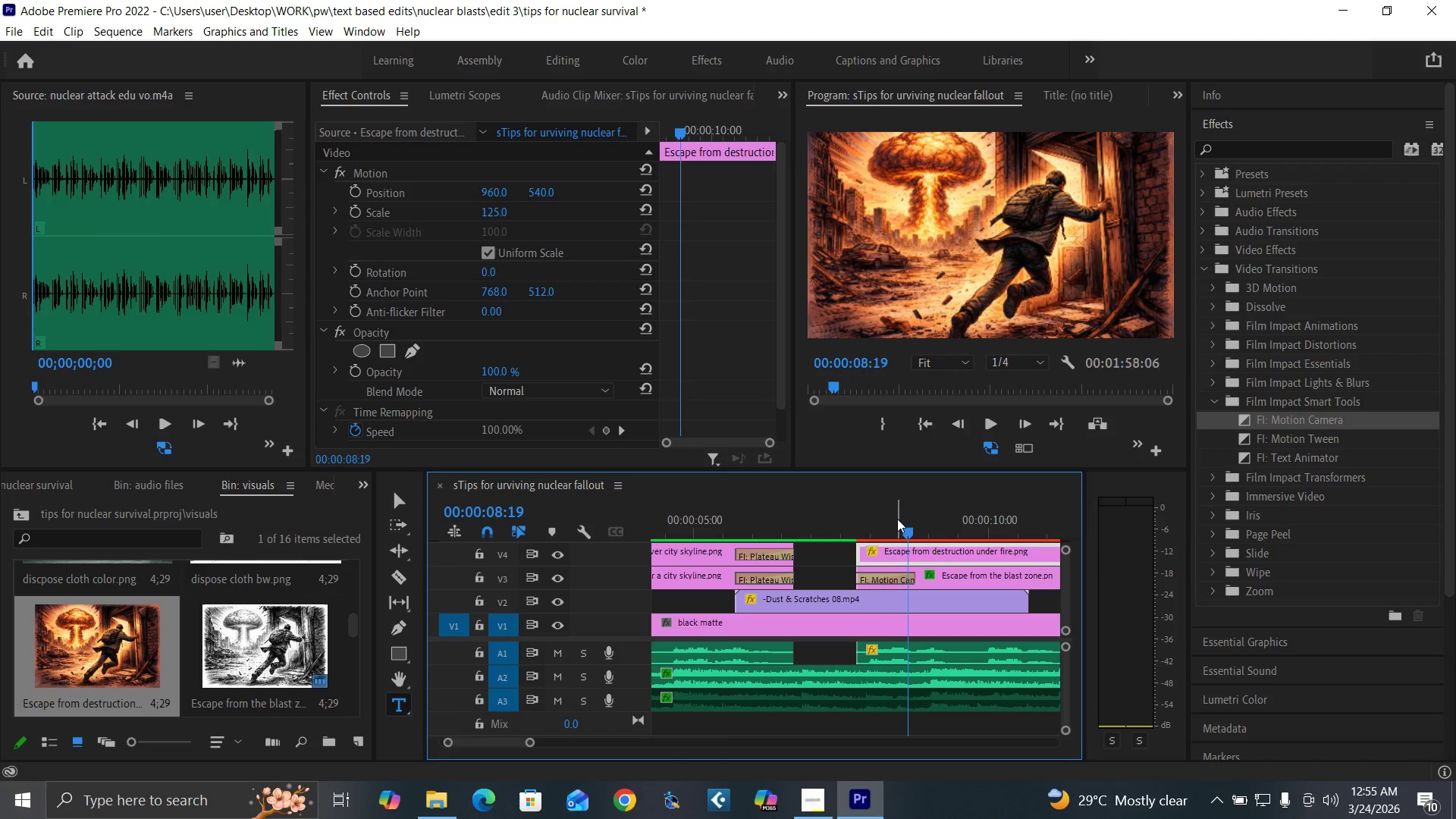 
key(ArrowRight)
 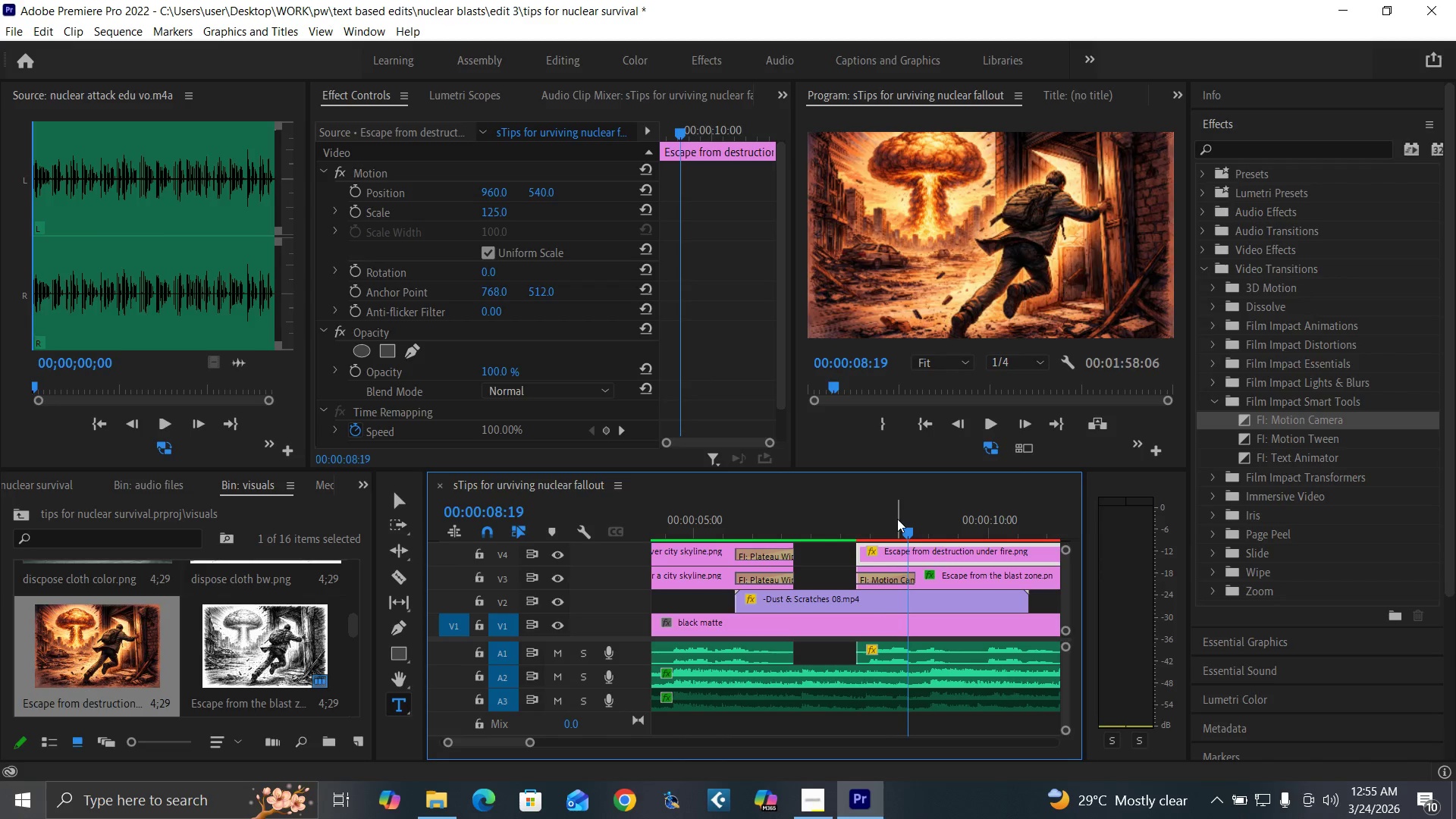 
key(ArrowRight)
 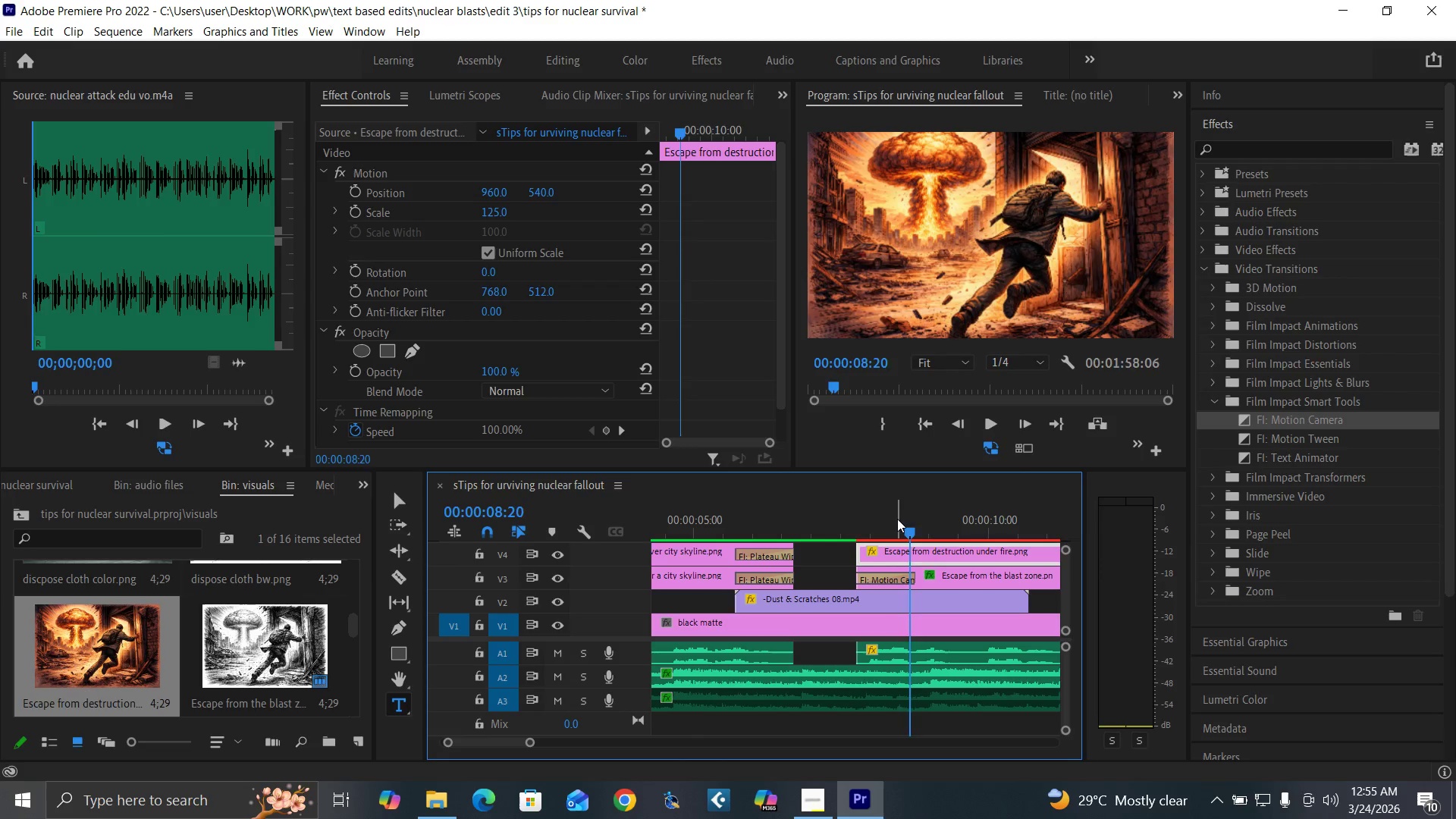 
key(ArrowRight)
 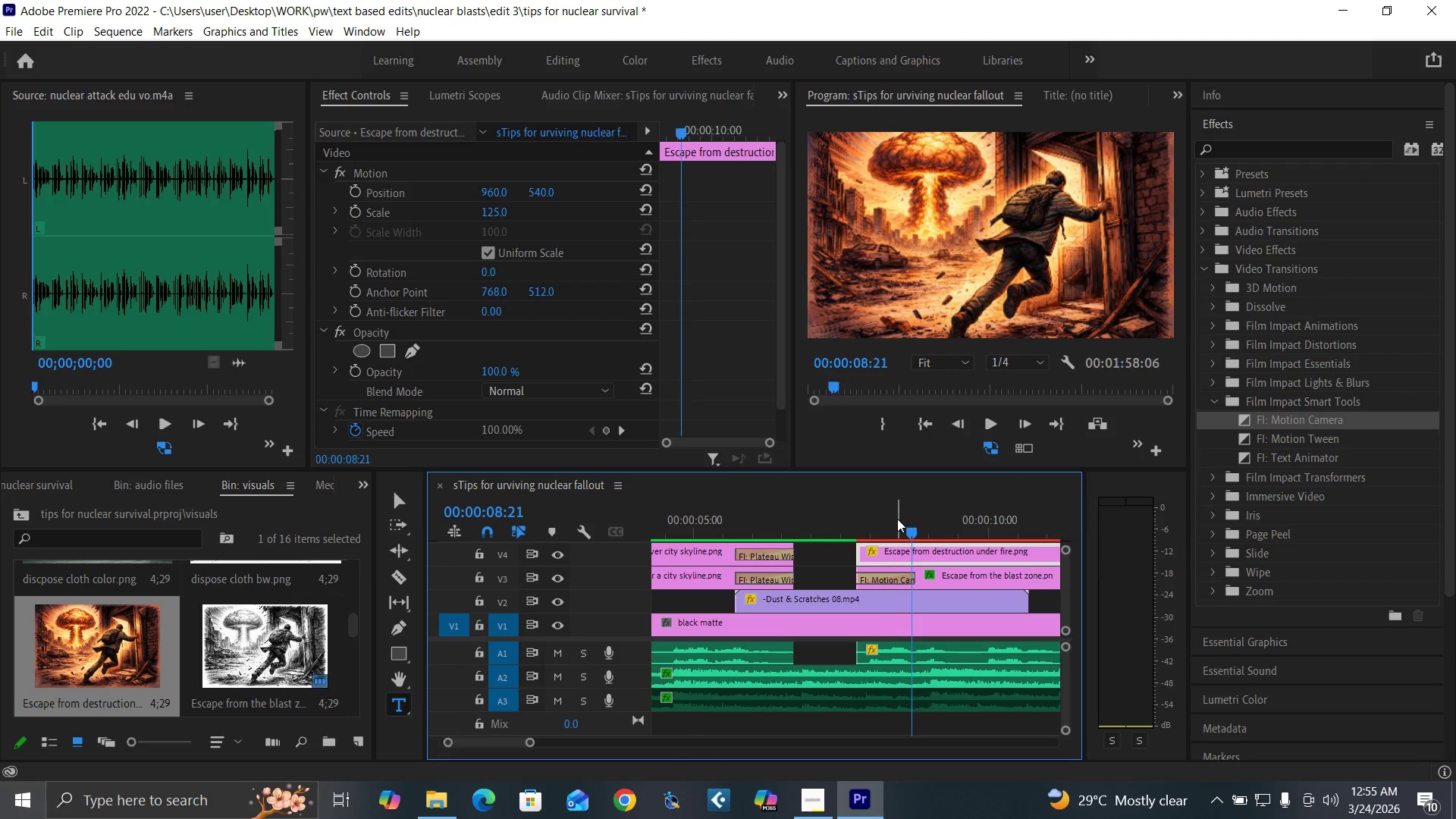 
key(ArrowRight)
 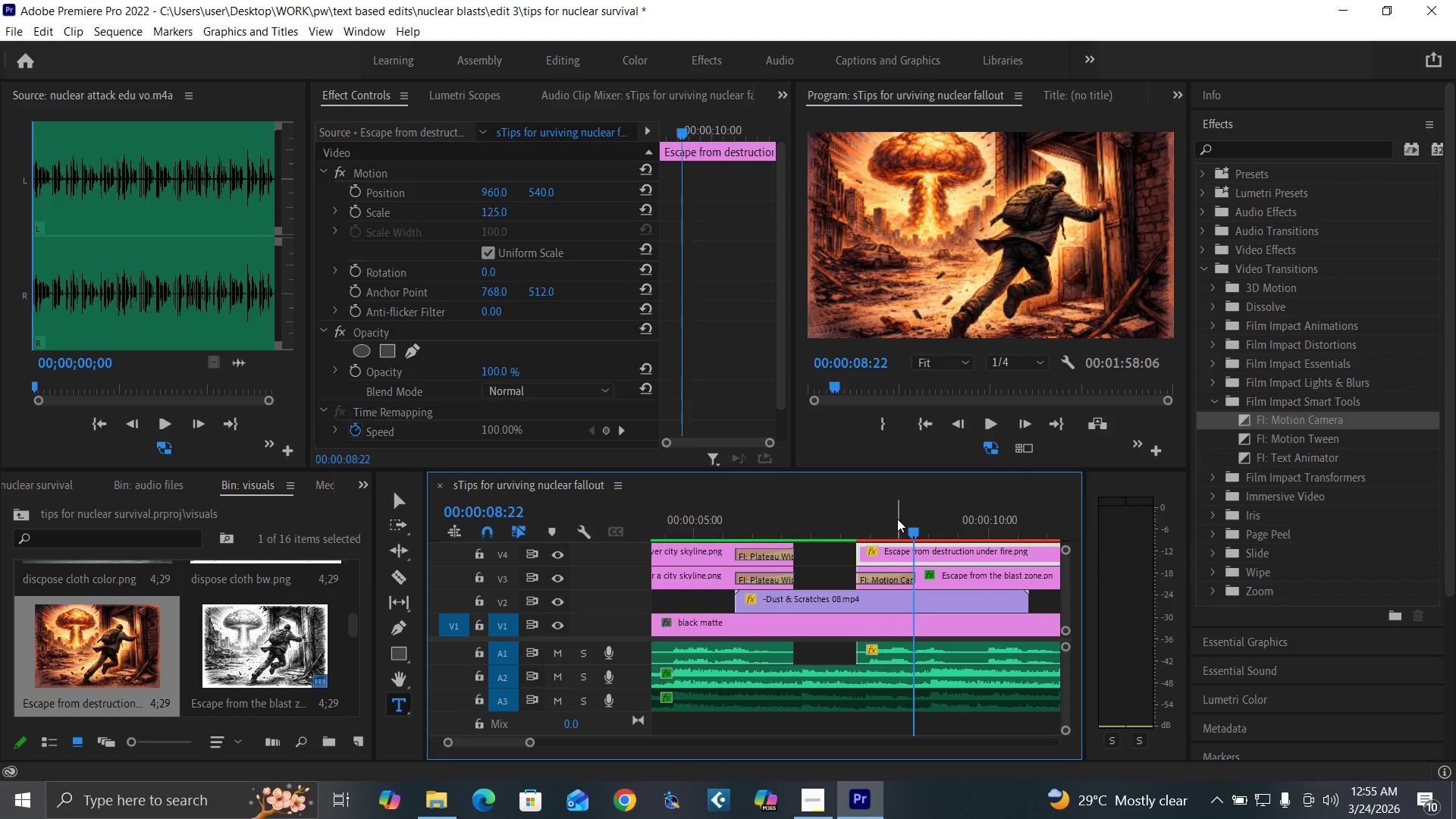 
key(ArrowRight)
 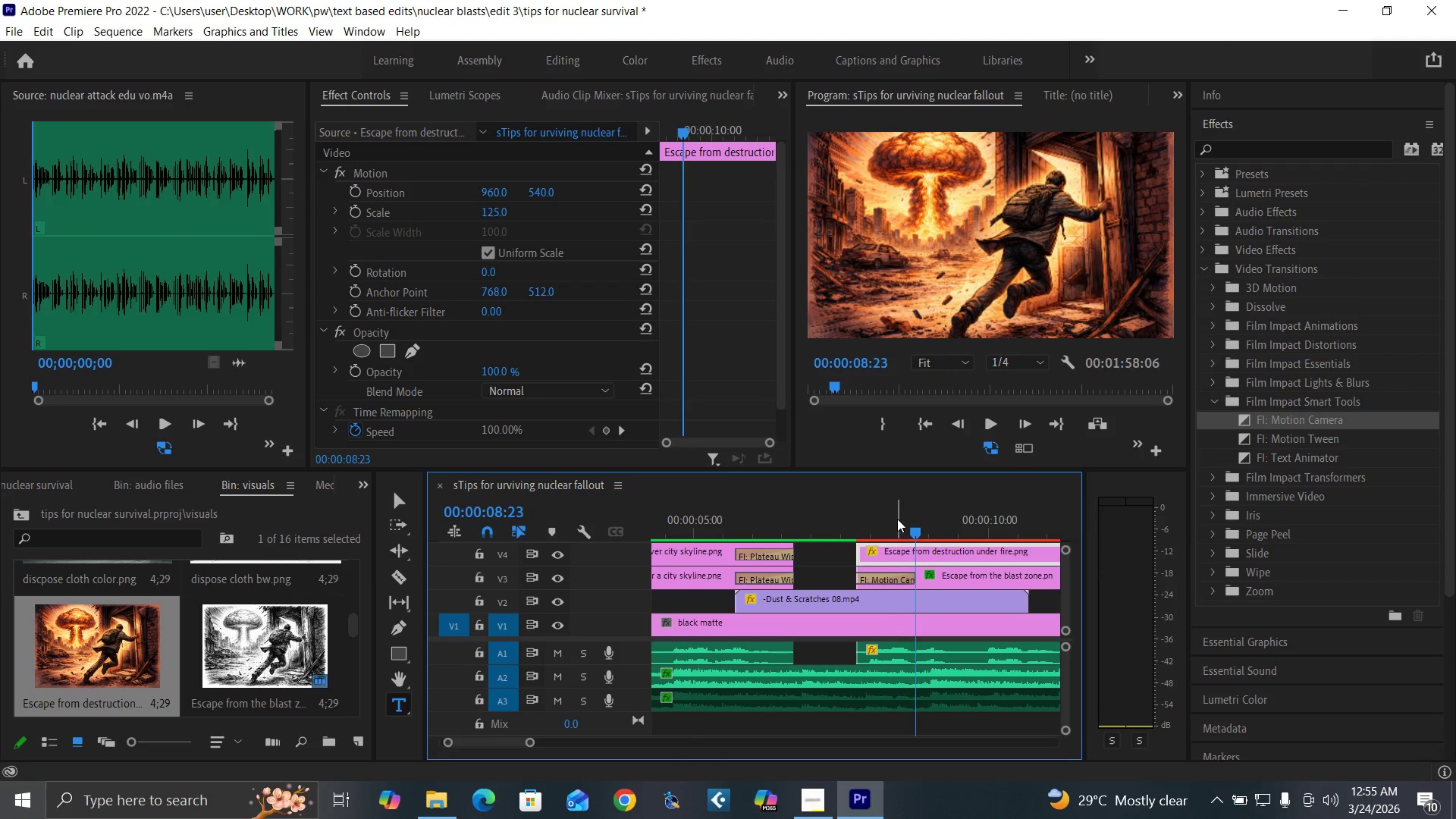 
key(ArrowRight)
 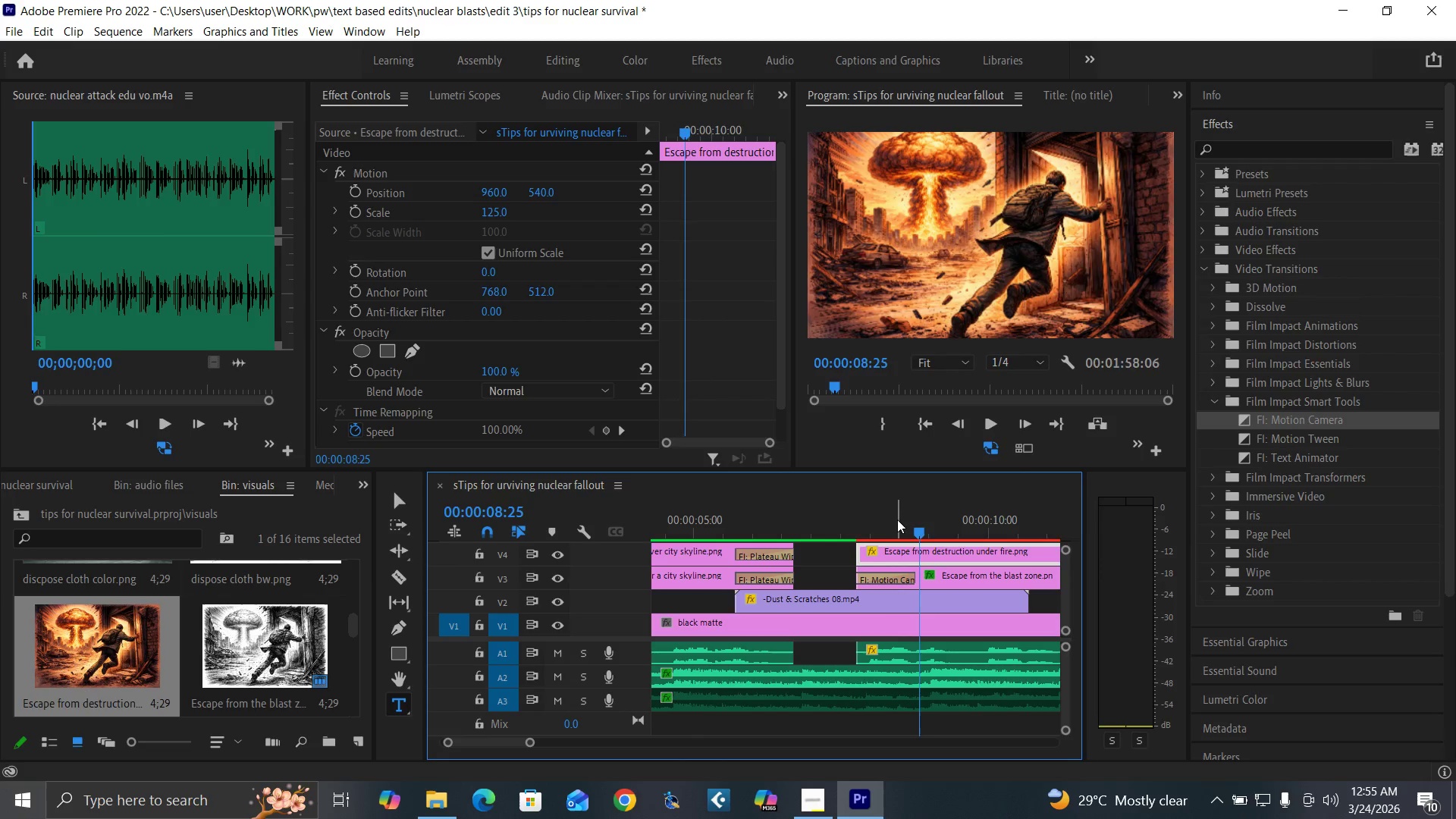 
key(ArrowRight)
 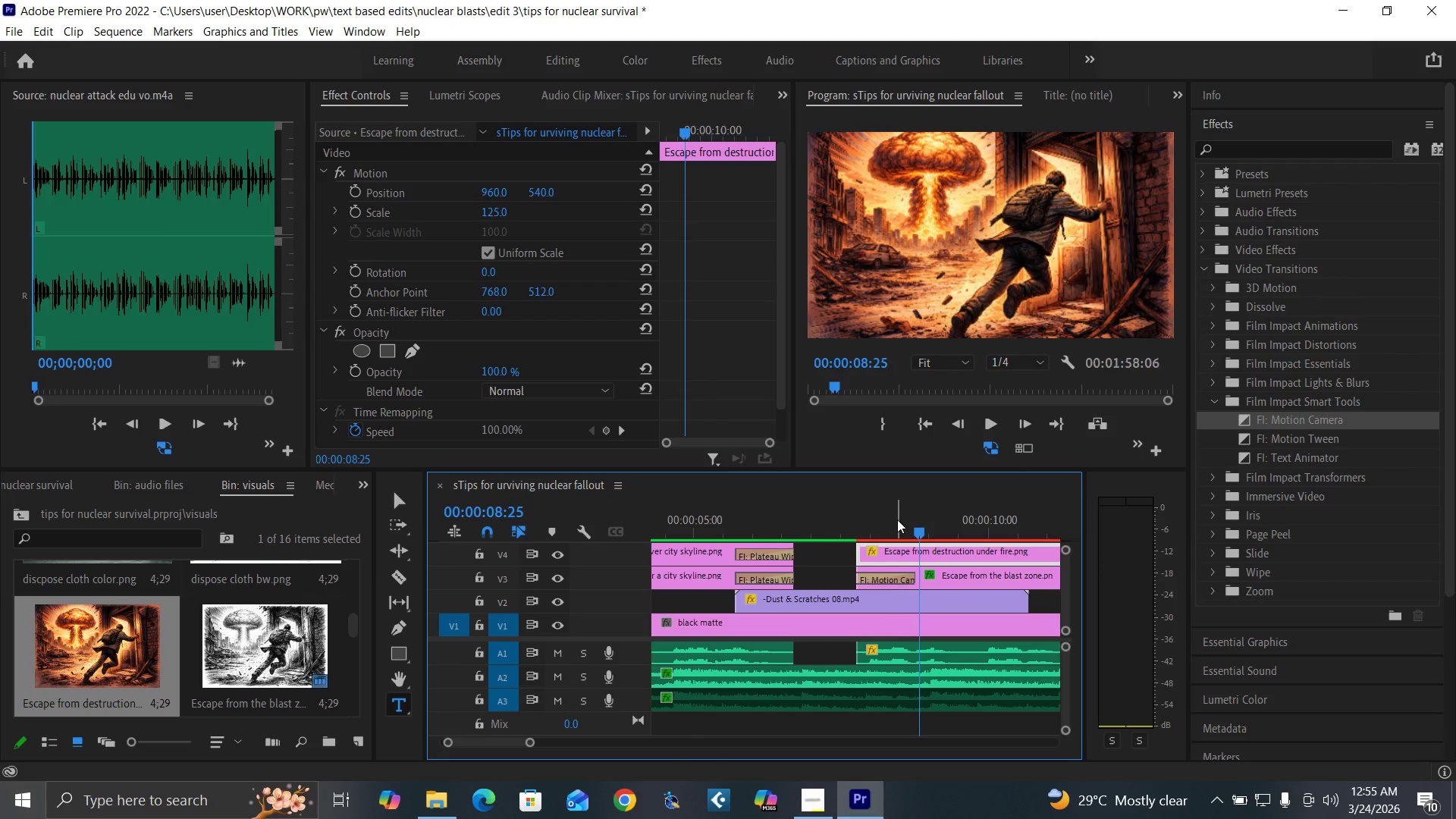 
key(ArrowRight)
 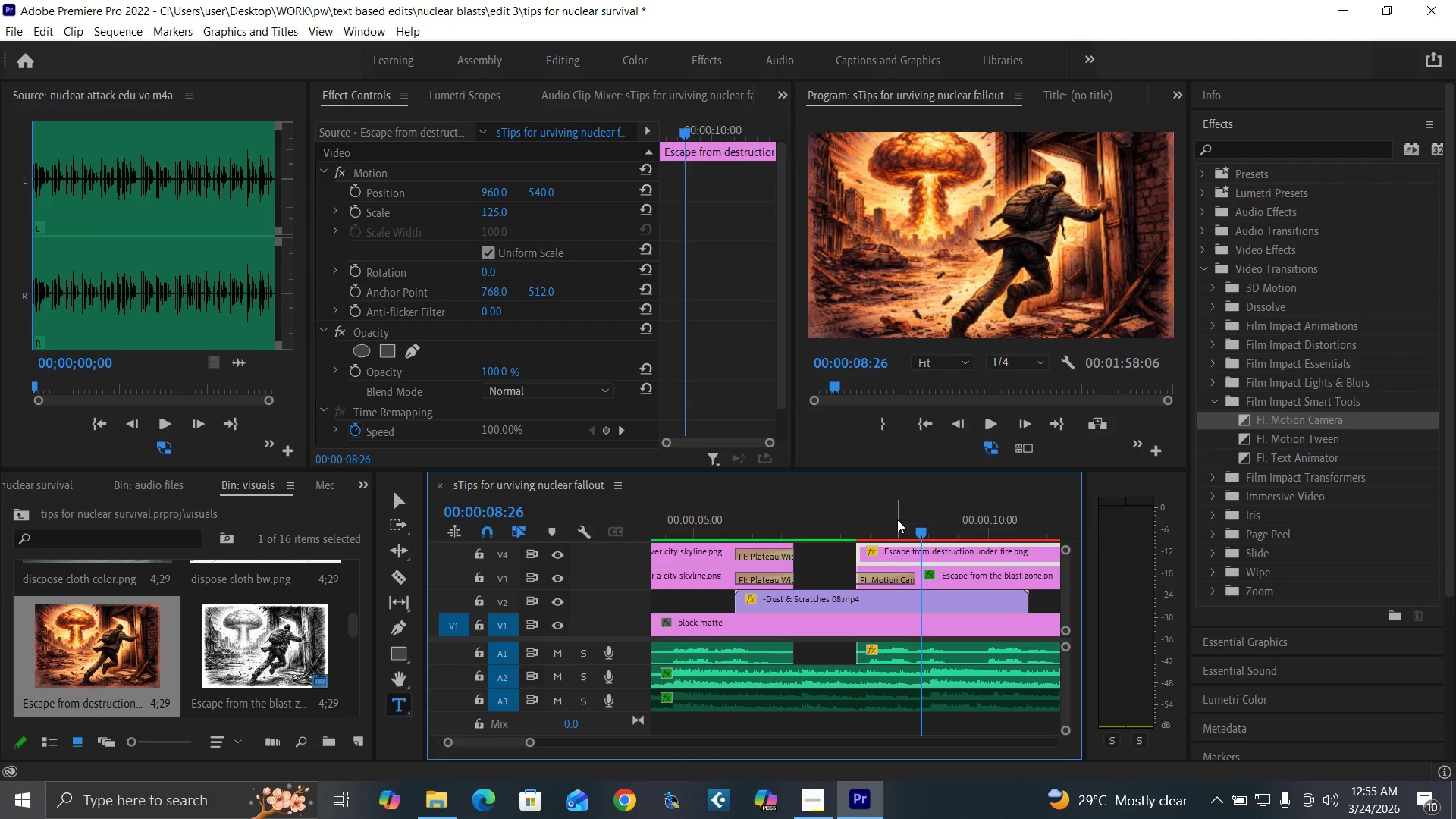 
key(ArrowRight)
 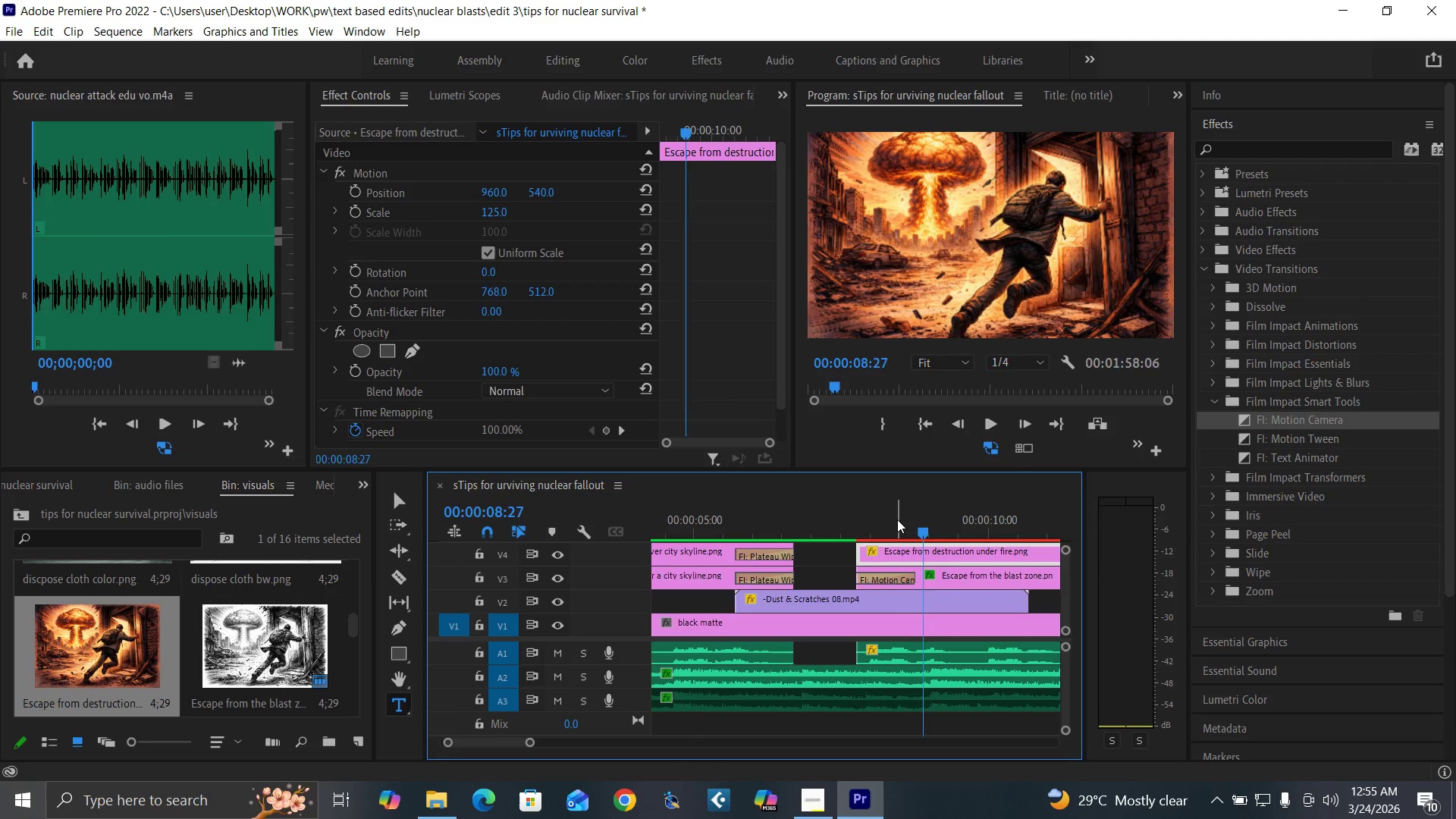 
key(ArrowRight)
 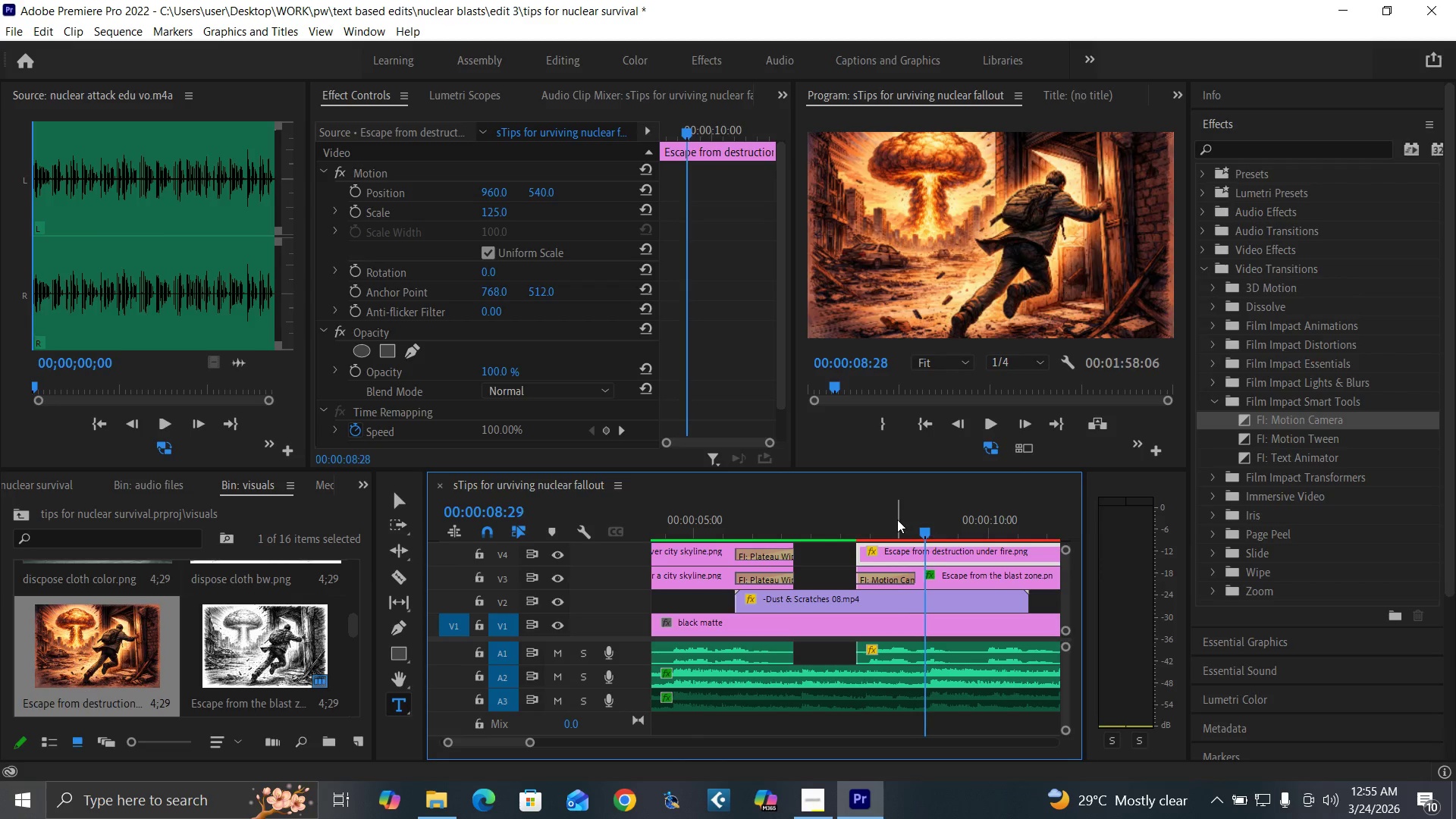 
key(ArrowRight)
 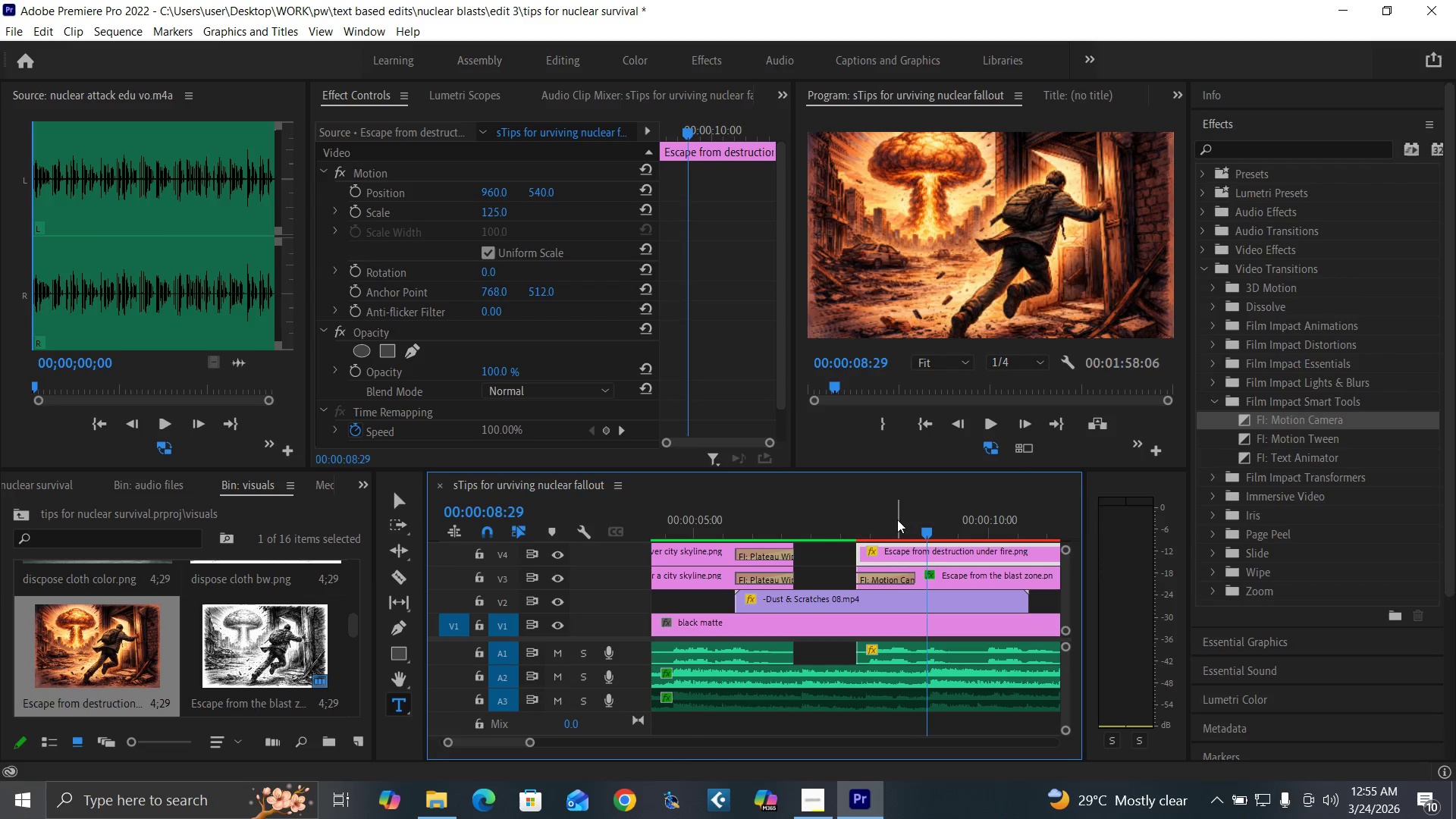 
key(ArrowRight)
 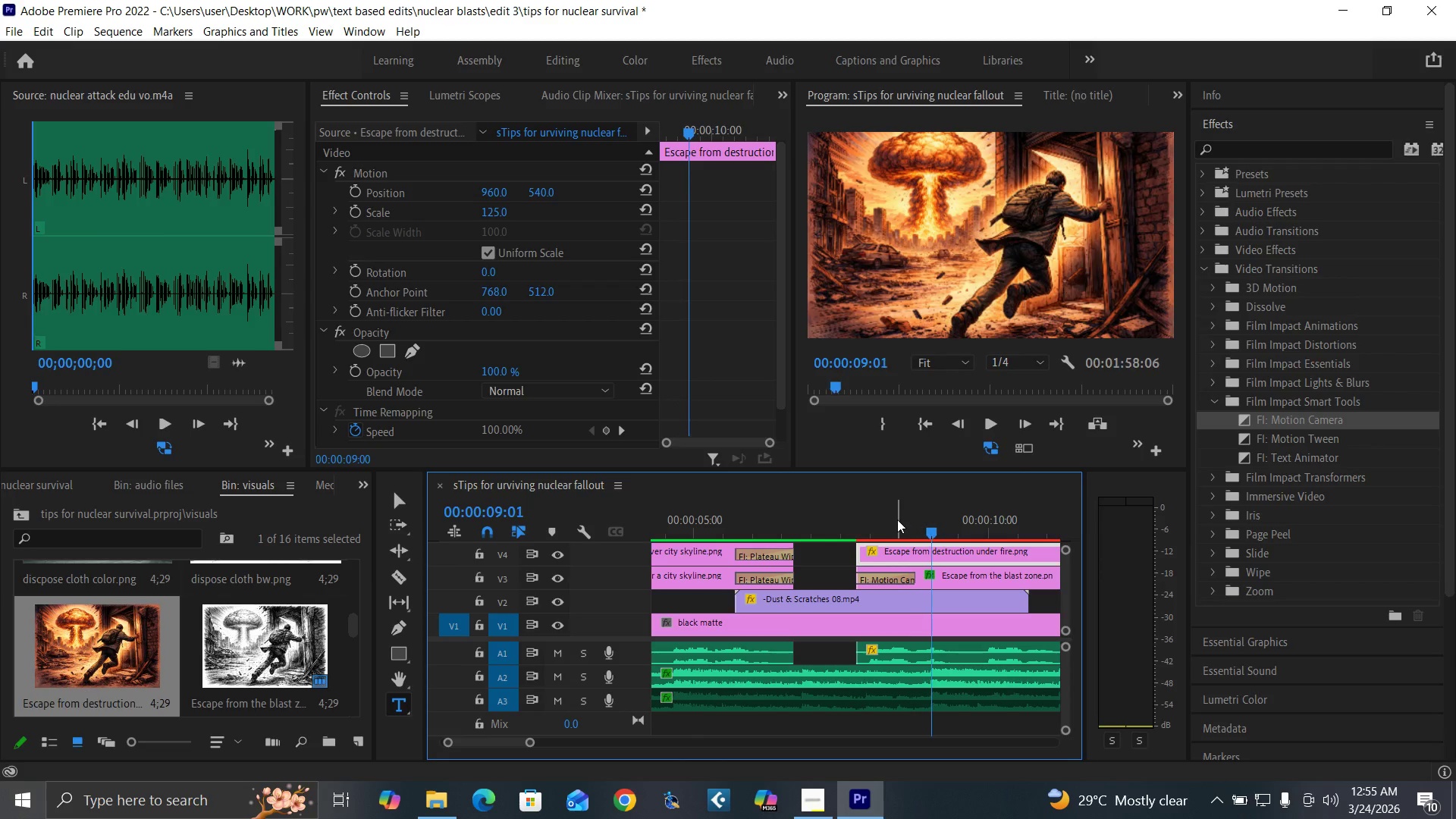 
key(ArrowRight)
 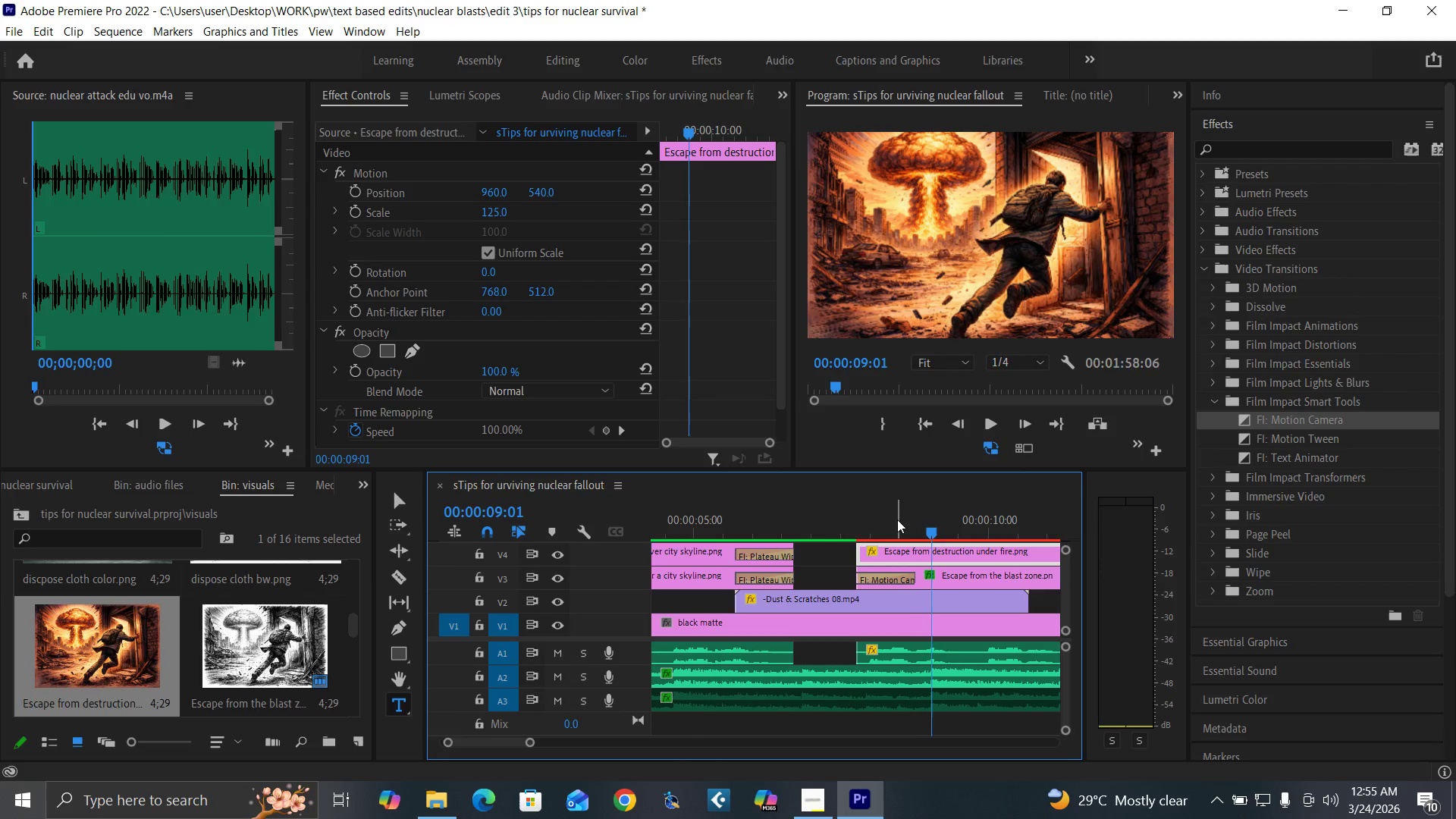 
key(ArrowRight)
 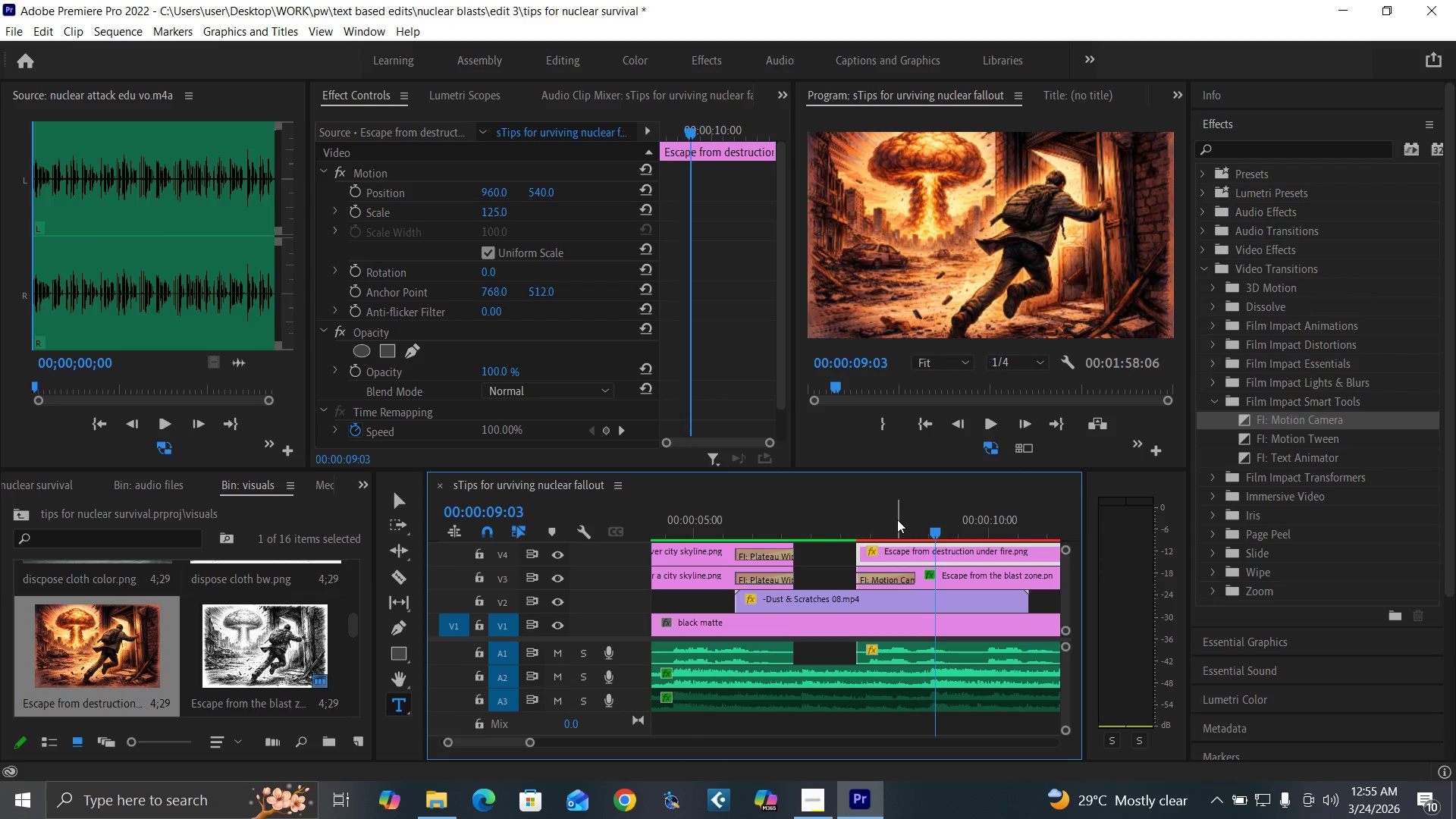 
key(ArrowRight)
 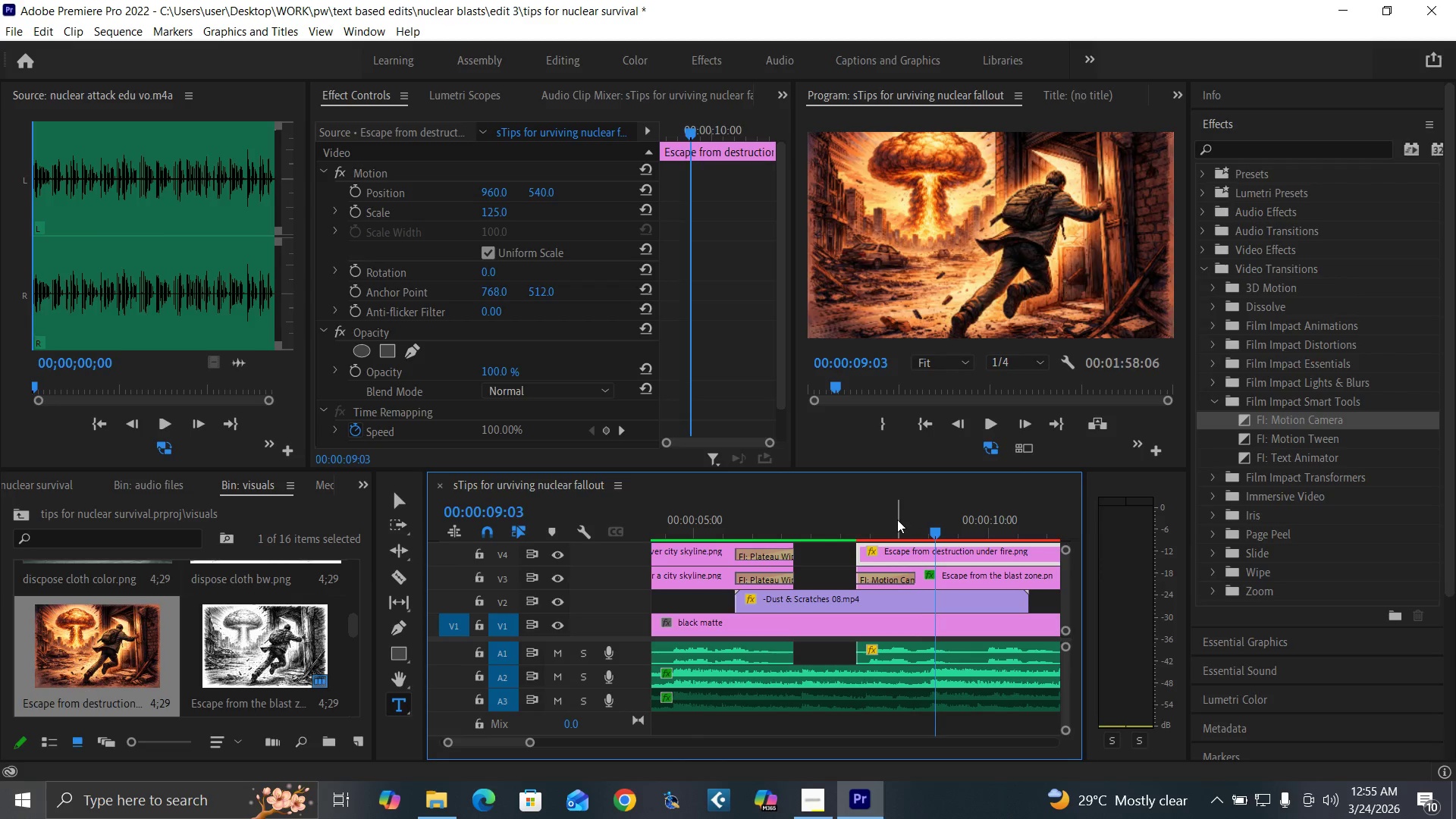 
key(ArrowRight)
 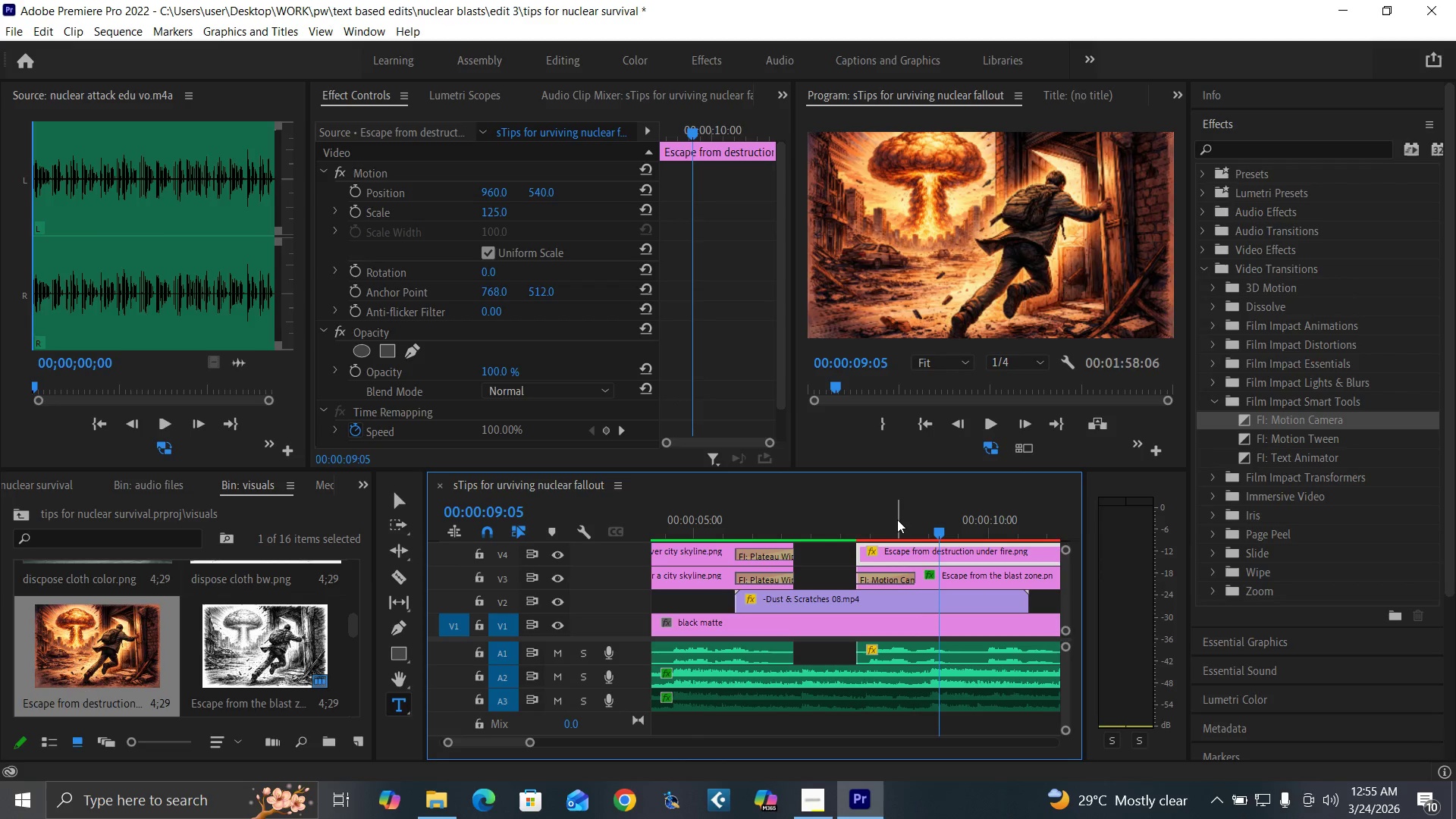 
key(ArrowRight)
 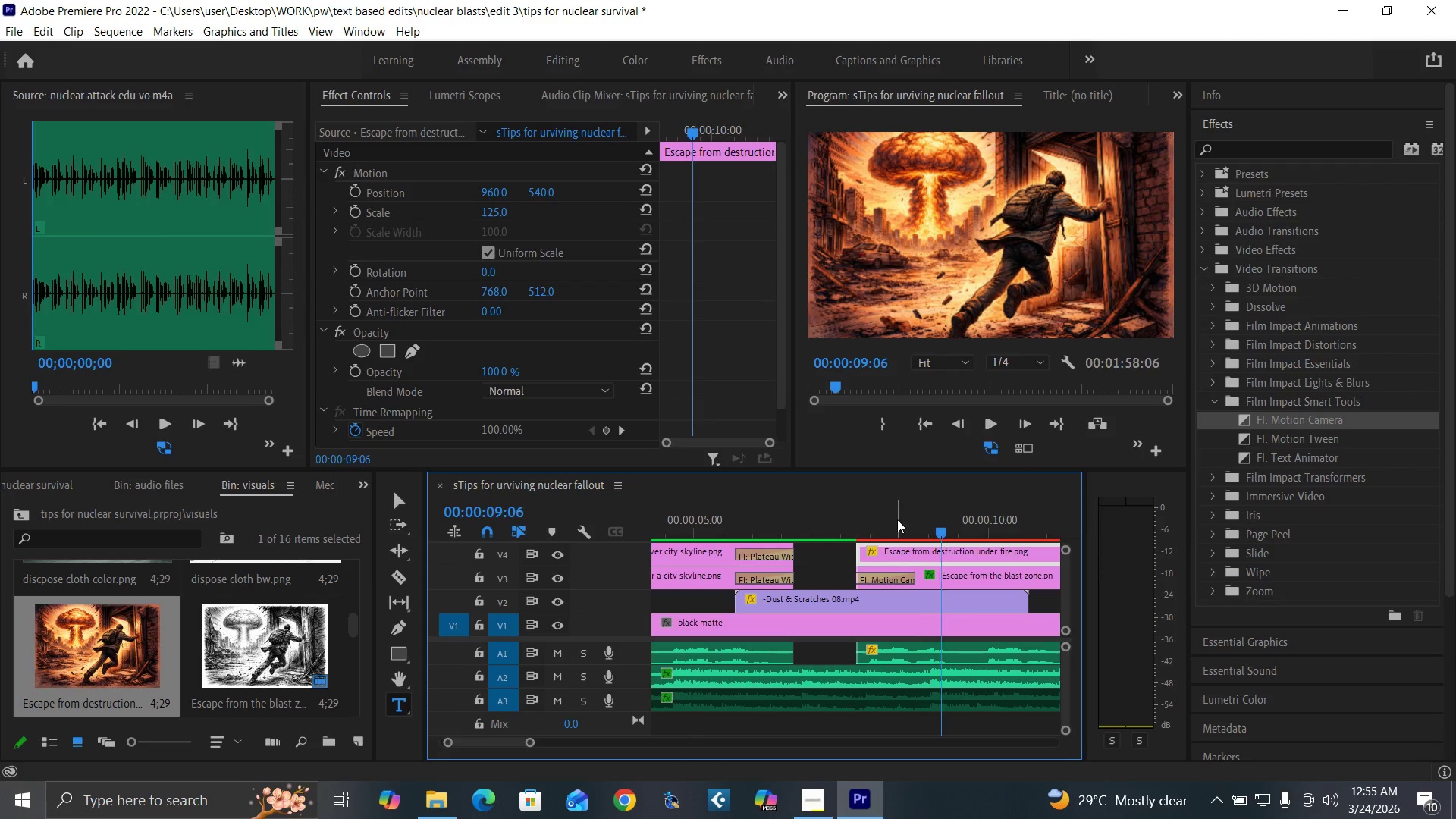 
key(ArrowRight)
 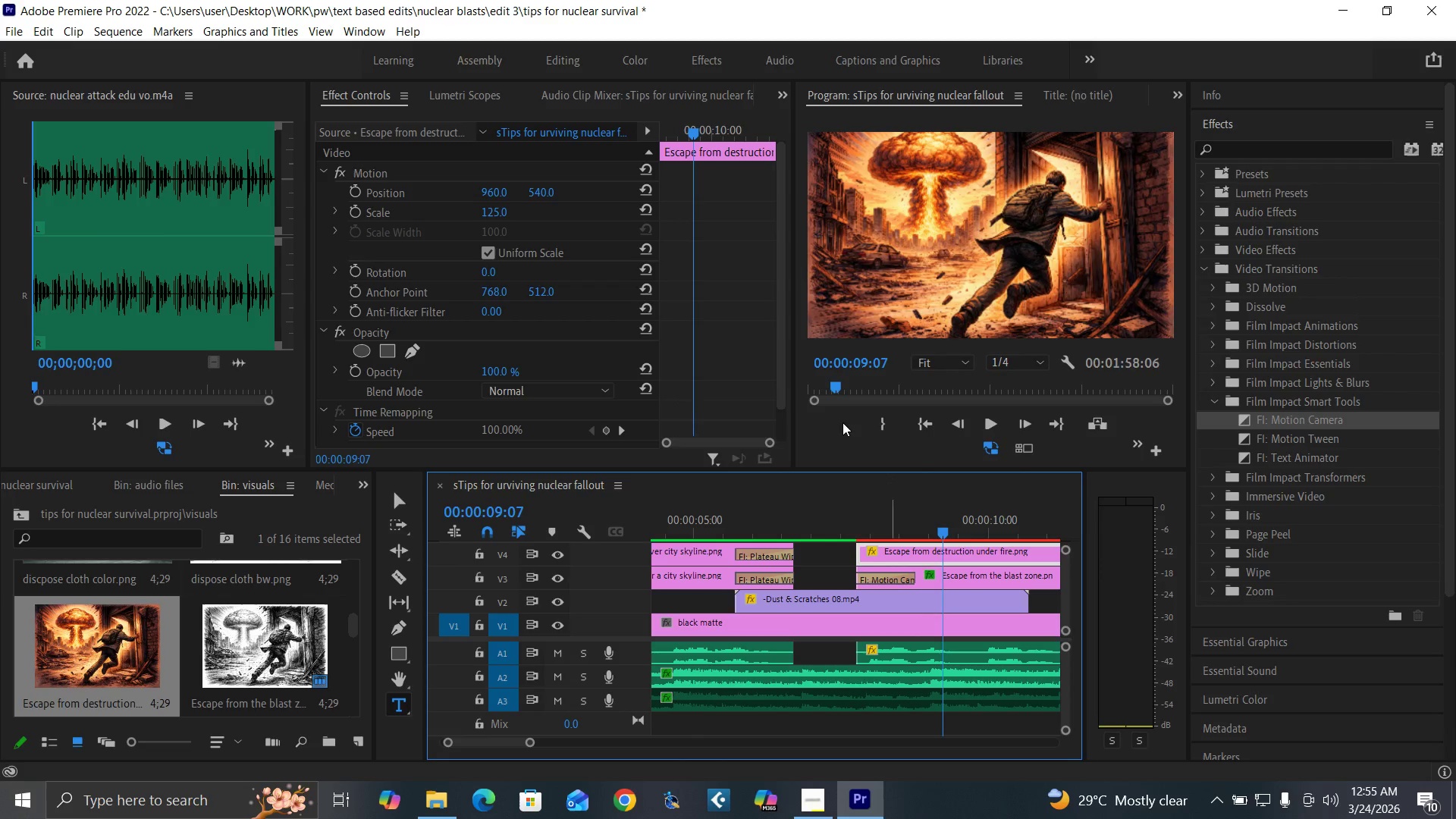 
key(ArrowRight)
 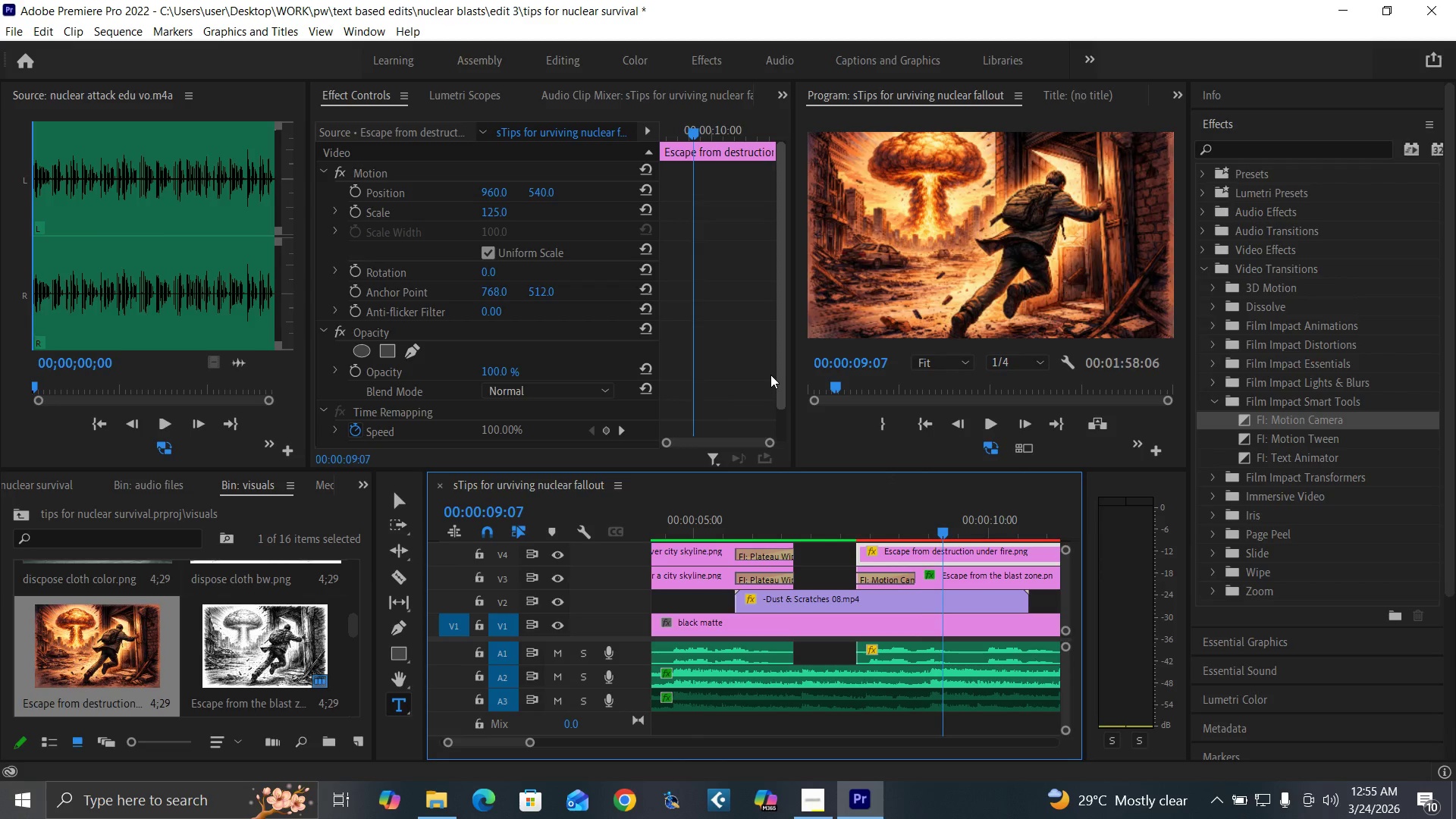 
key(ArrowRight)
 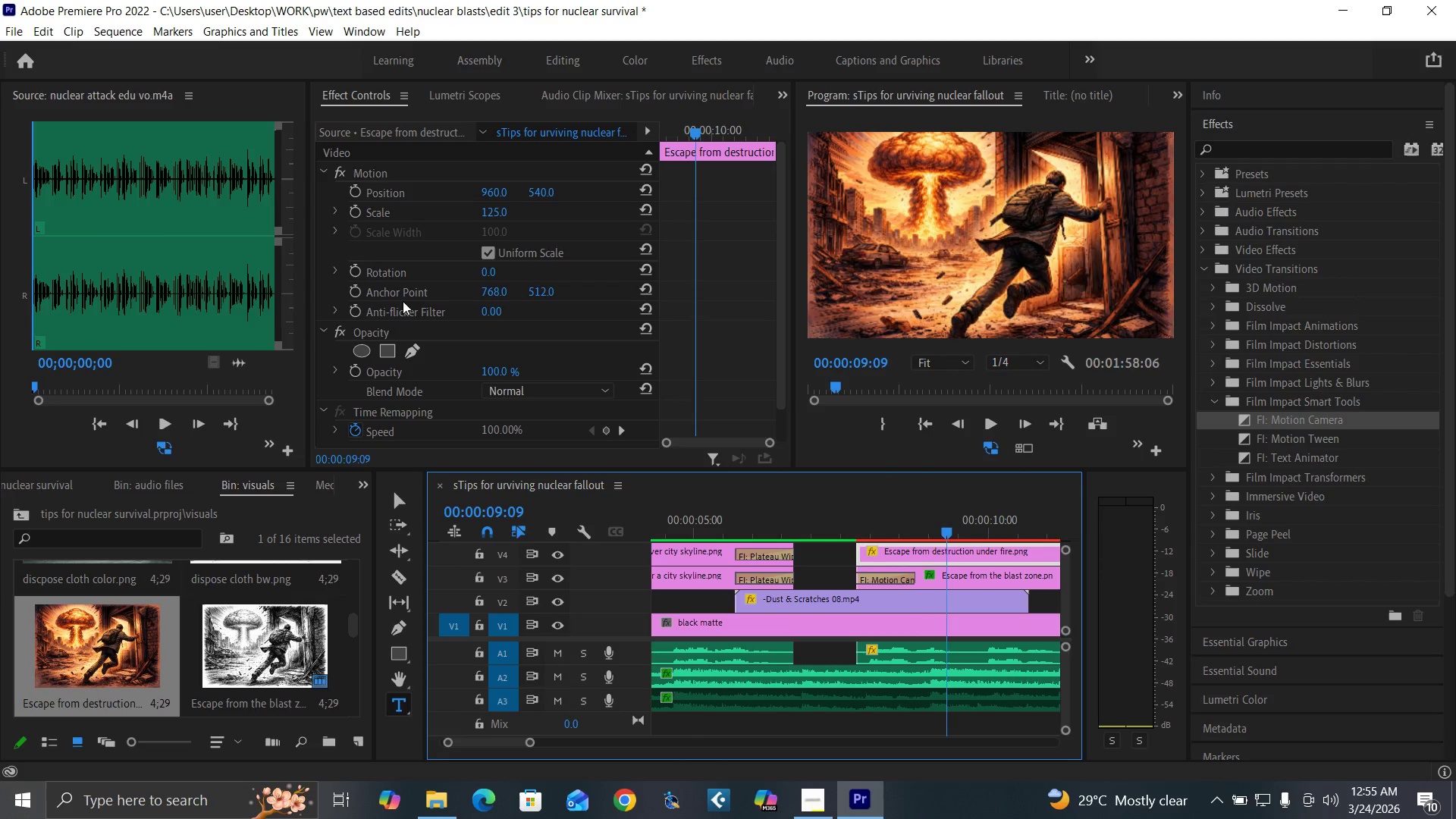 
key(ArrowRight)
 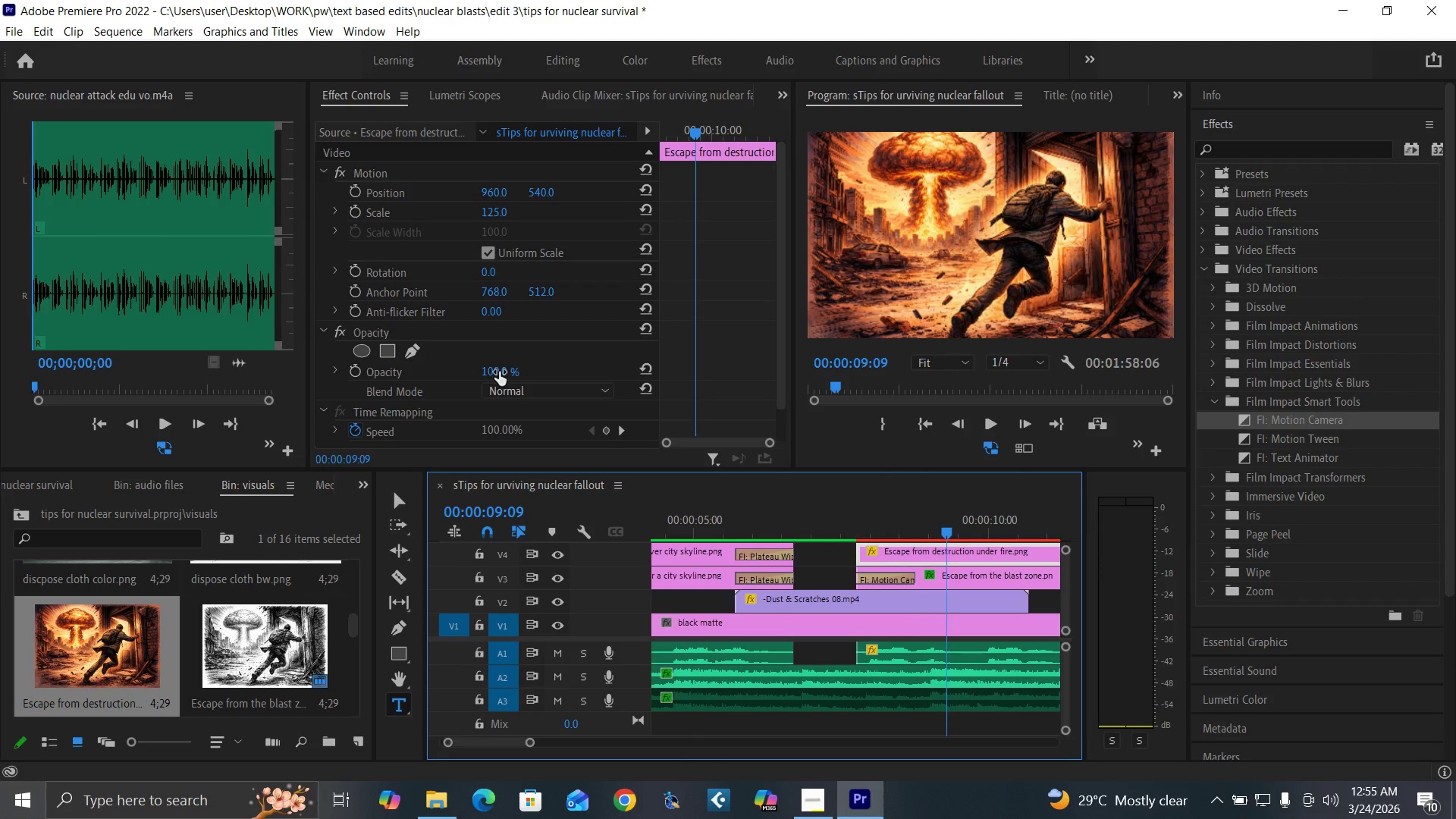 
left_click([499, 372])
 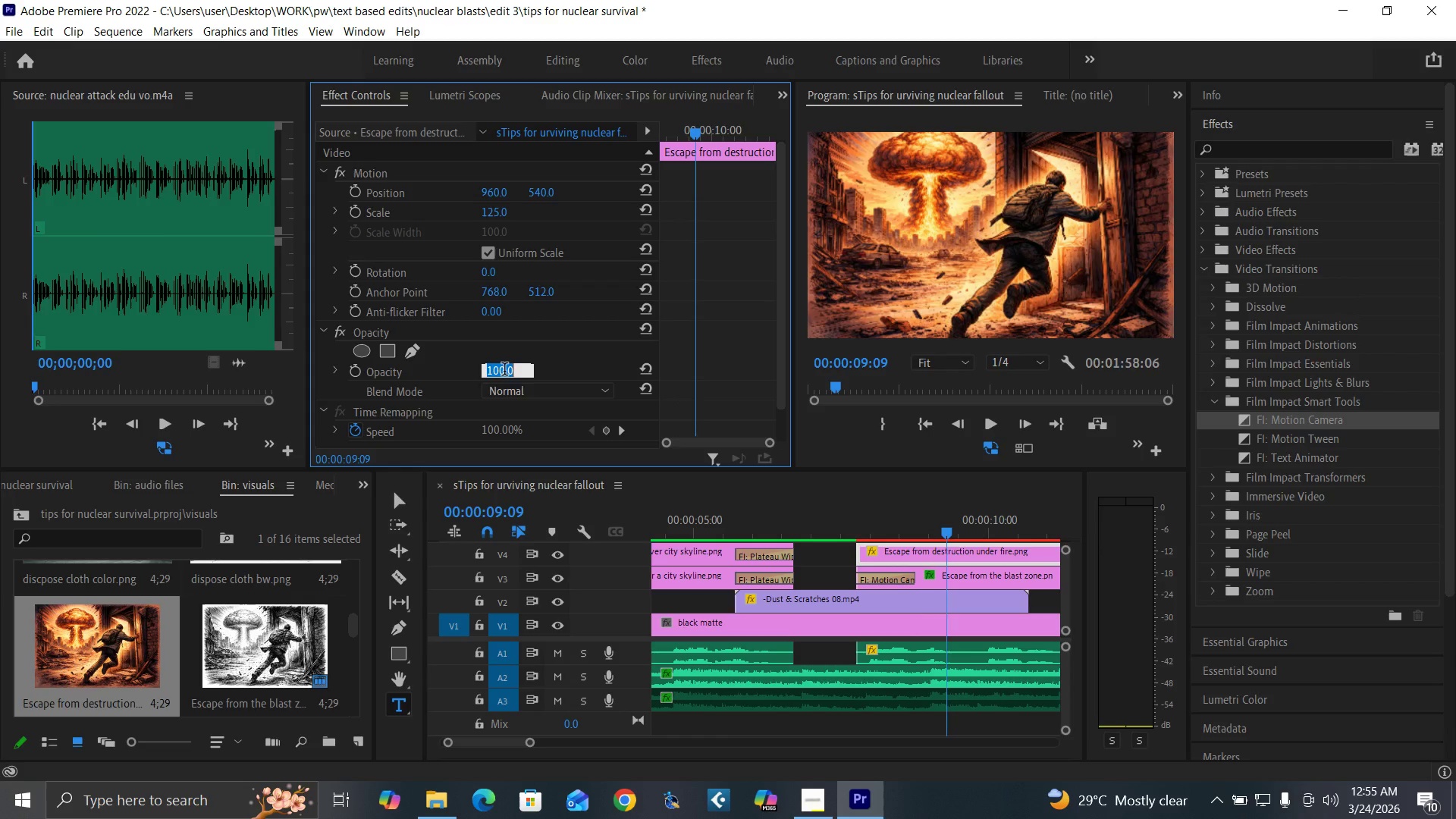 
key(0)
 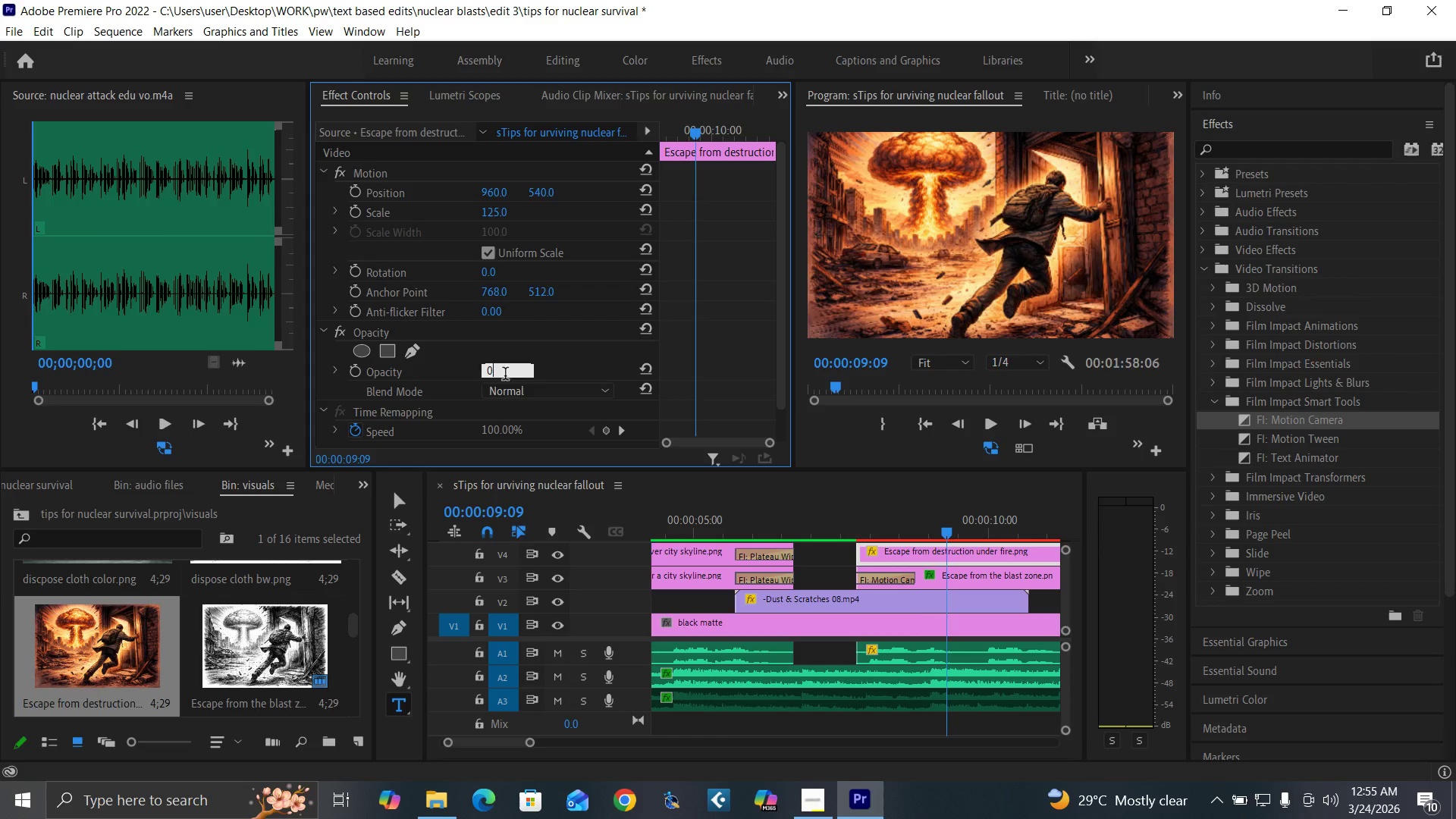 
key(Enter)
 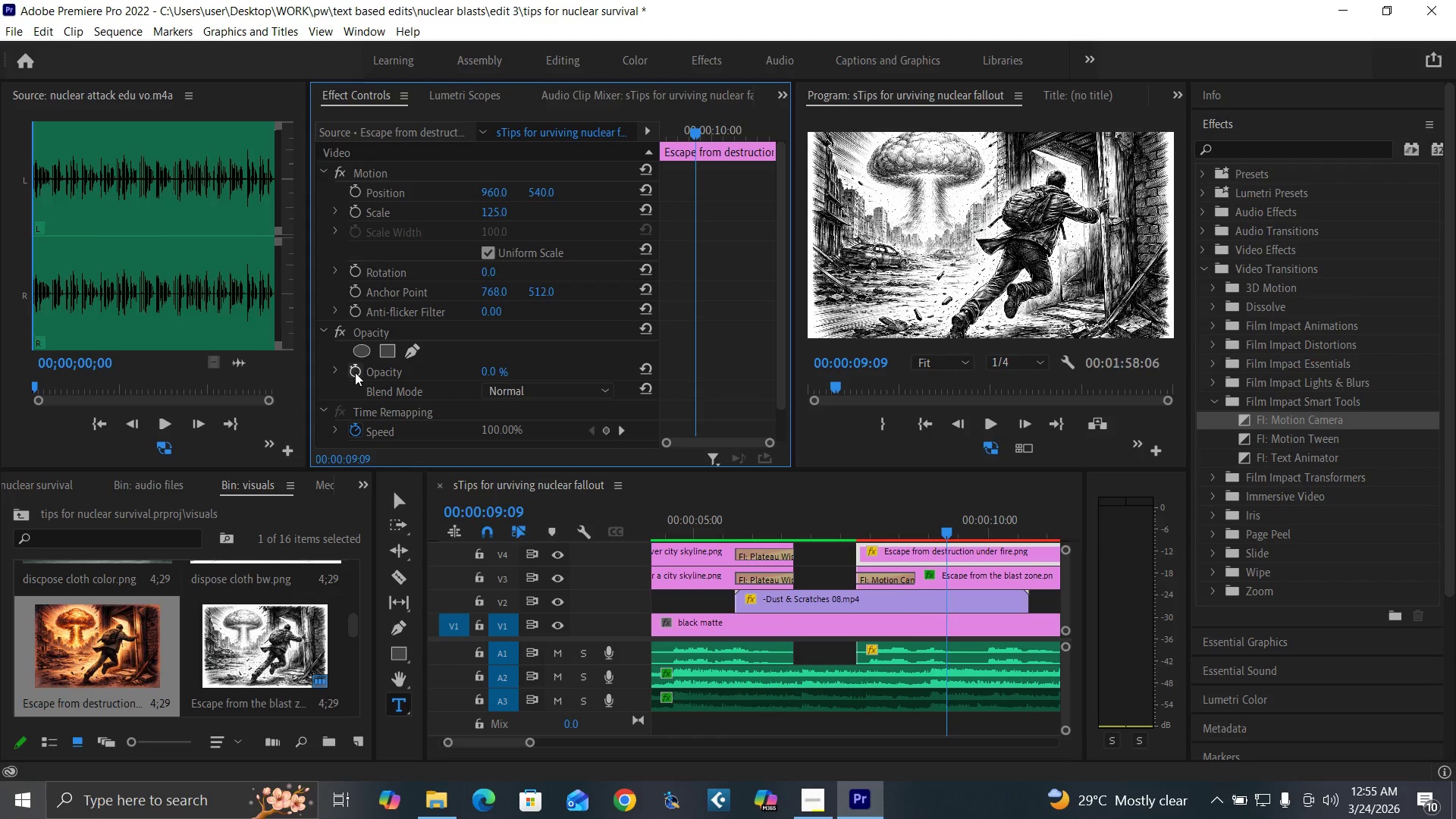 
left_click([355, 372])
 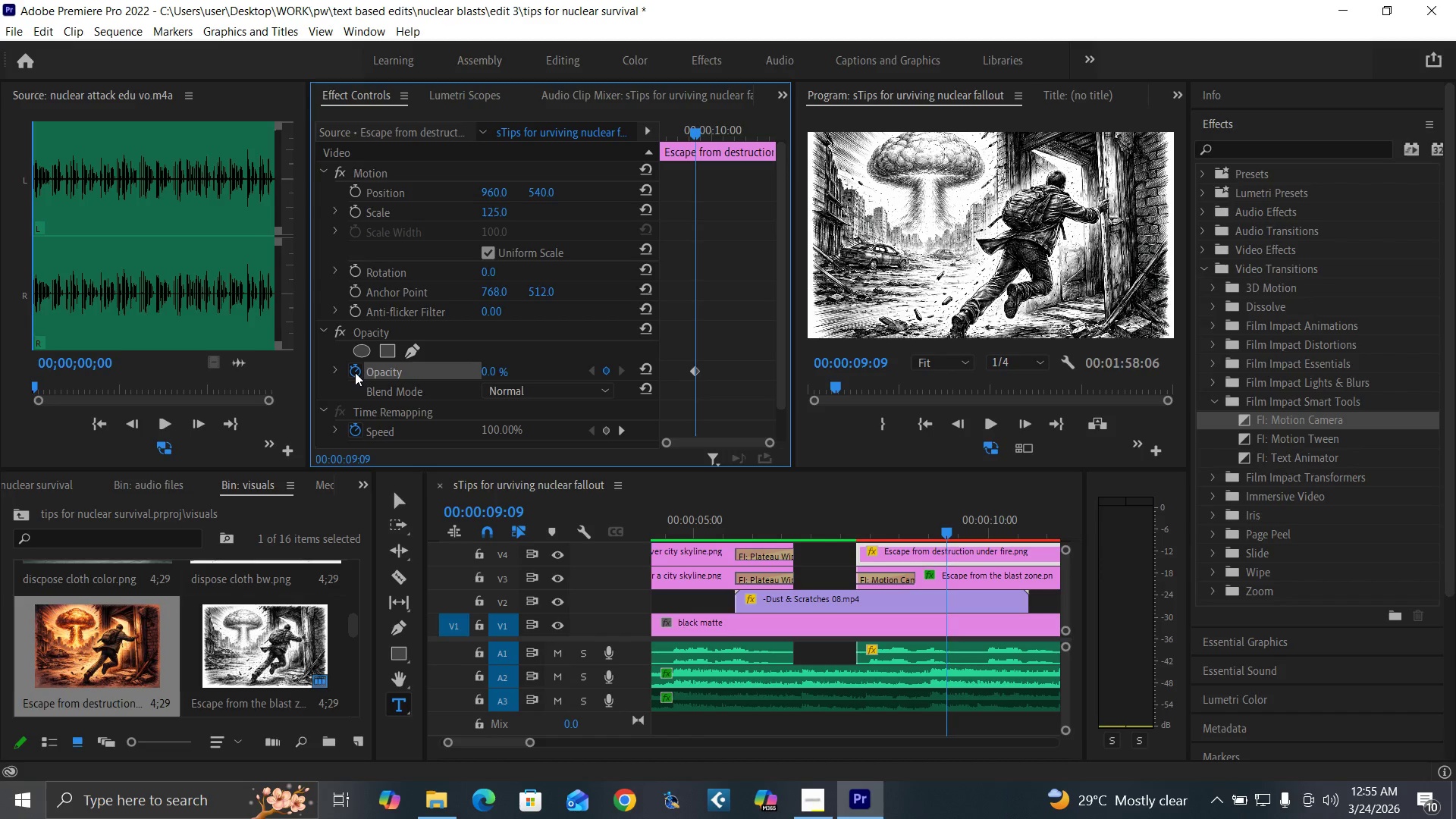 
key(ArrowRight)
 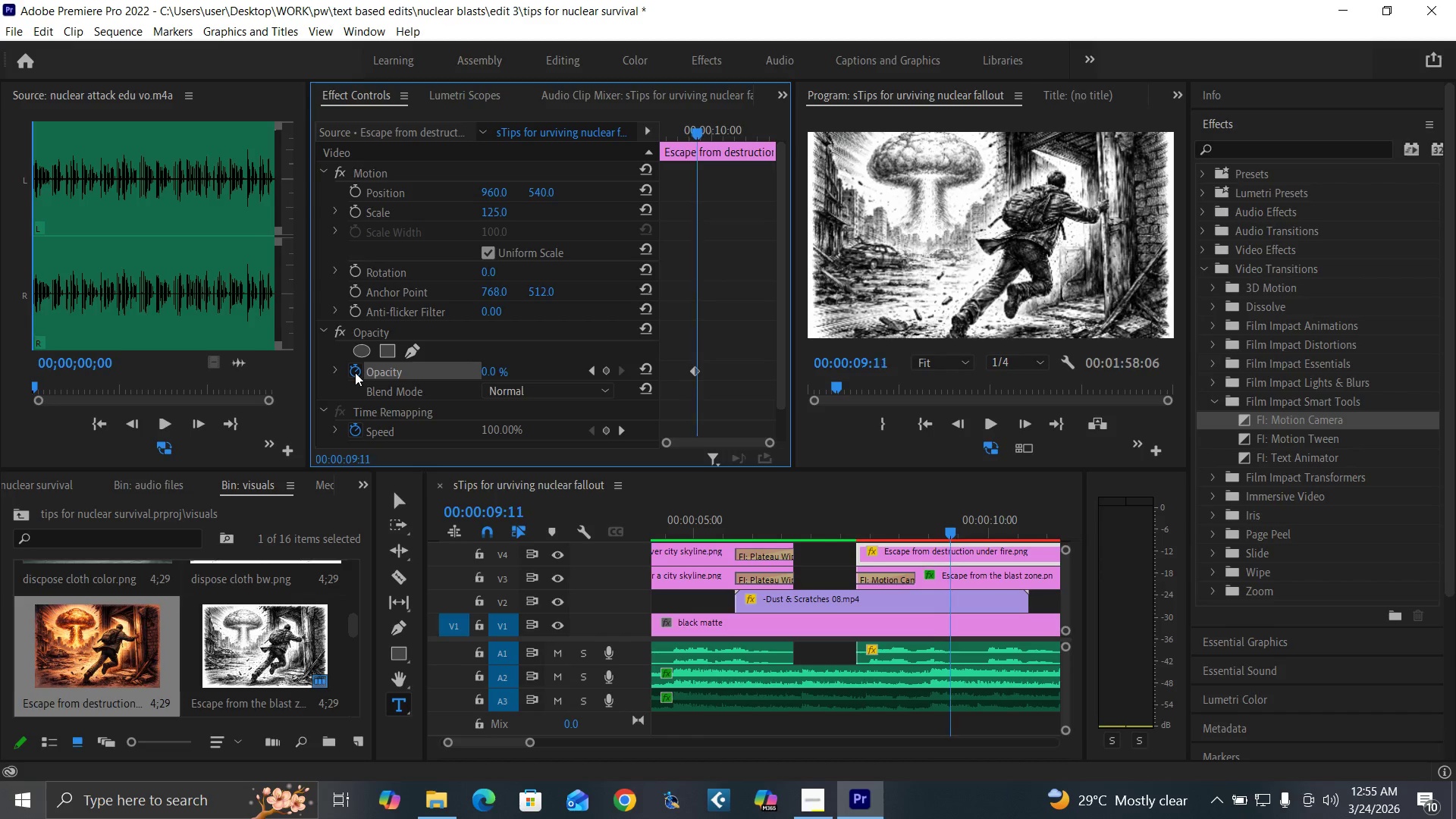 
key(ArrowRight)
 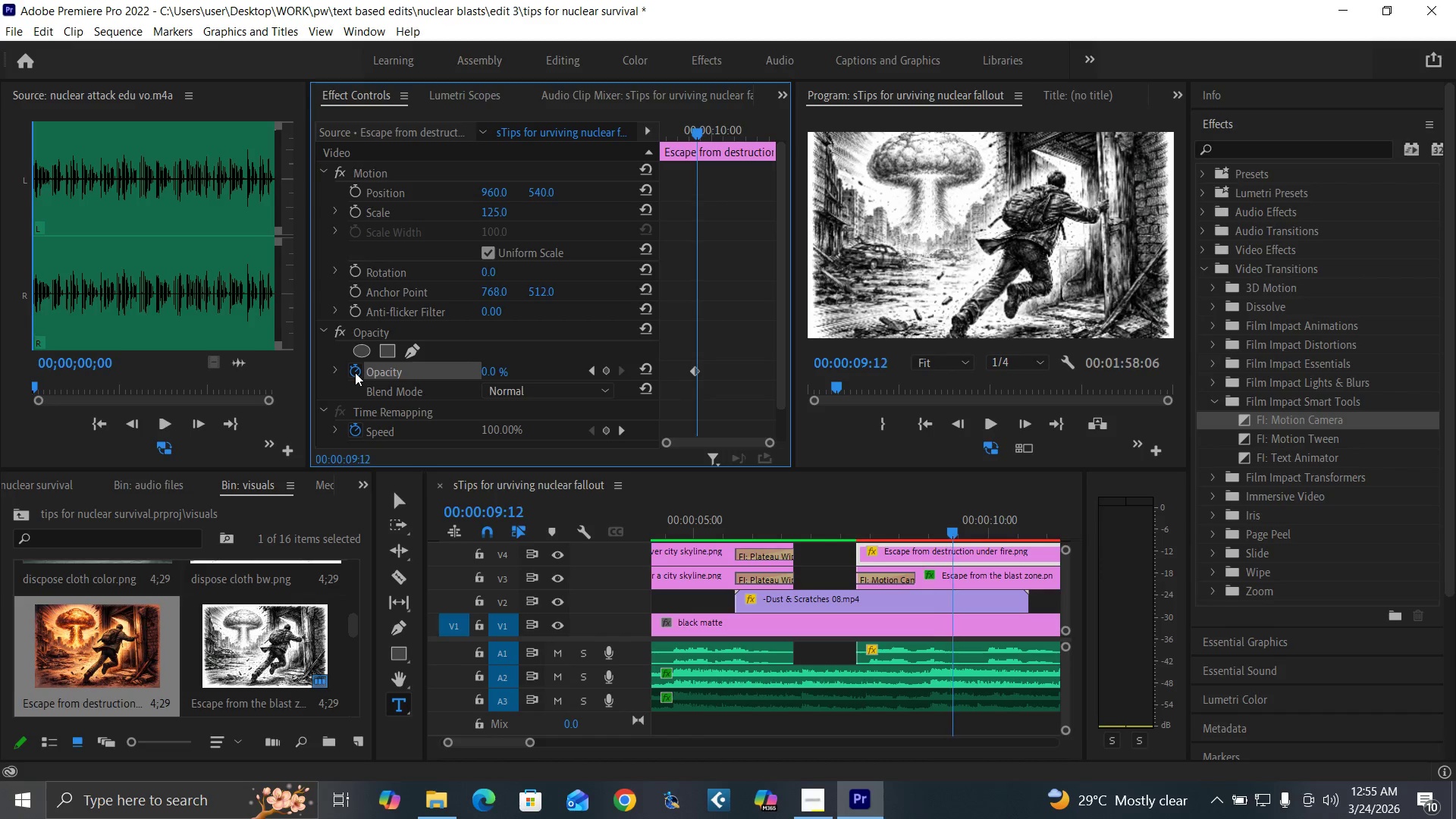 
key(ArrowRight)
 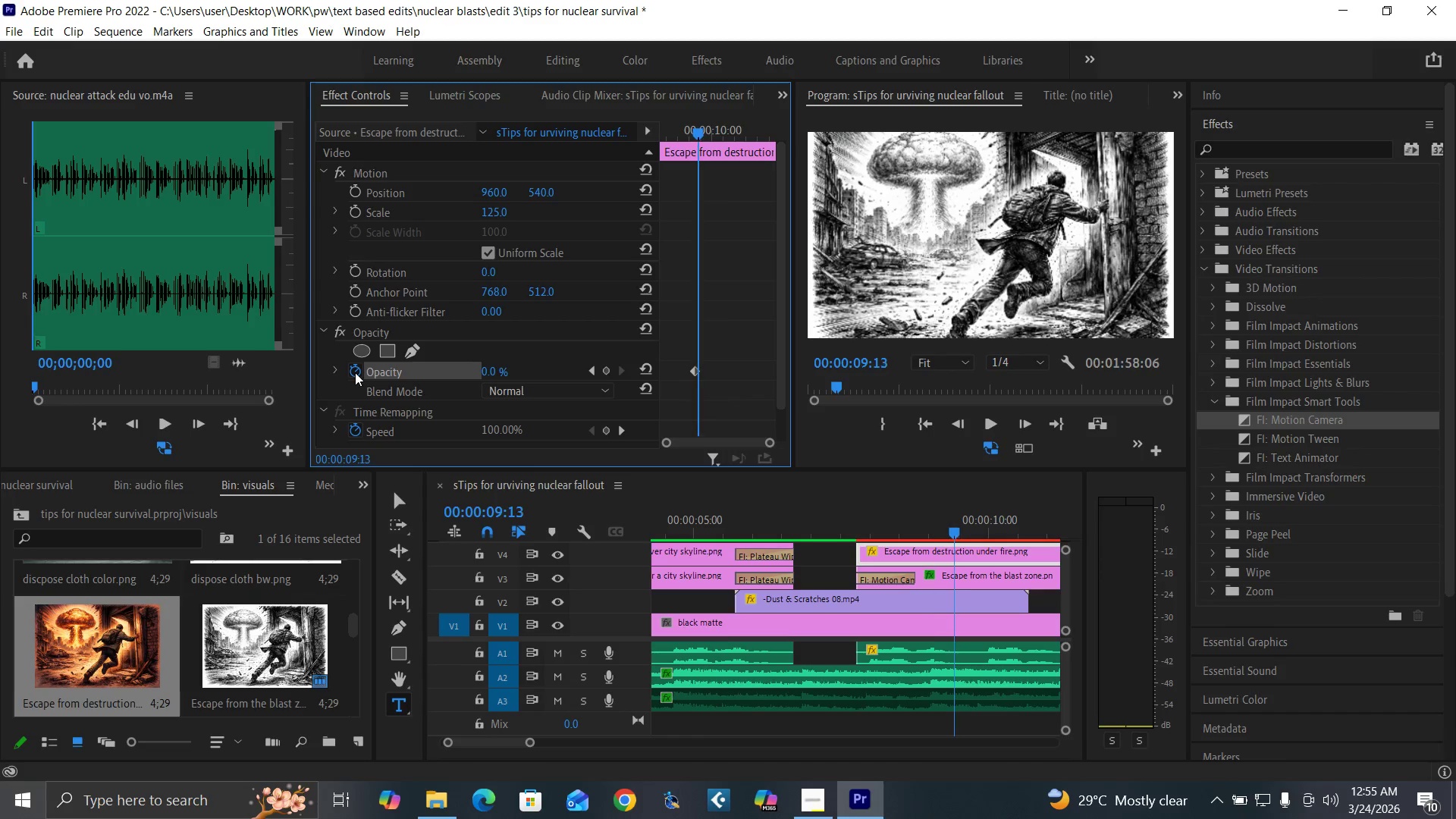 
key(ArrowRight)
 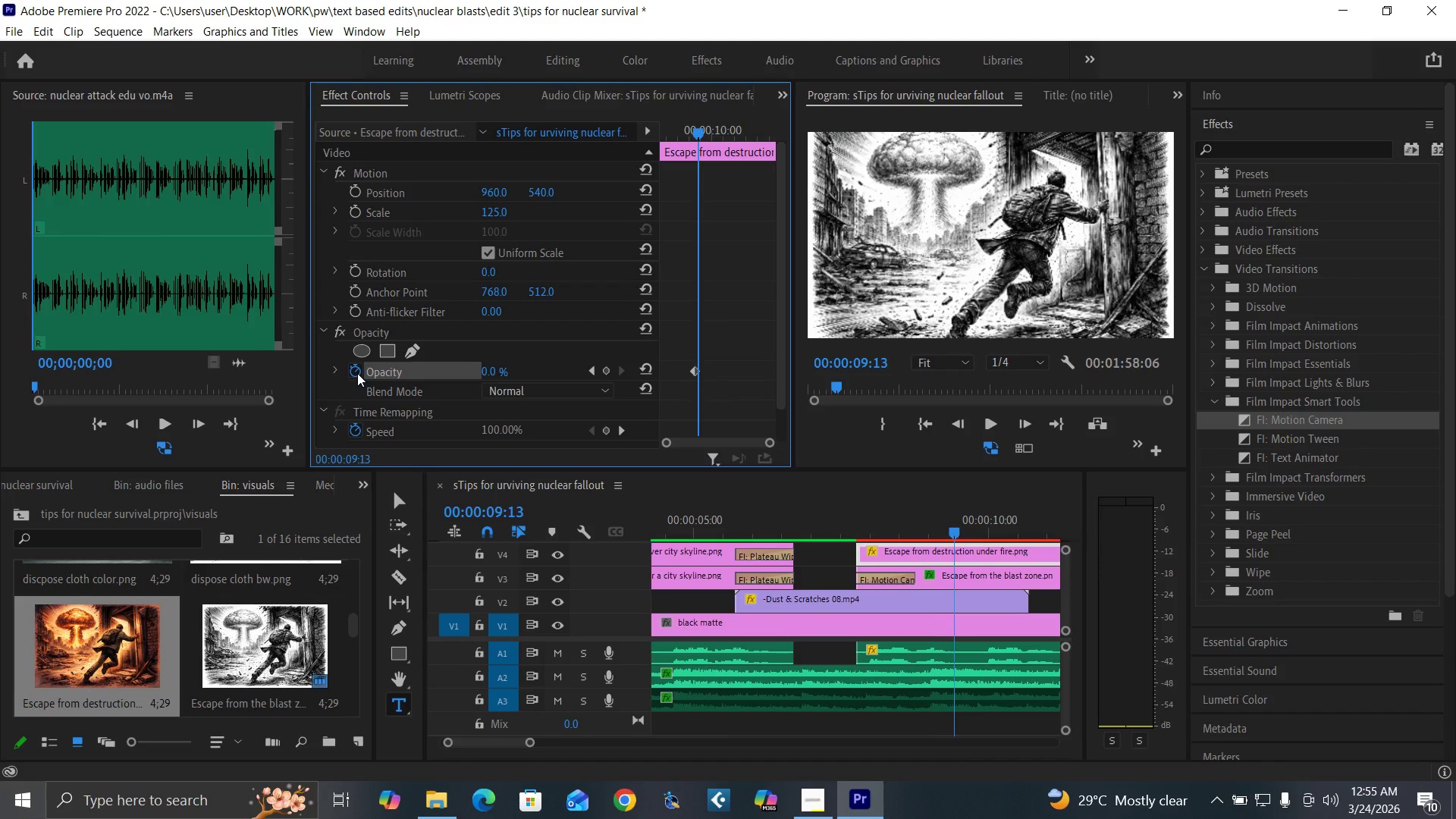 
key(ArrowRight)
 